 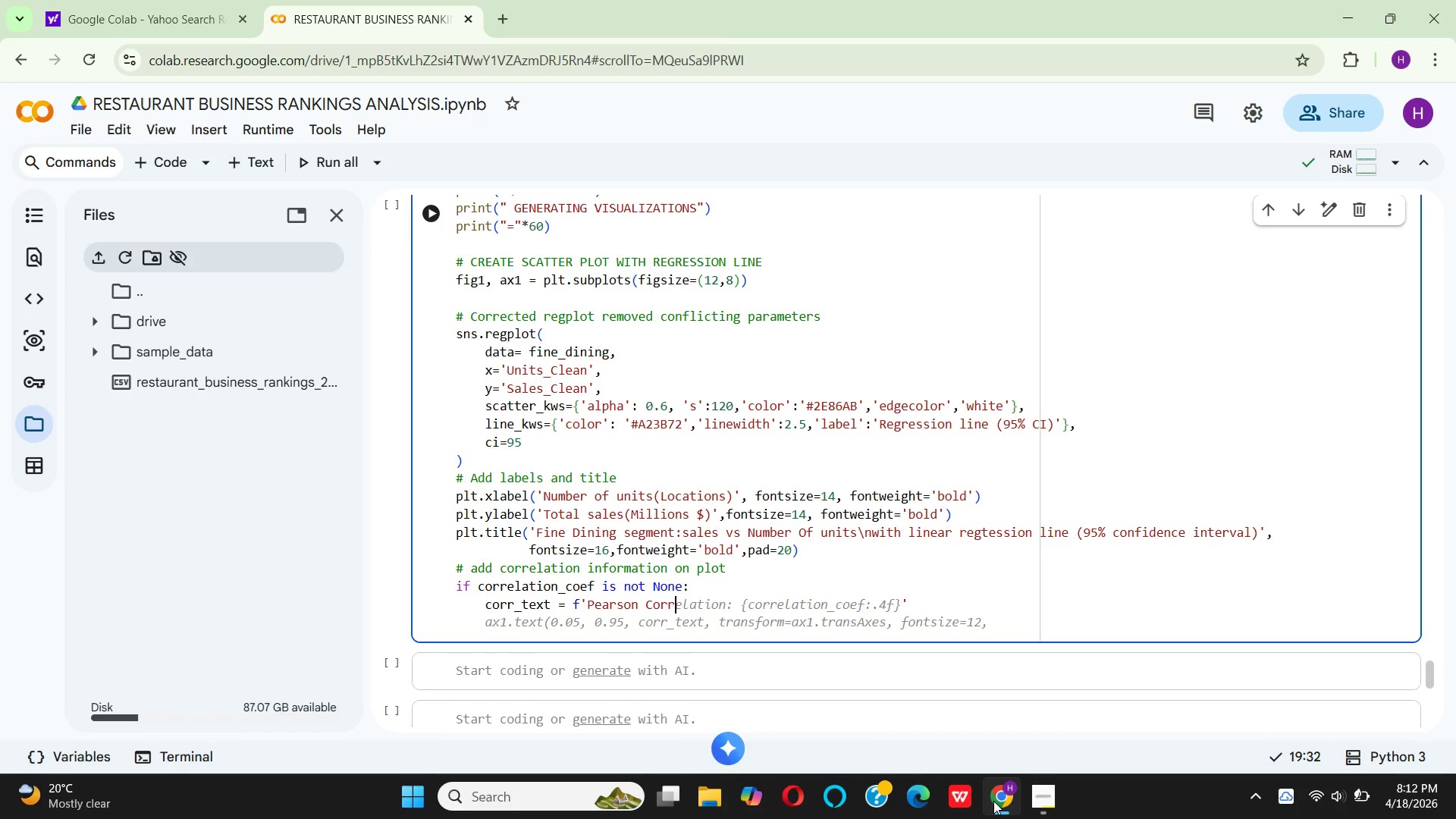 
hold_key(key=ShiftRight, duration=0.45)
 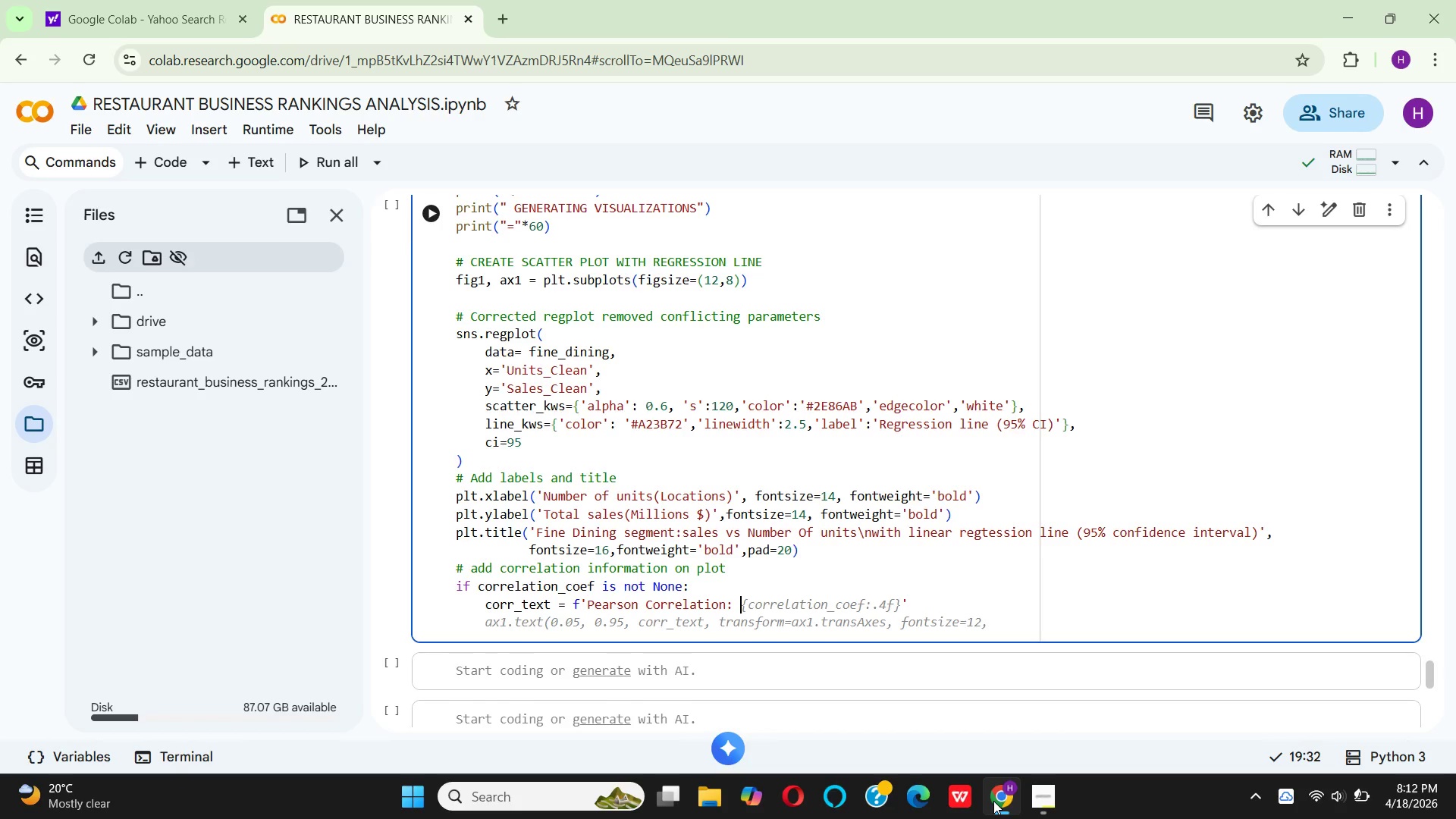 
hold_key(key=ShiftRight, duration=0.5)
 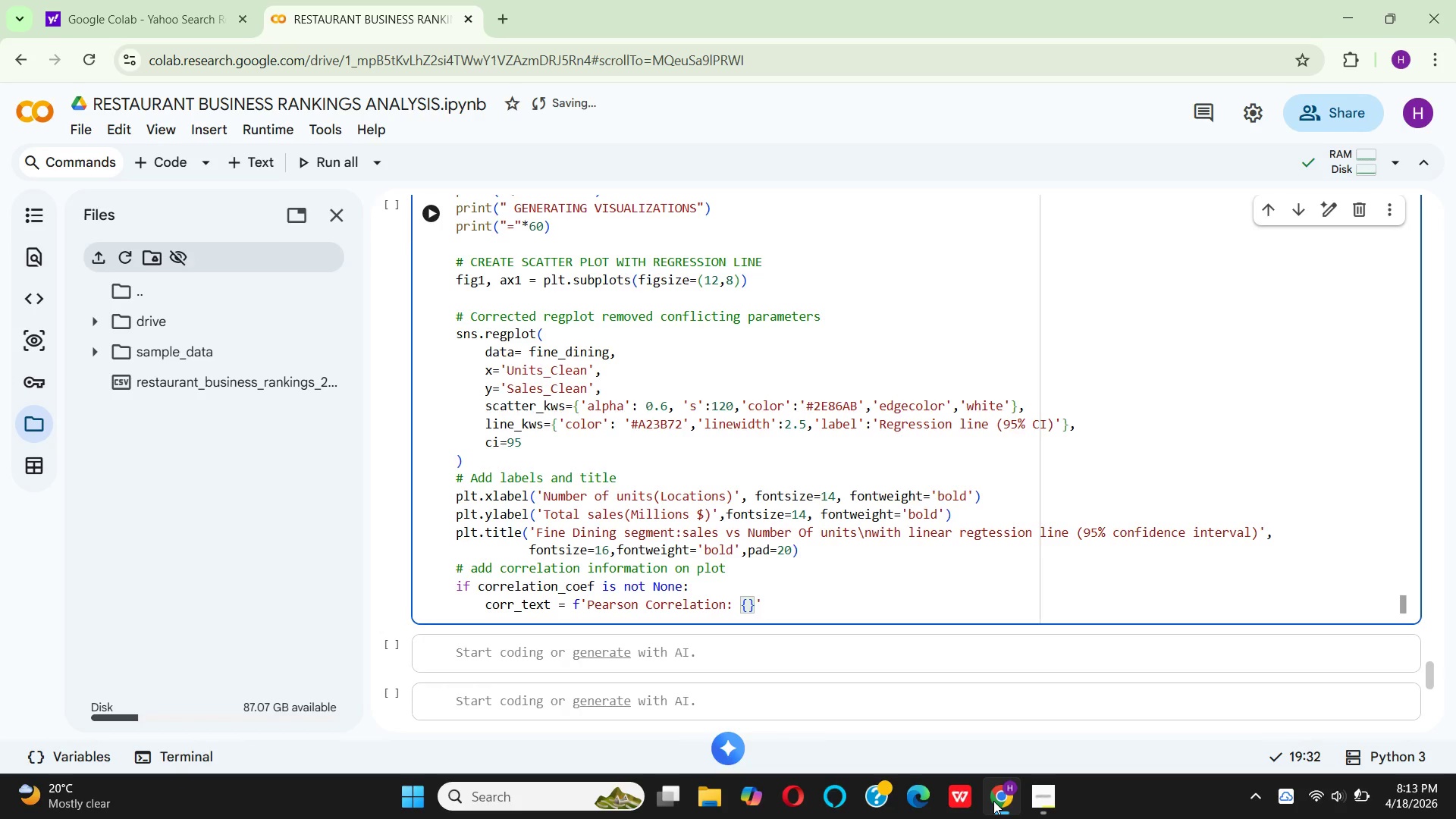 
wait(12.53)
 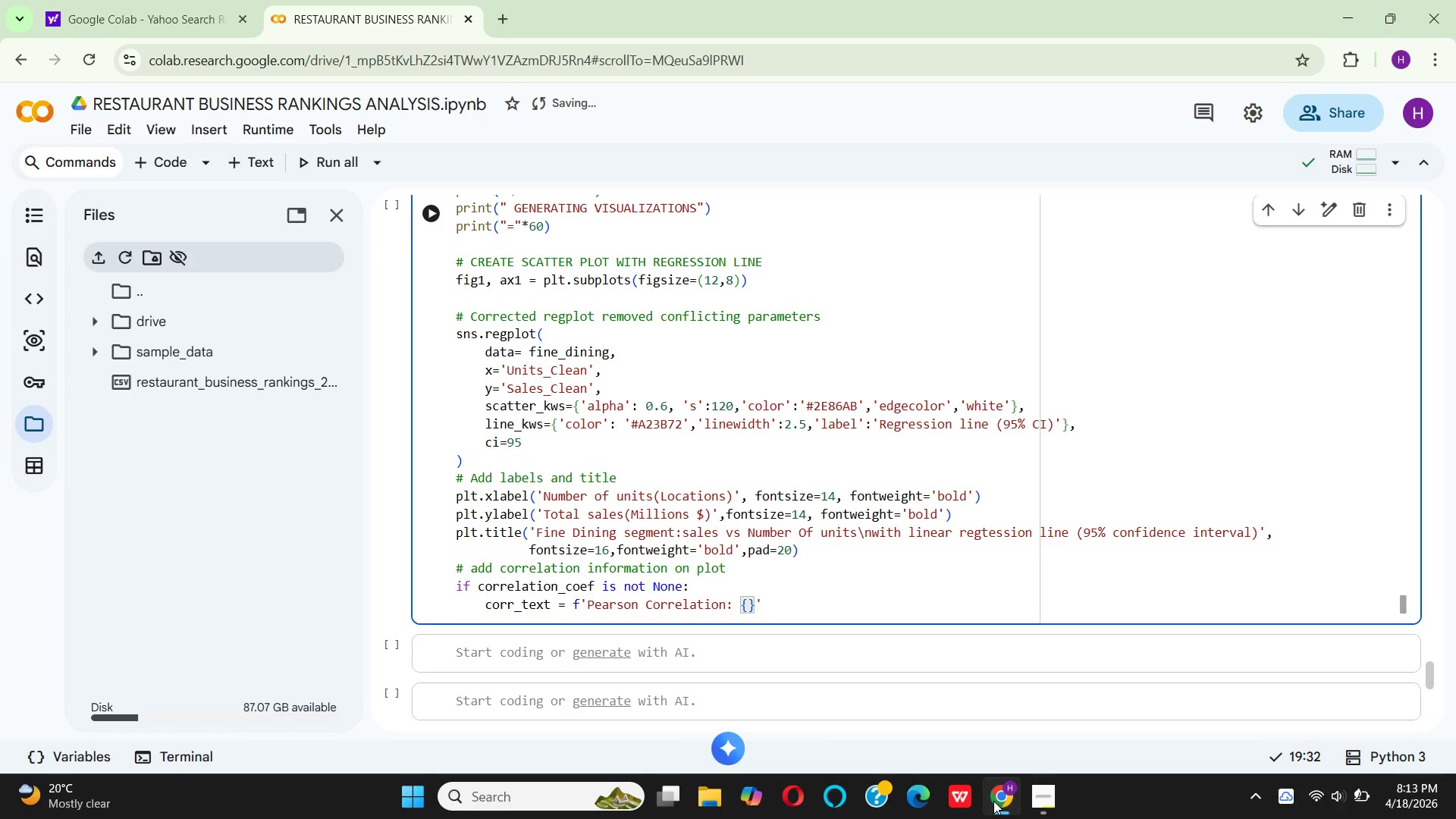 
key(Backspace)
type((r)
 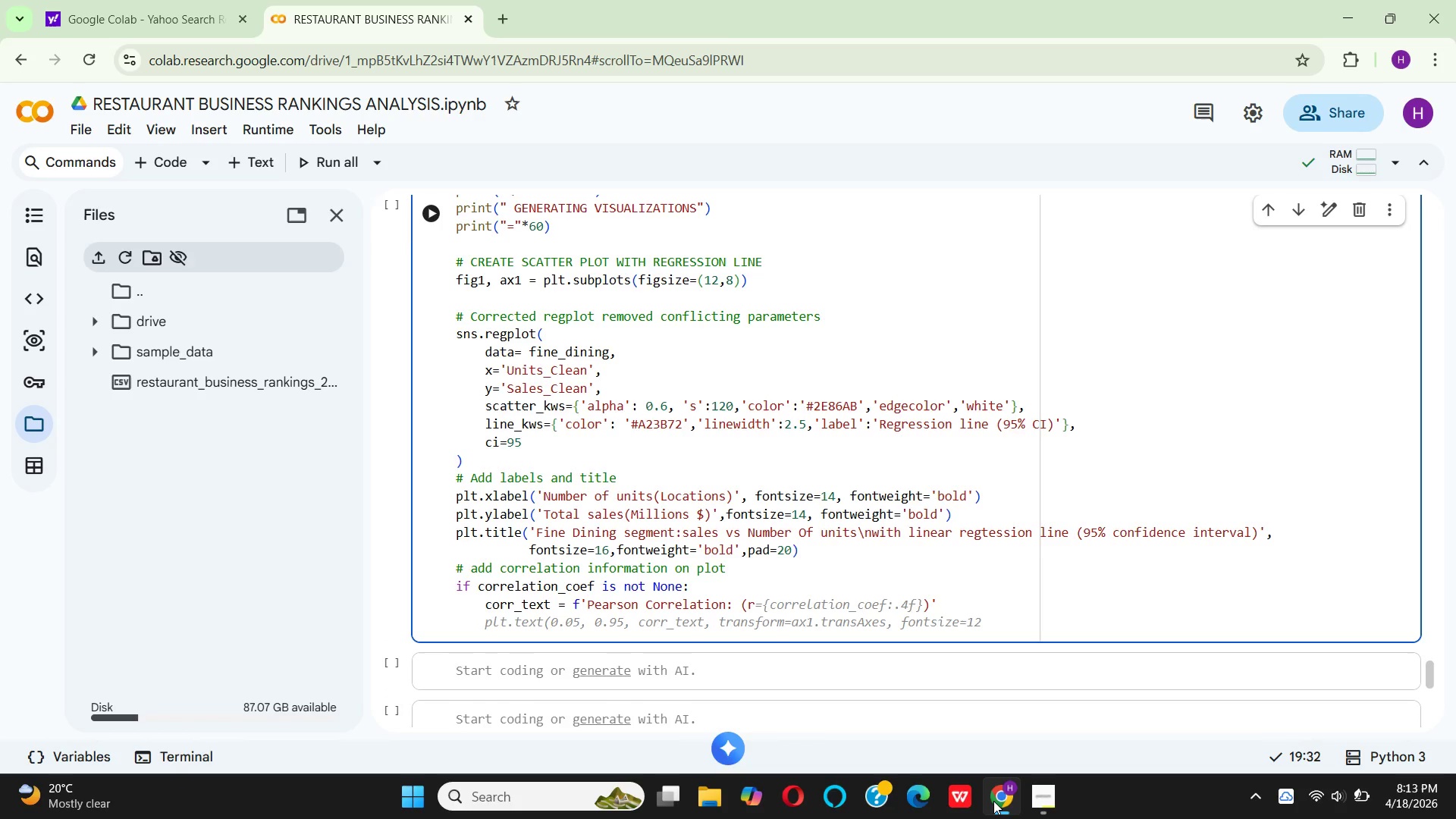 
key(ArrowRight)
 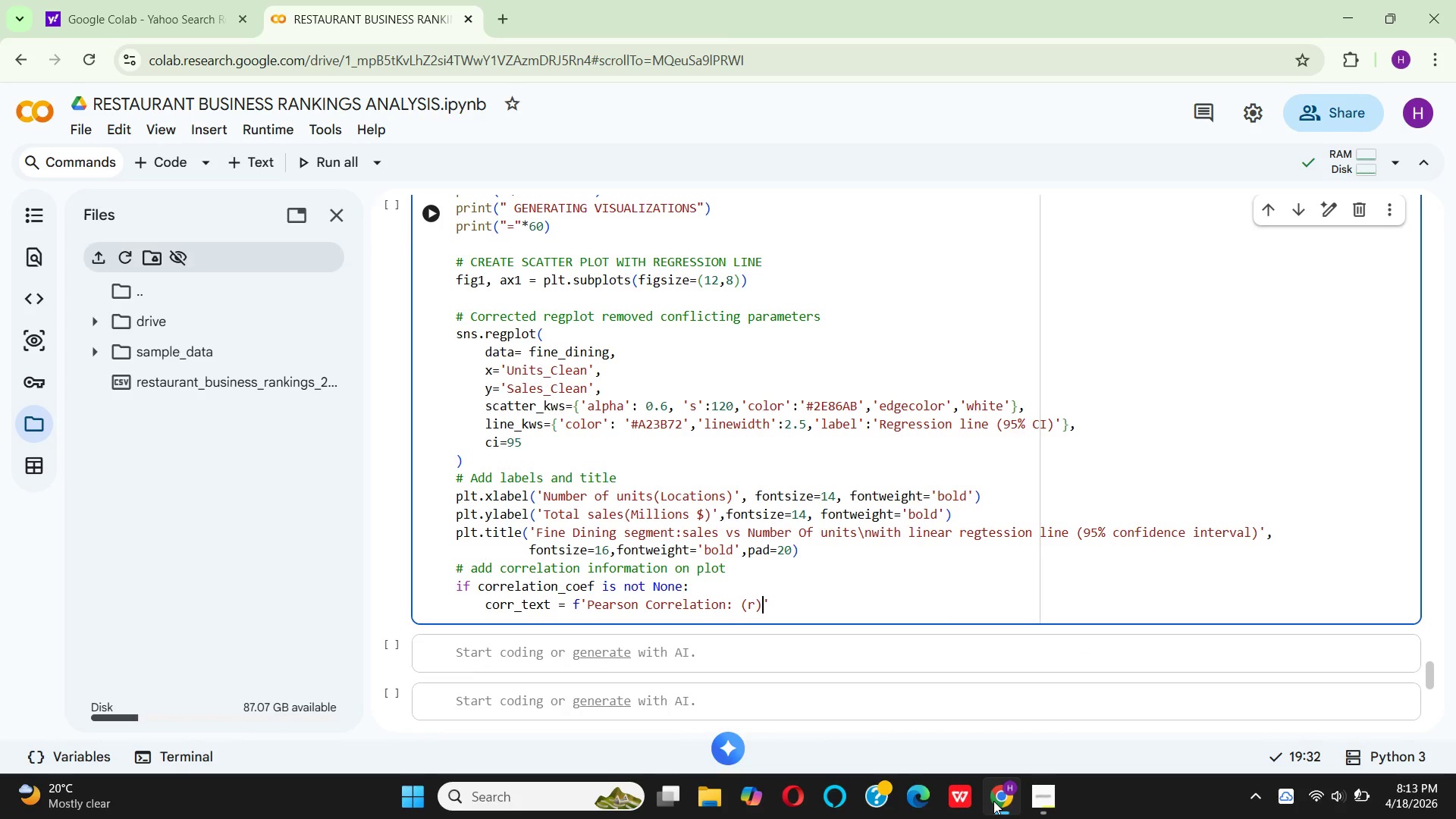 
key(Space)
 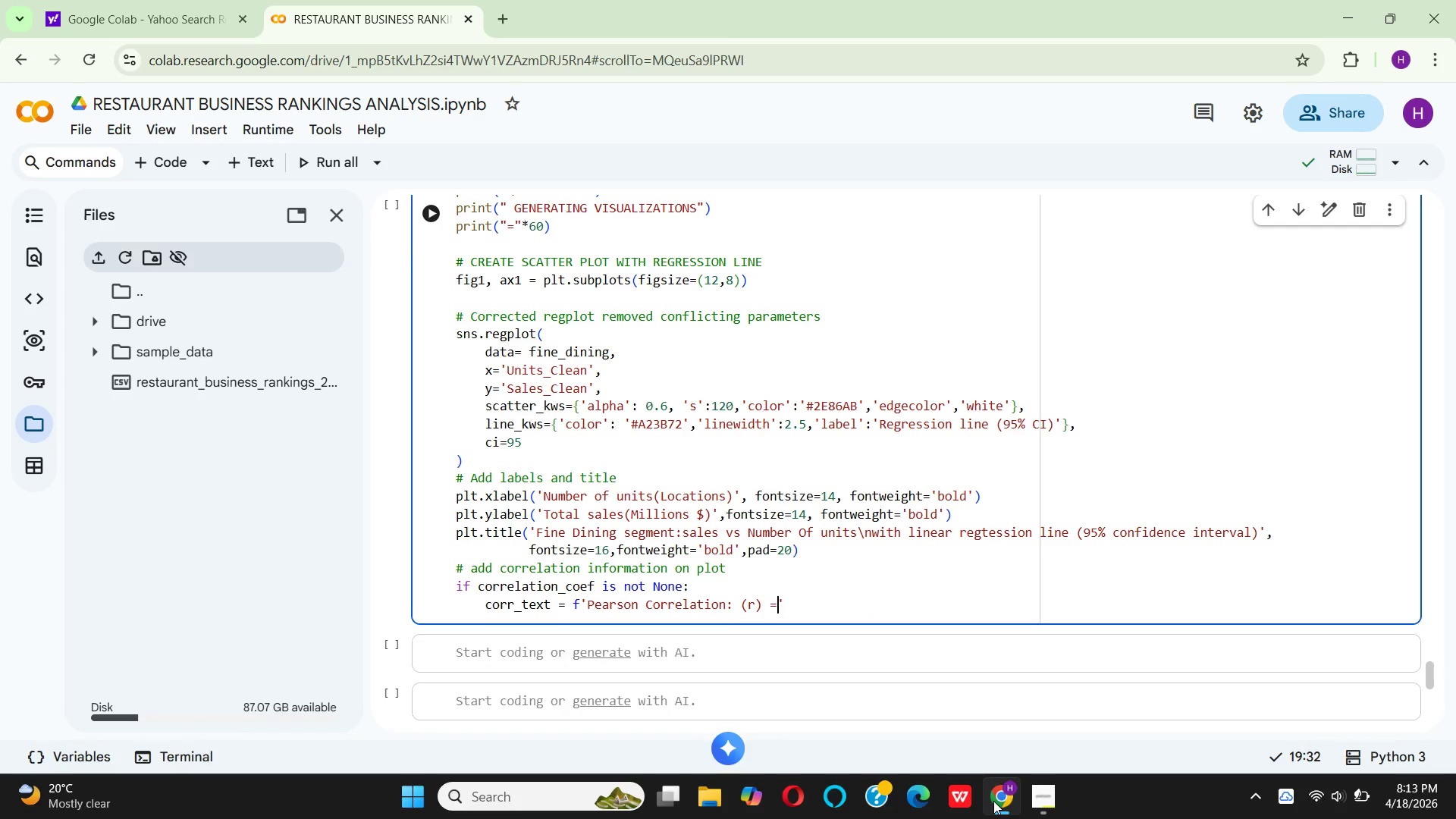 
key(Equal)
 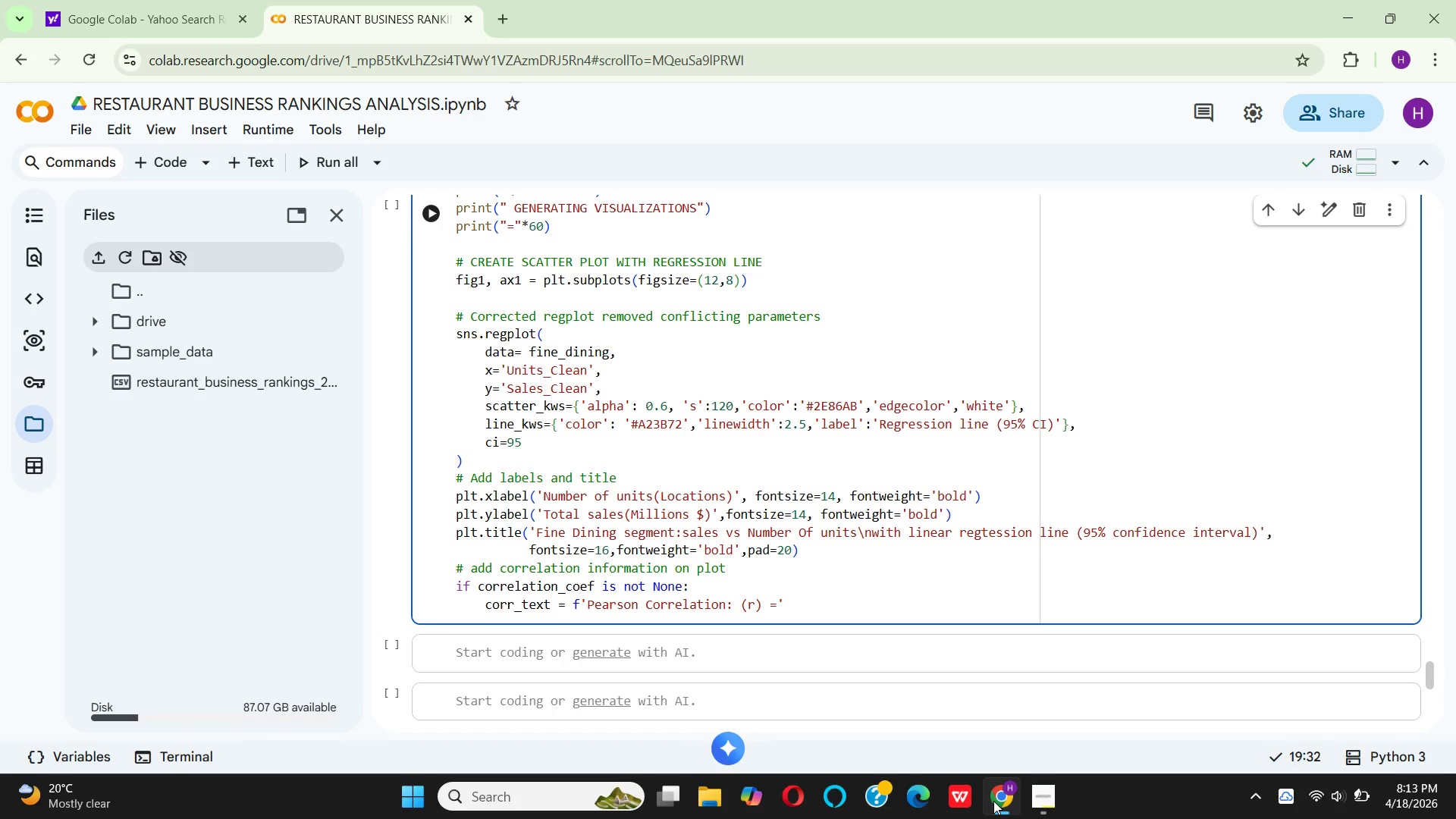 
key(Space)
 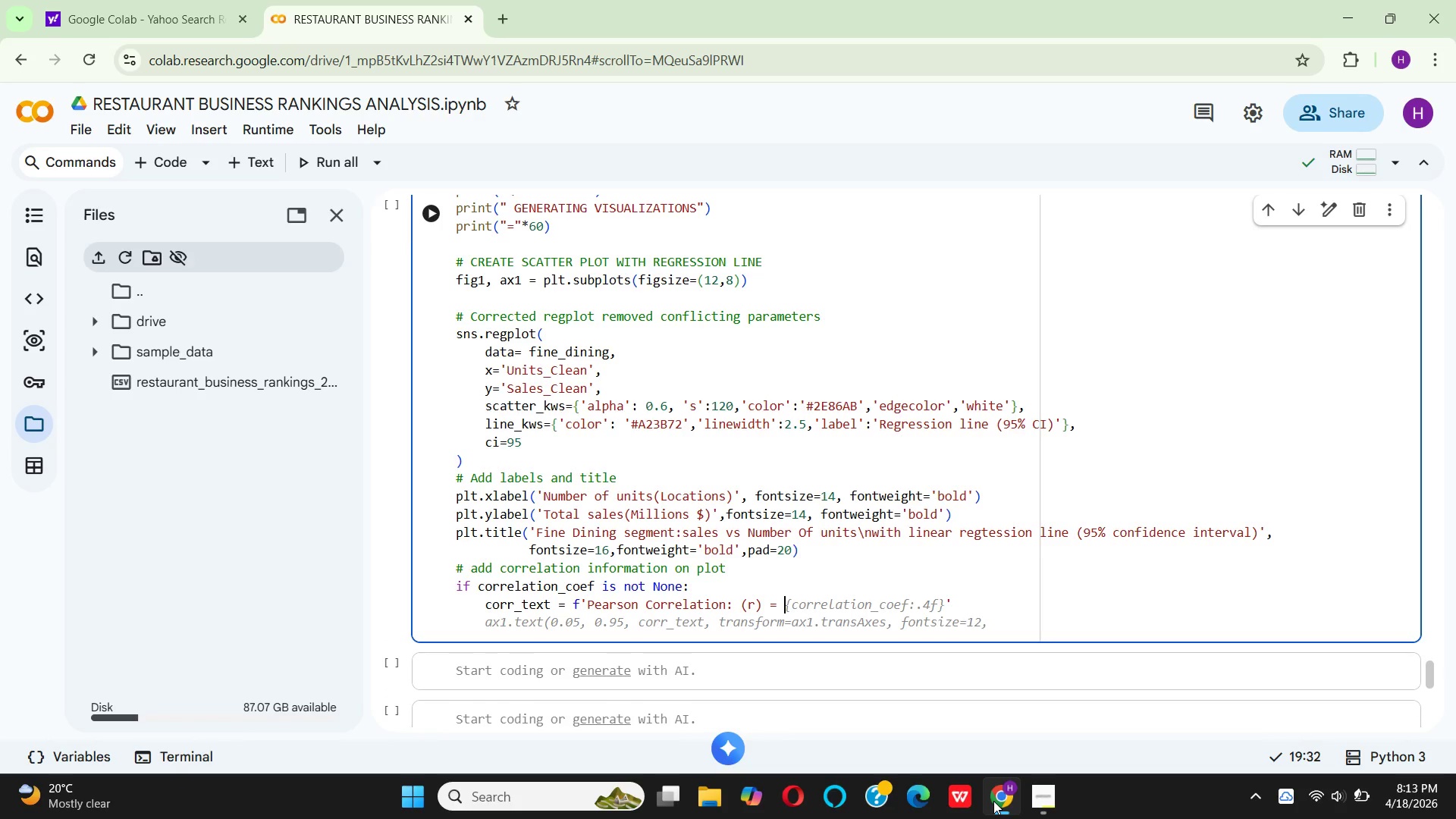 
type({corr)
 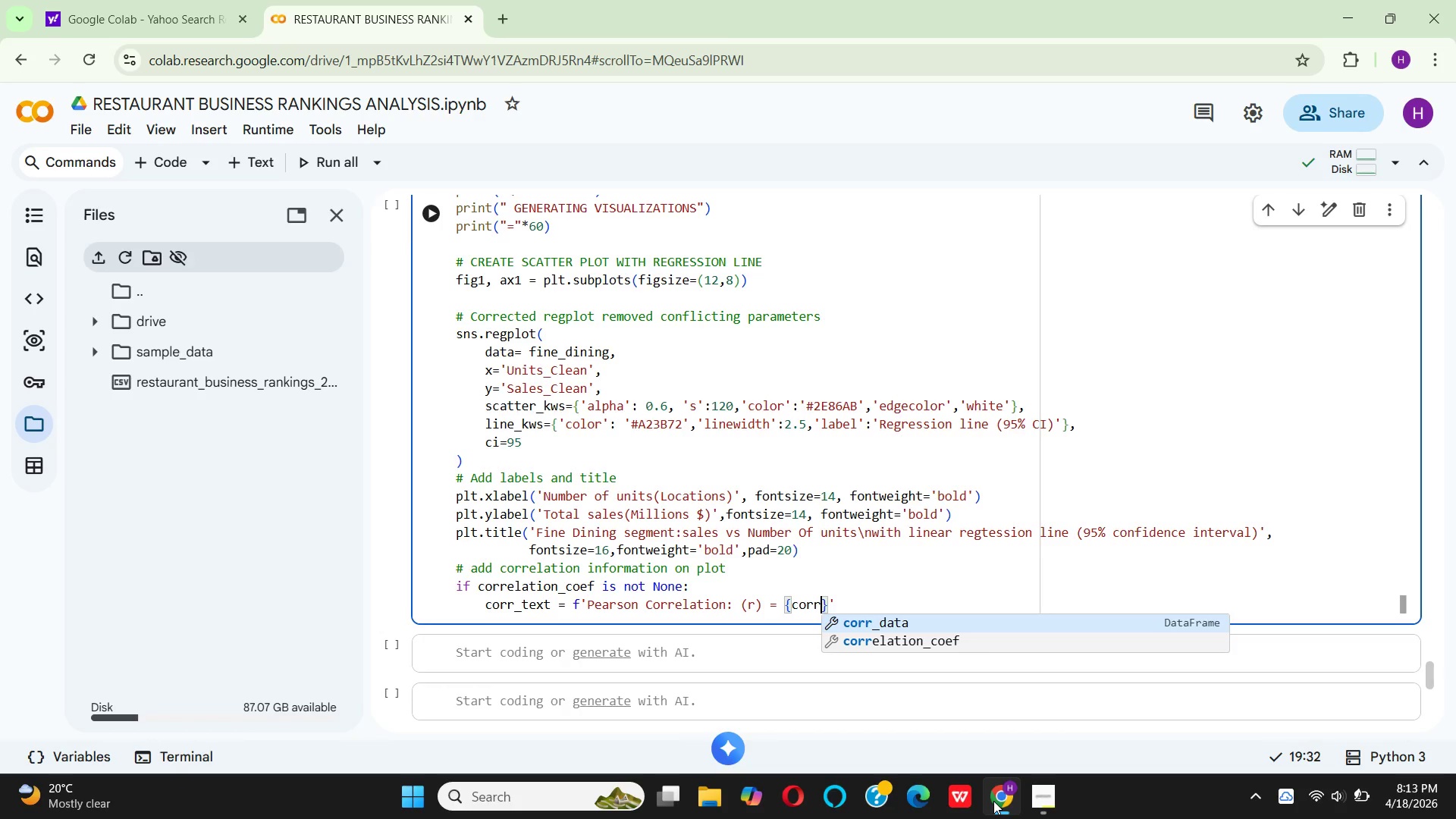 
key(ArrowDown)
 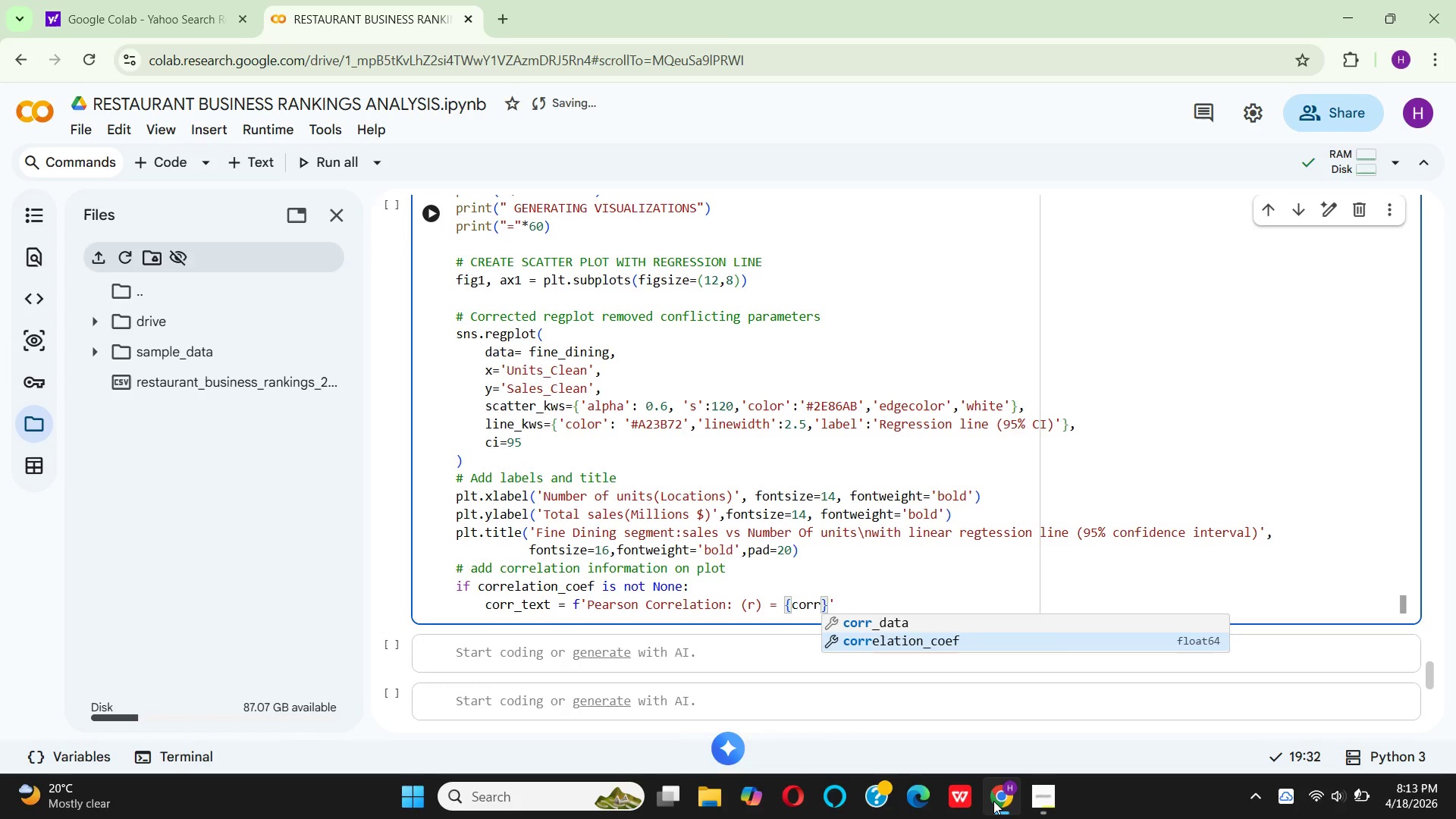 
key(Enter)
 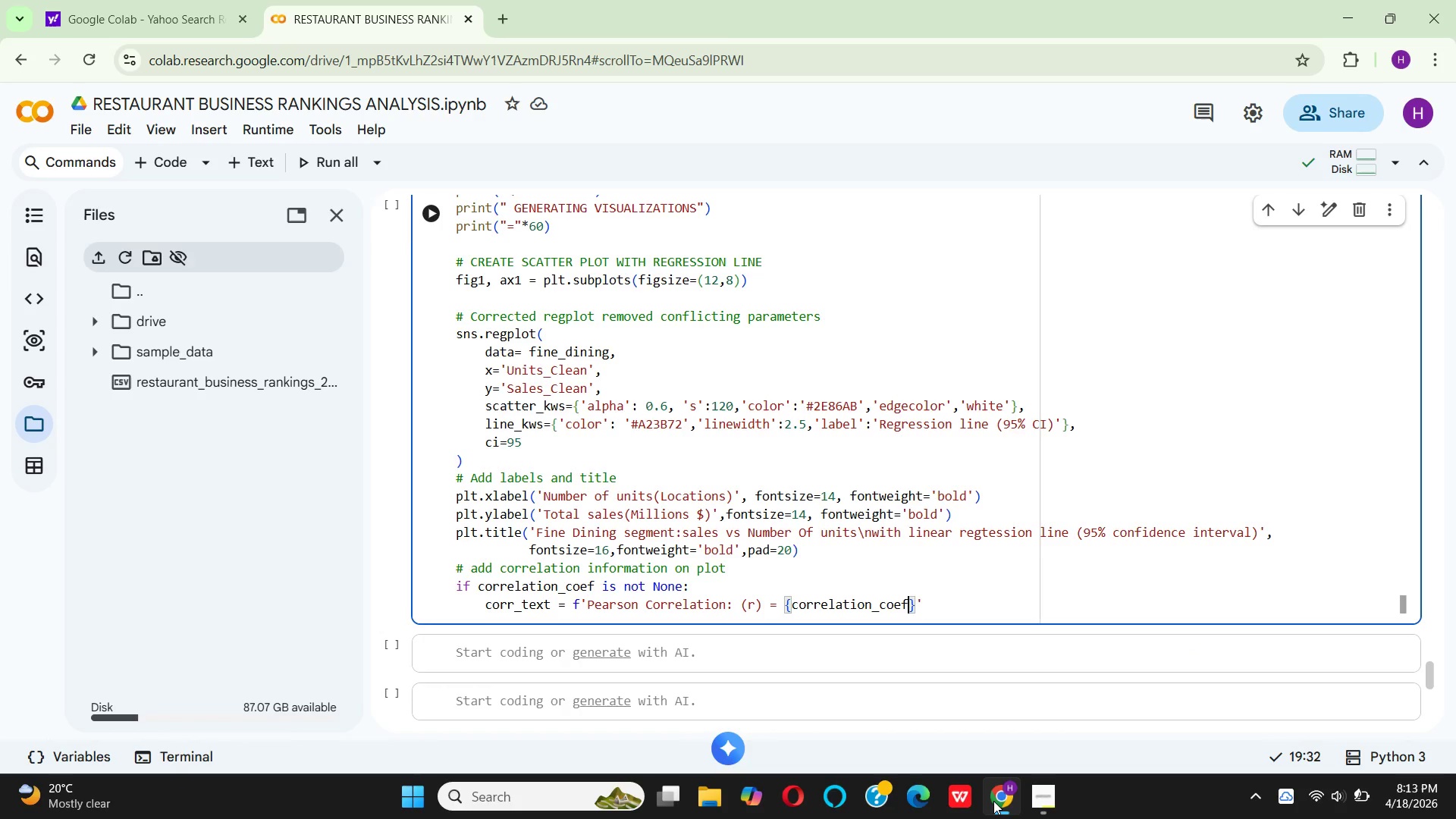 
type(:.3f)
 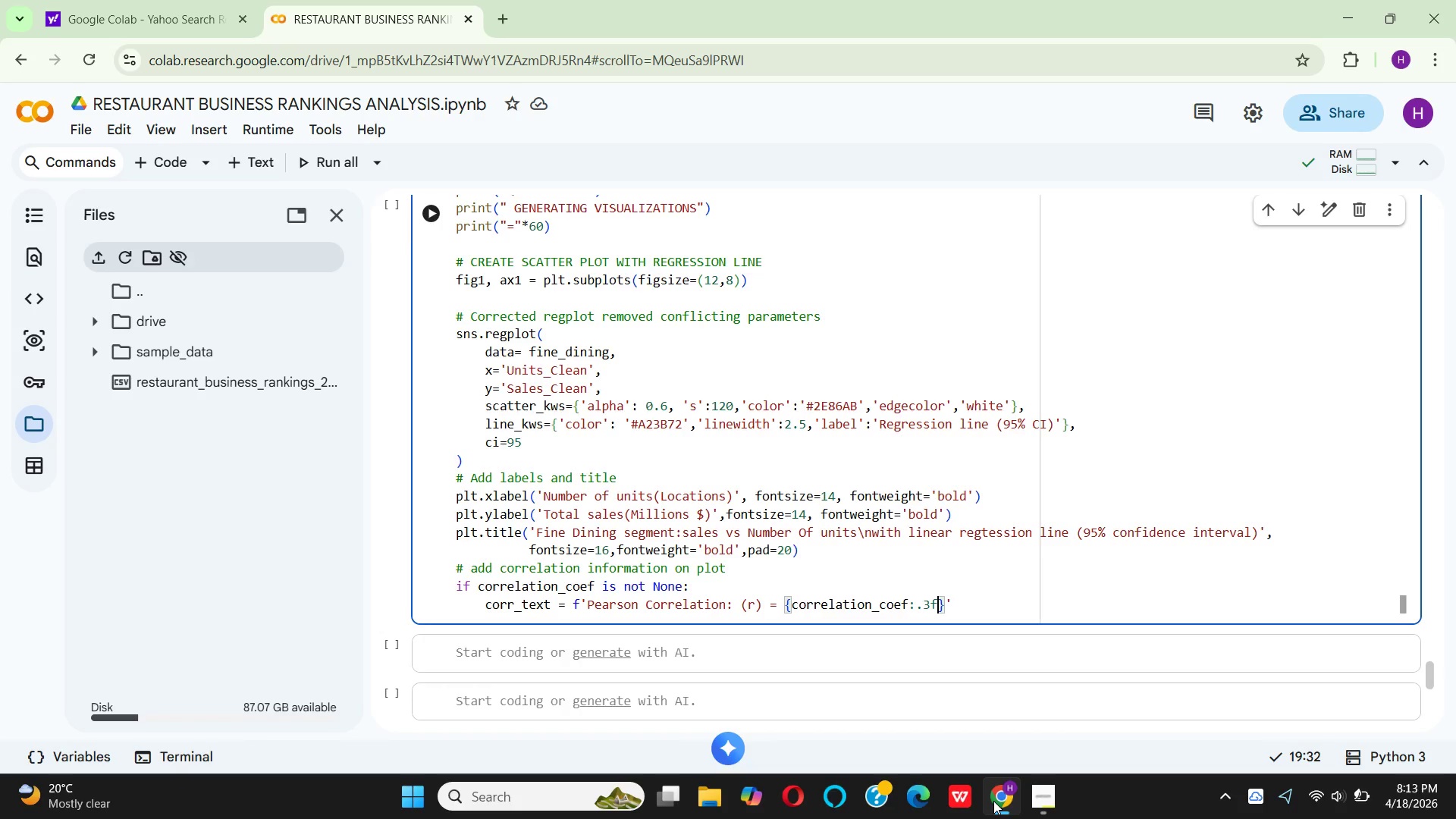 
key(ArrowRight)
 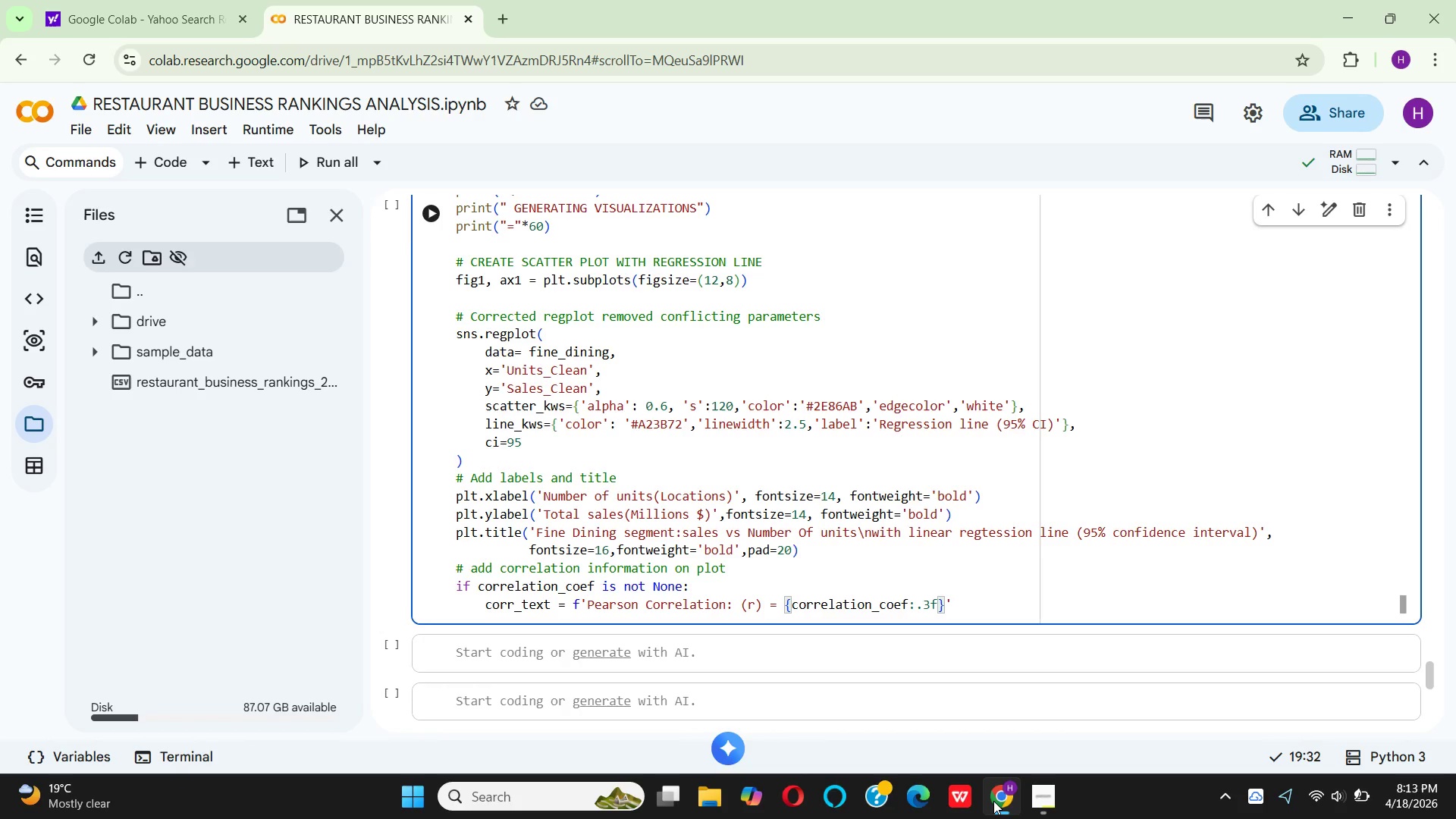 
key(Backslash)
 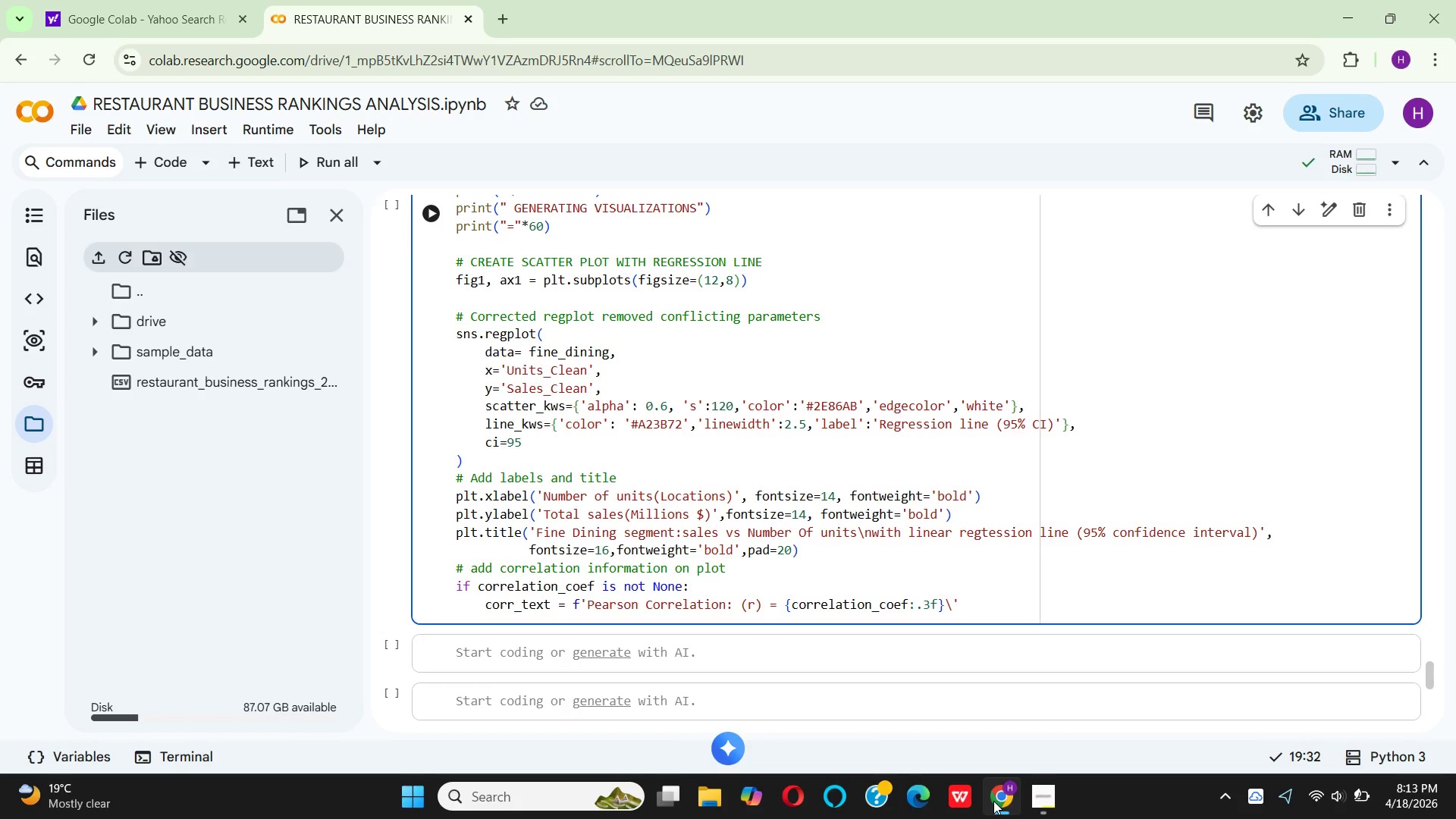 
type(np-value)
 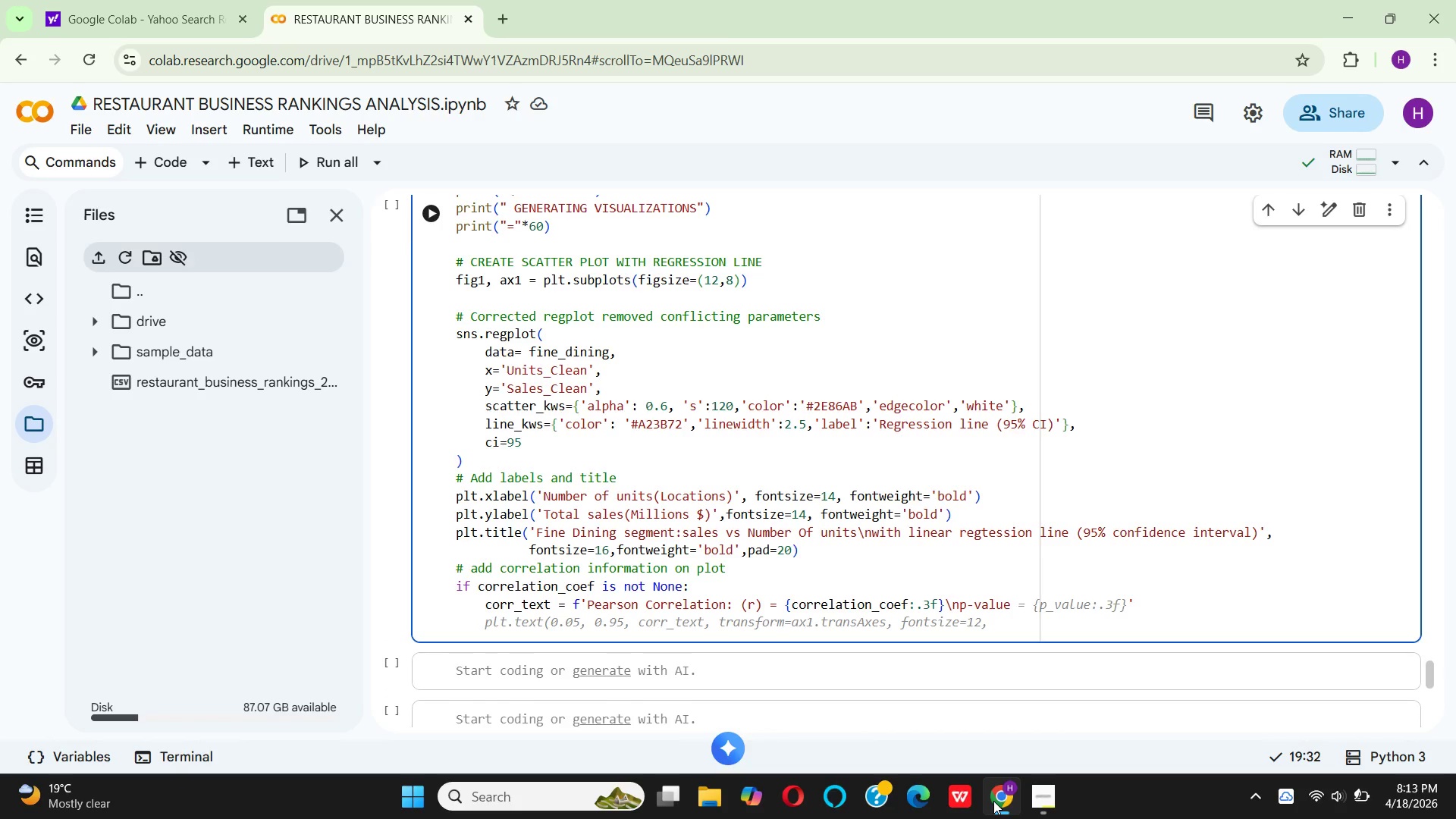 
key(Space)
 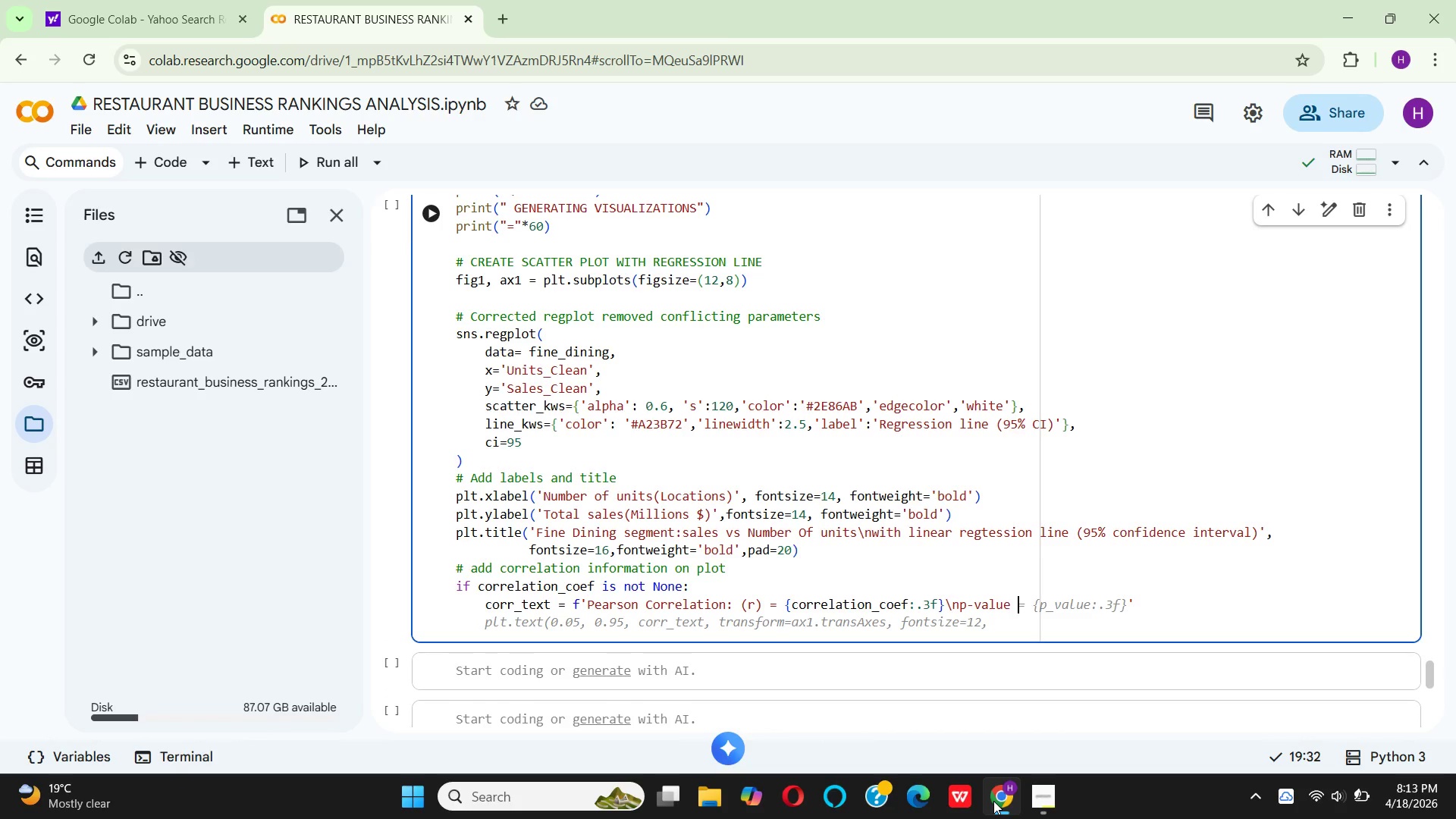 
key(Equal)
 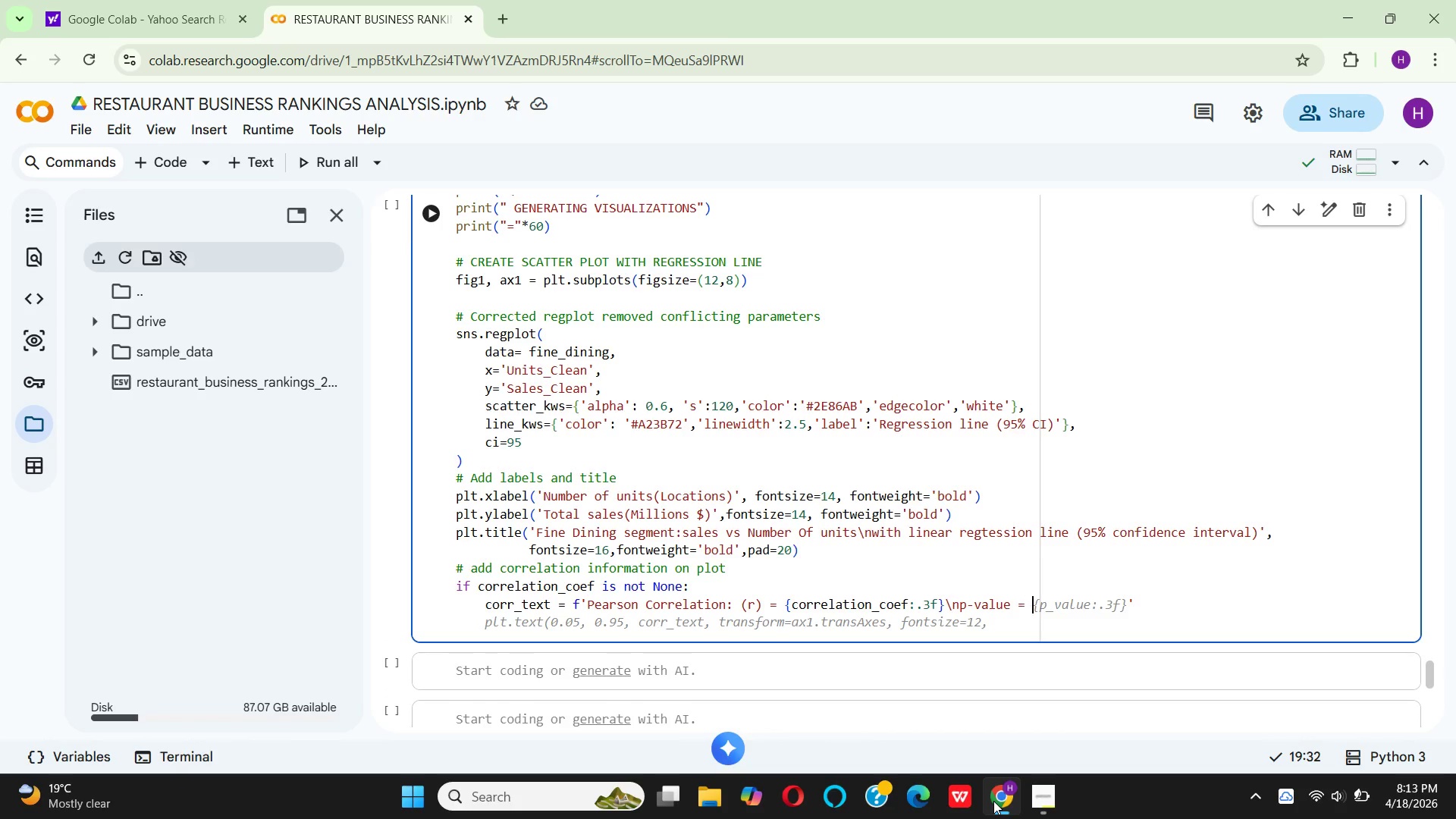 
key(Space)
 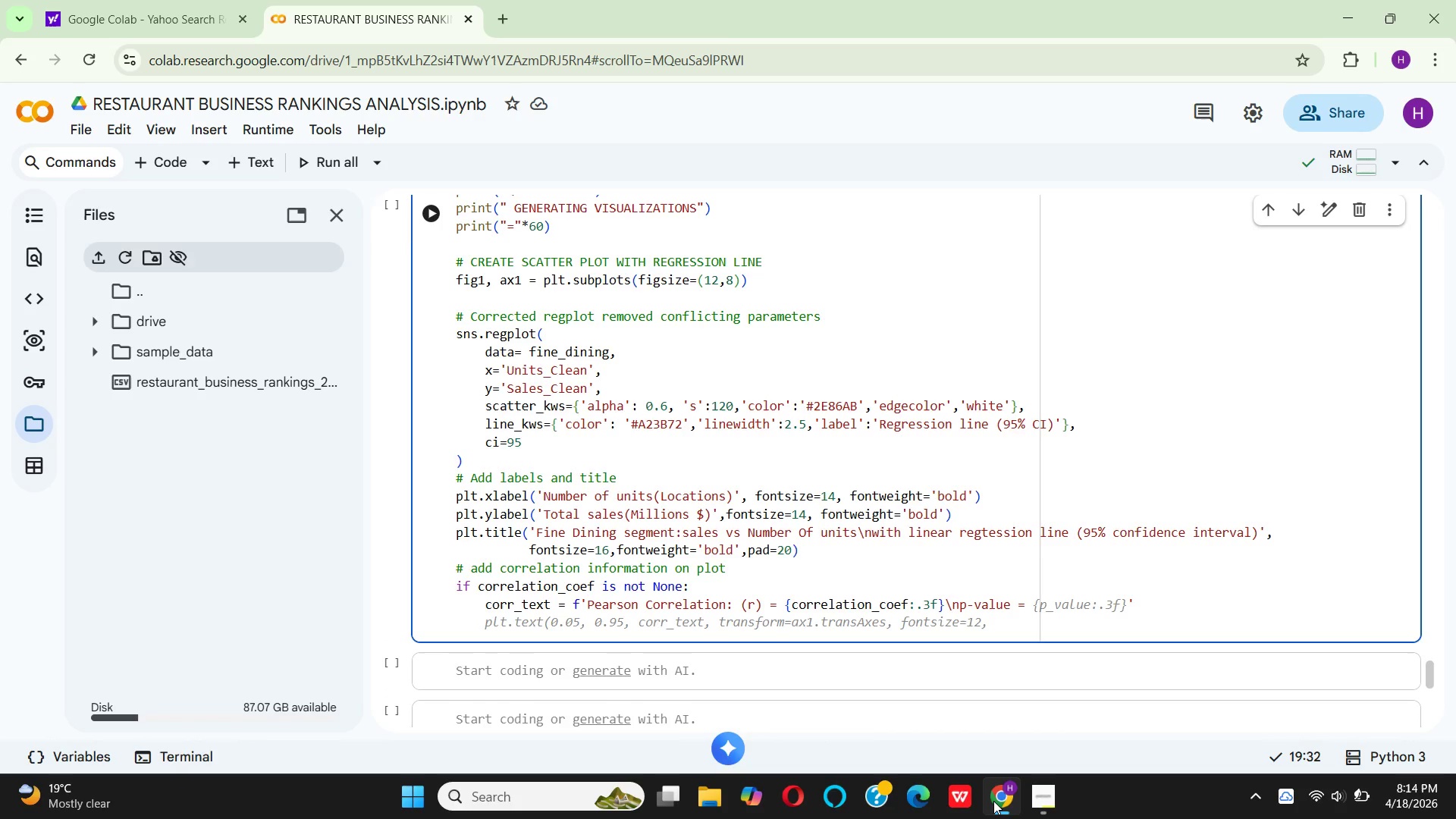 
key(Shift+BracketLeft)
 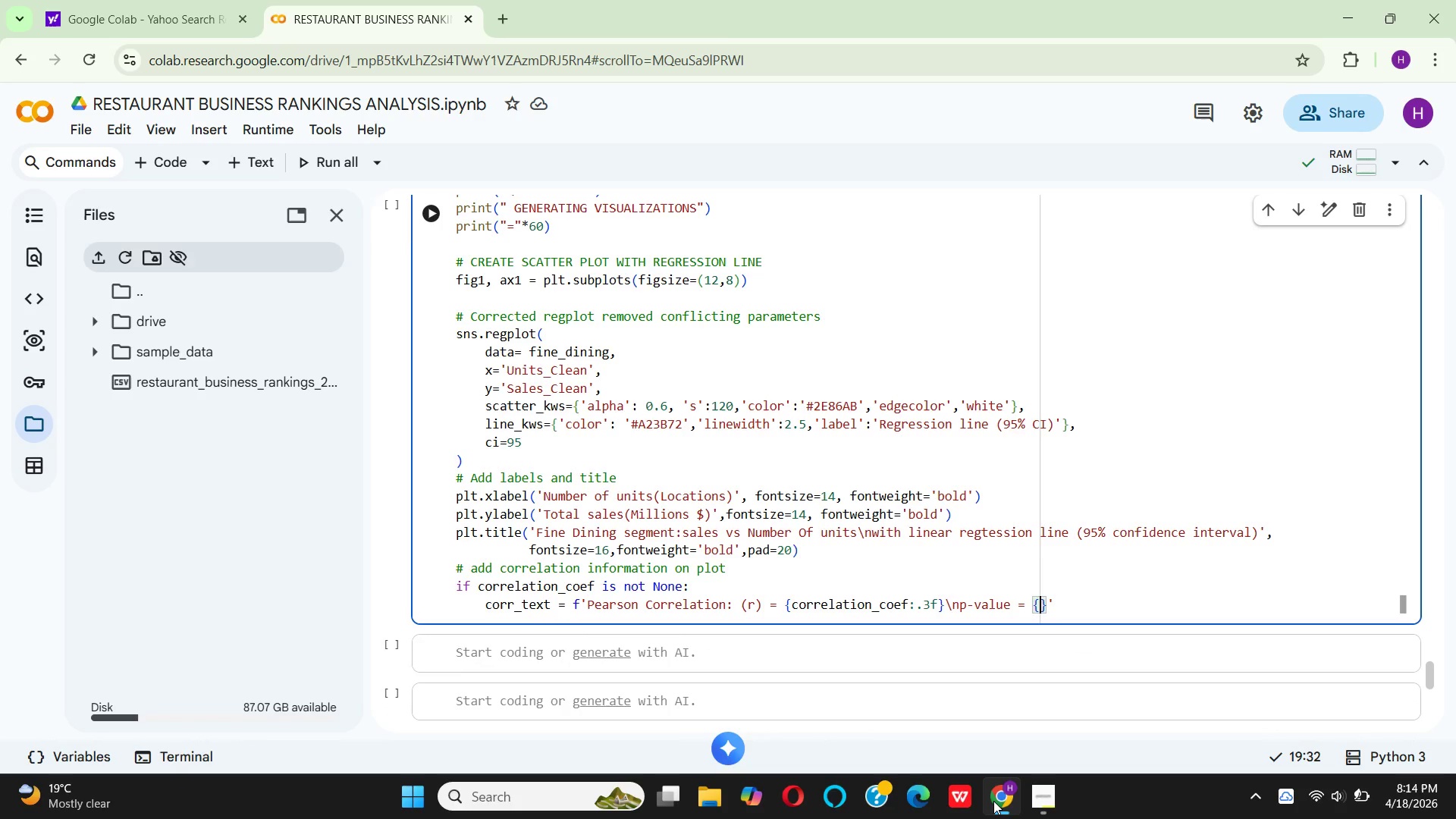 
key(P)
 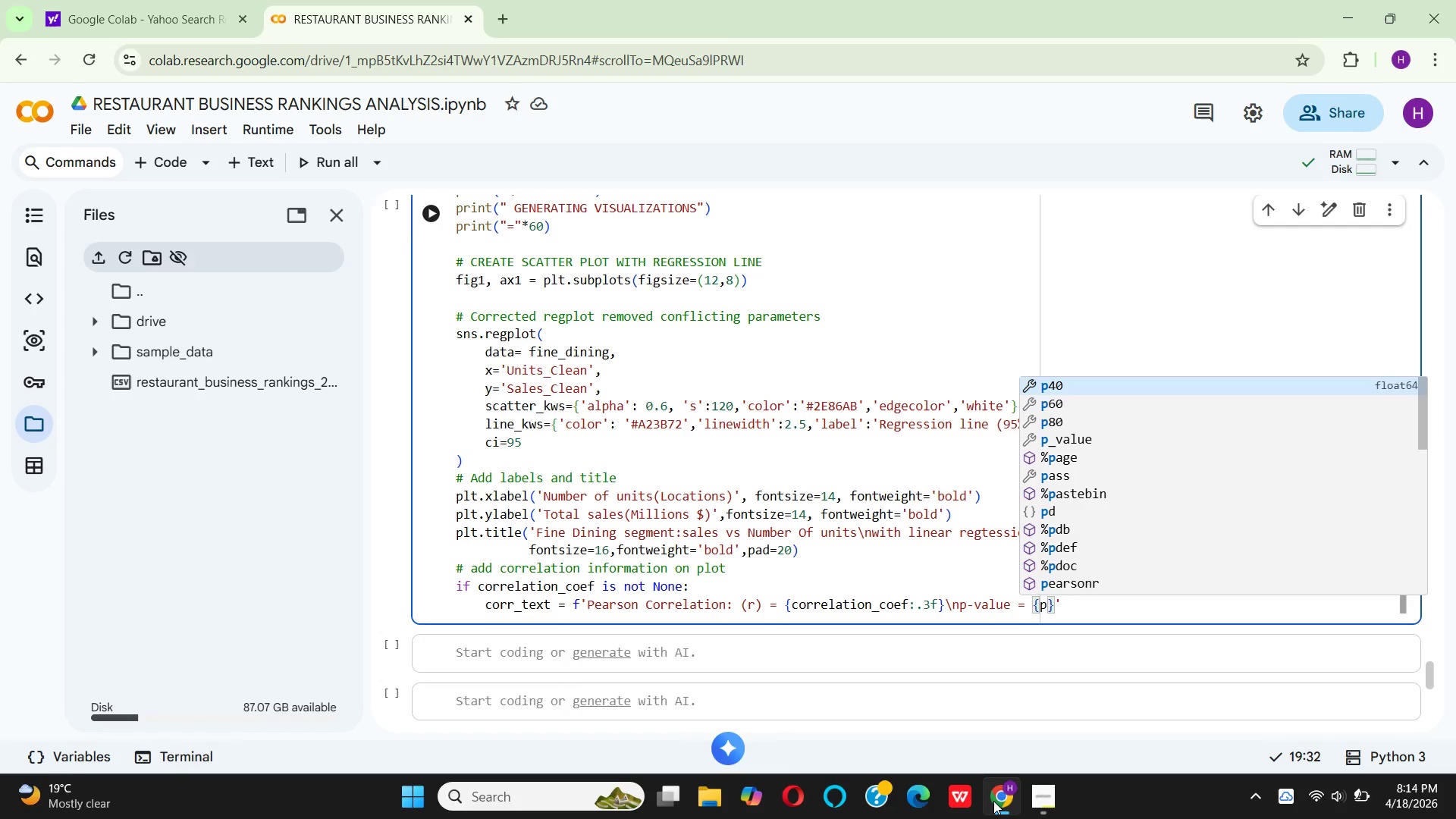 
key(Shift+Minus)
 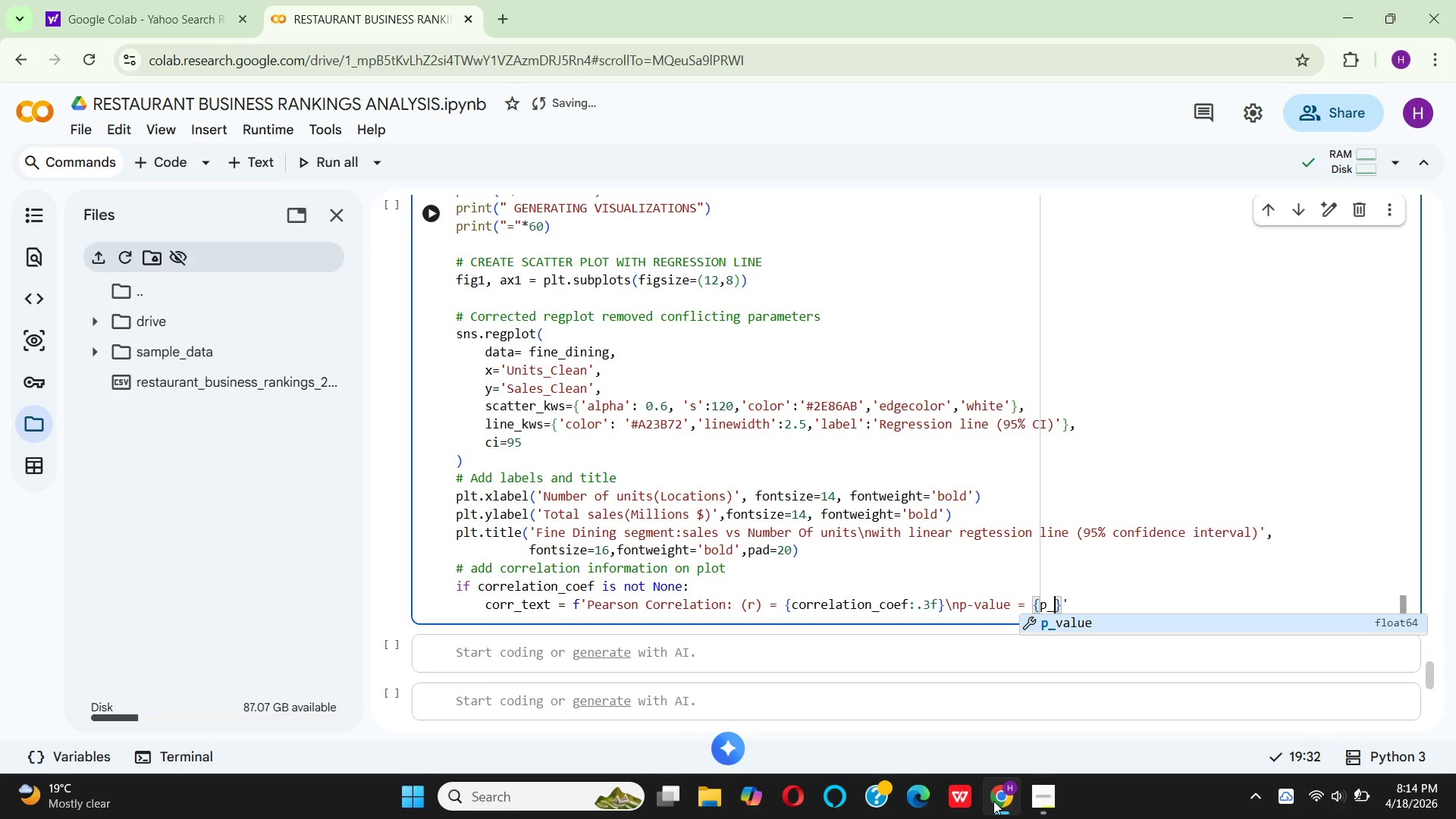 
key(Enter)
 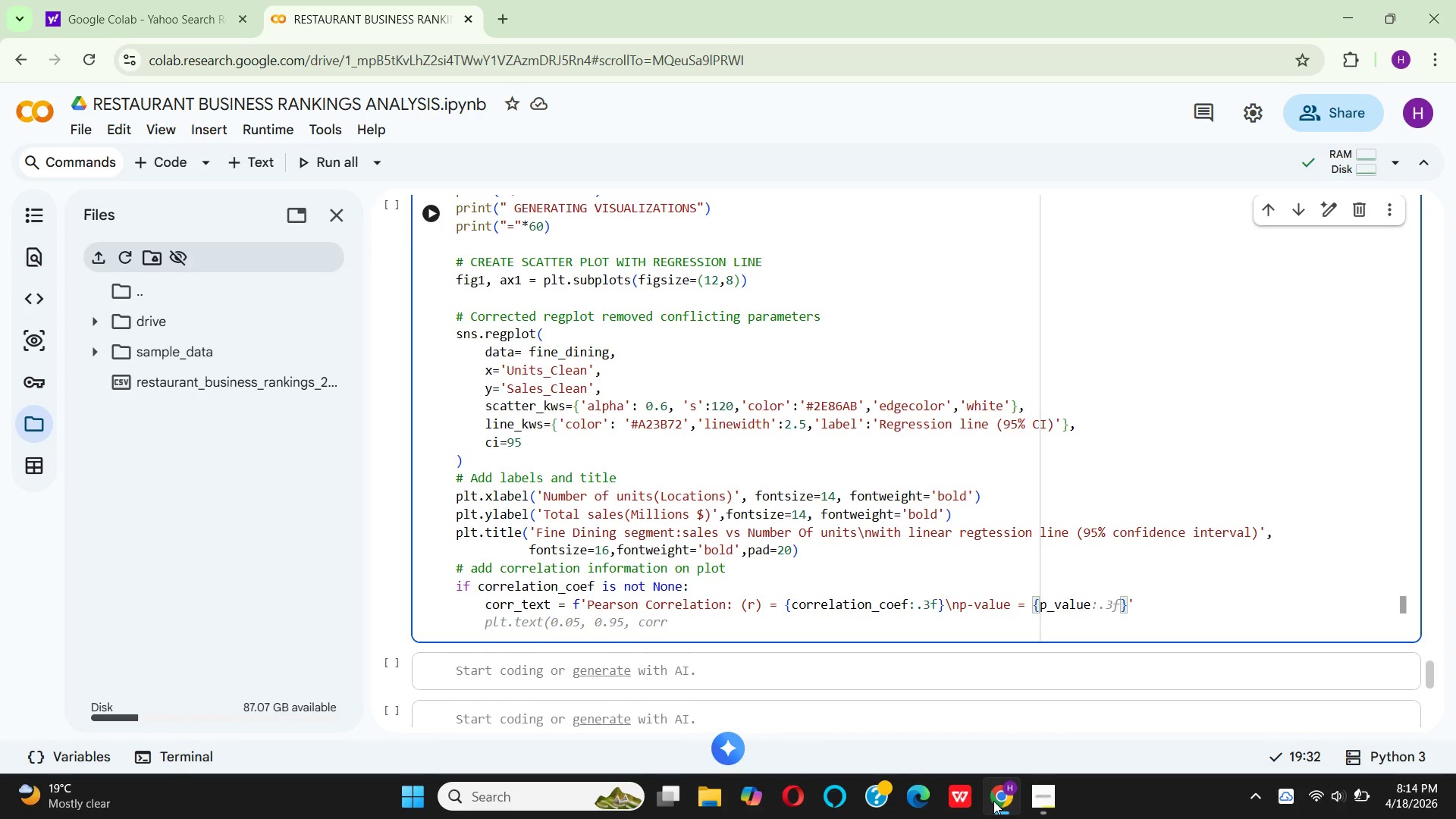 
type(:.4f)
 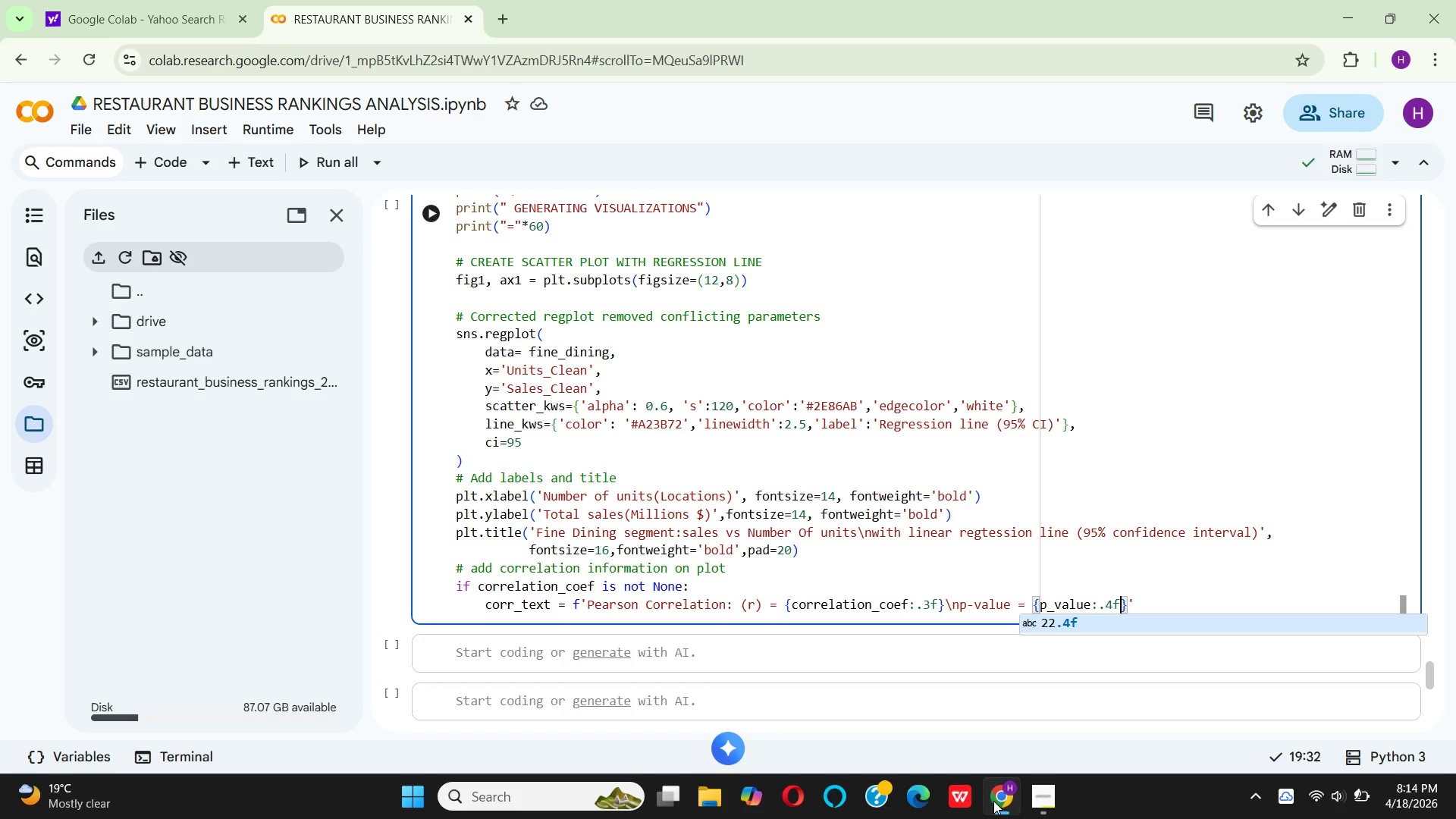 
key(ArrowRight)
 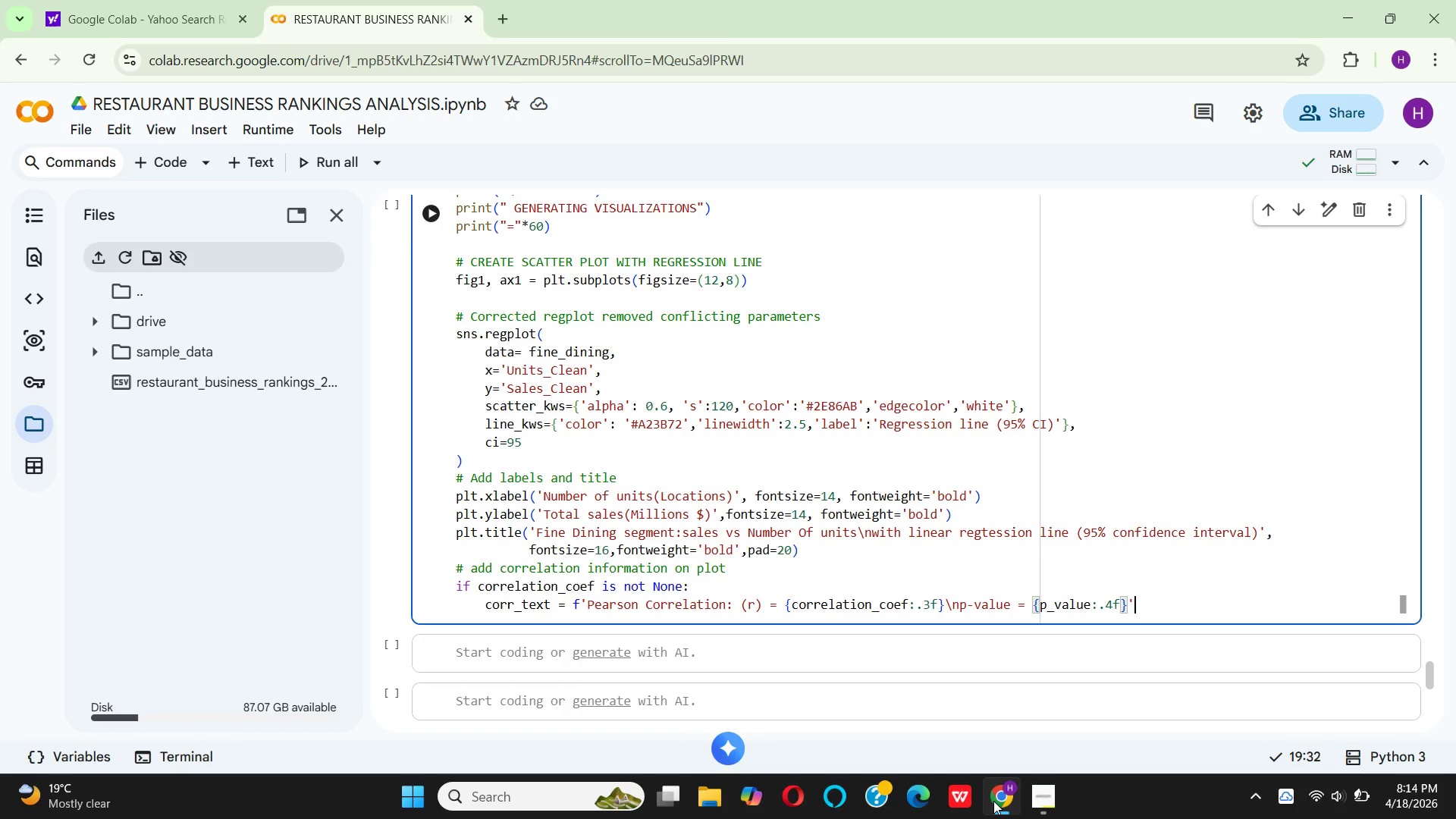 
key(ArrowRight)
 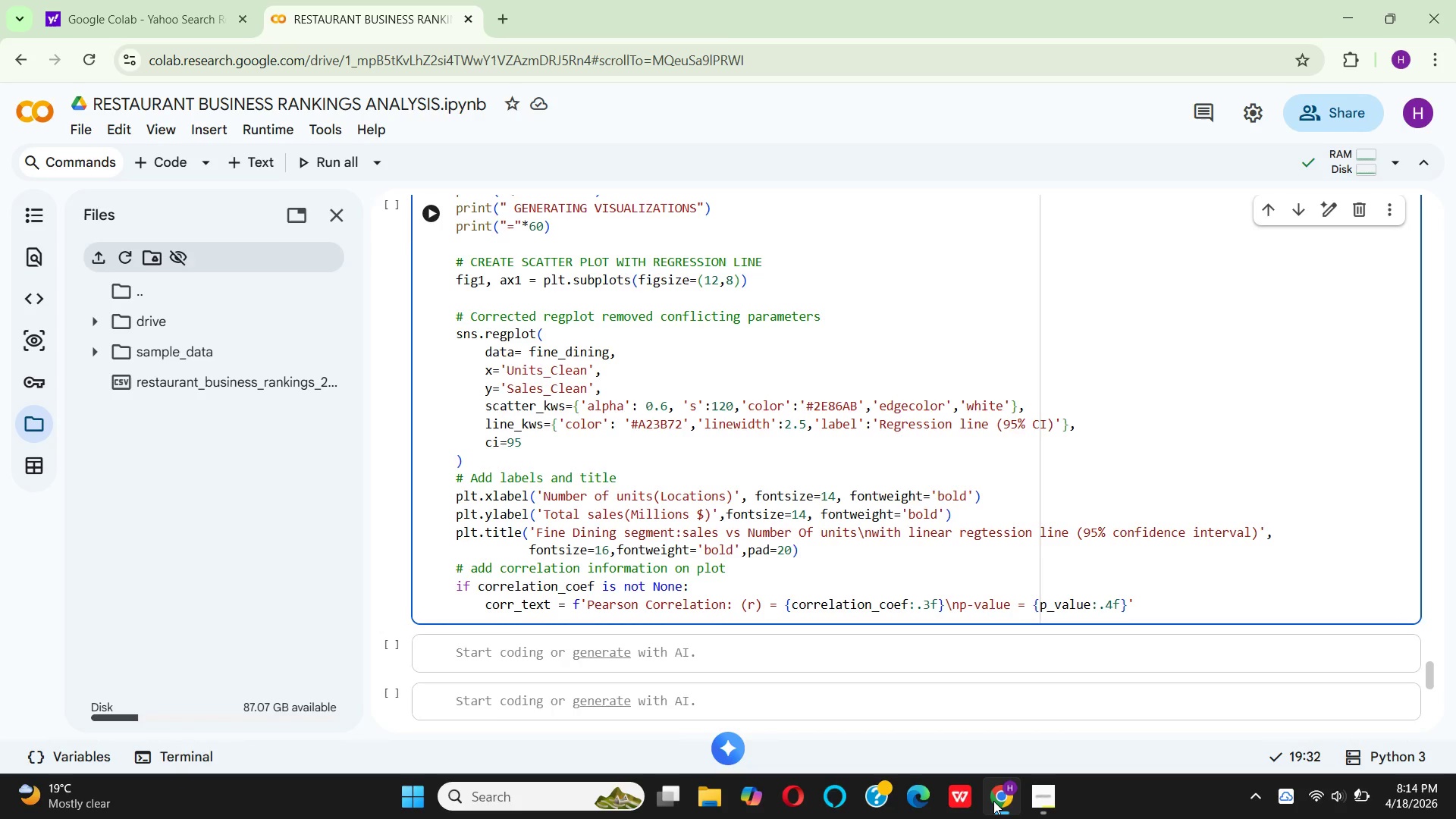 
key(Enter)
 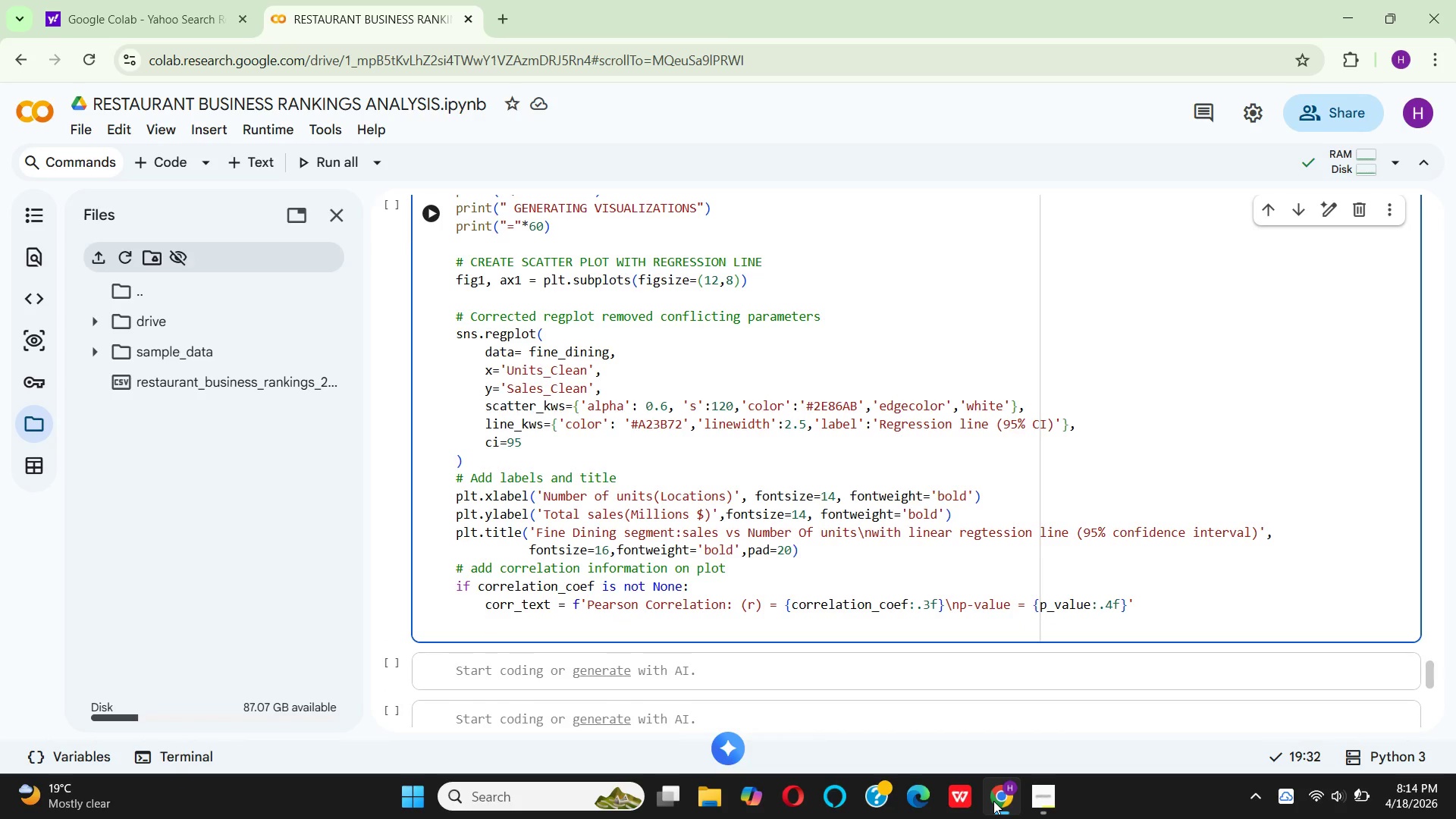 
wait(8.51)
 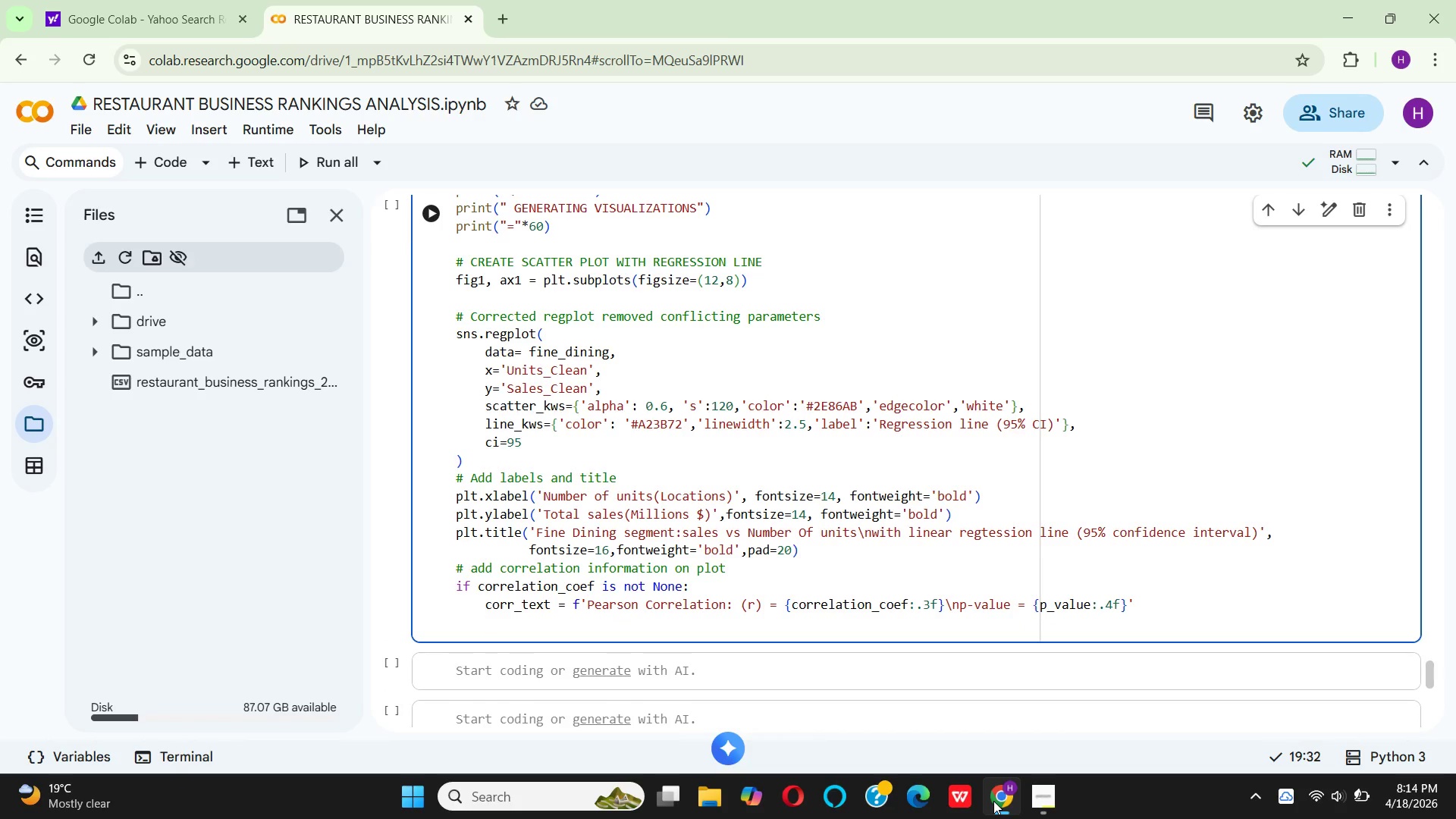 
hold_key(key=P, duration=0.31)
 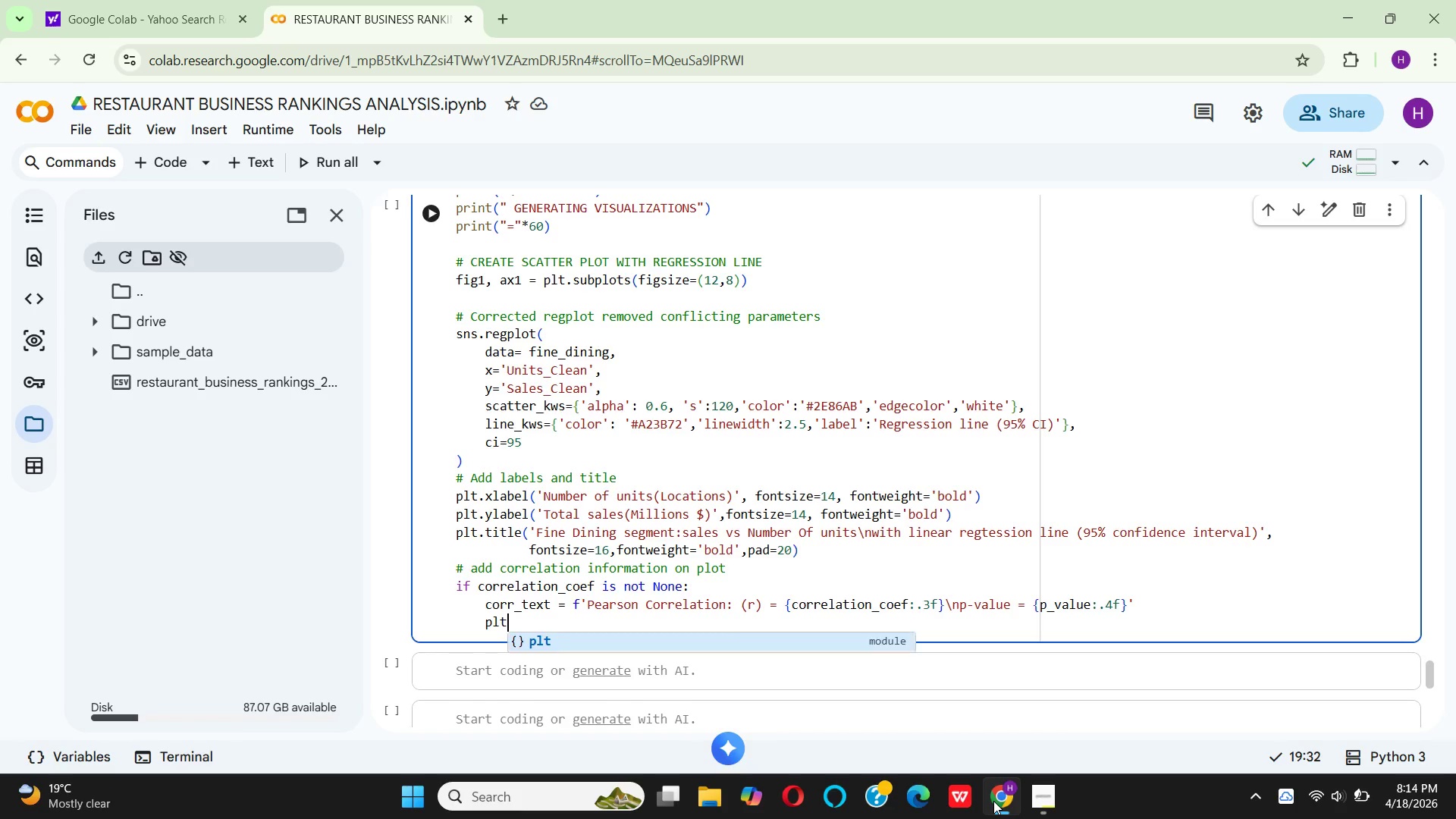 
type(lt.text(0.05, 0.95, )
 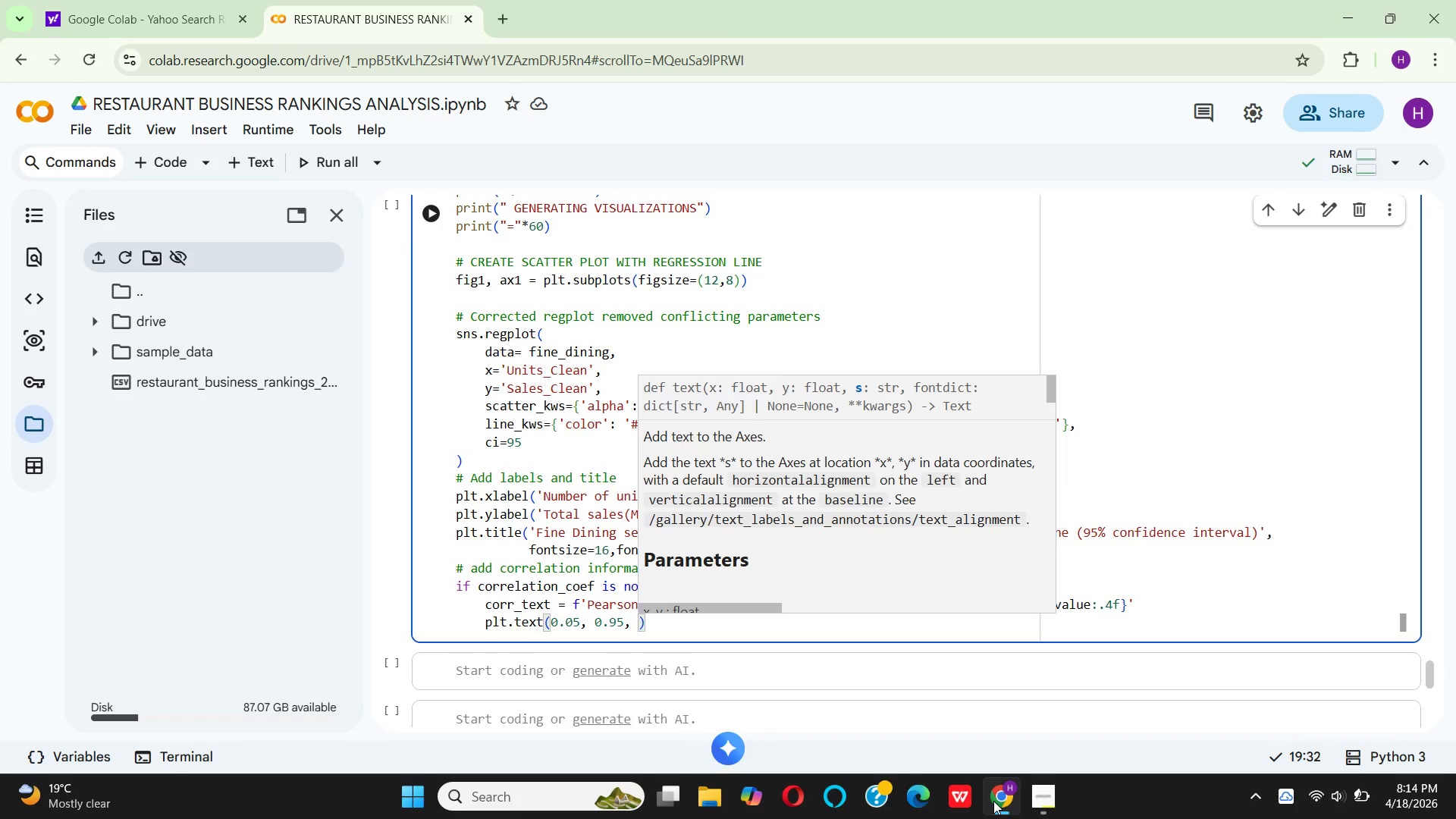 
wait(5.25)
 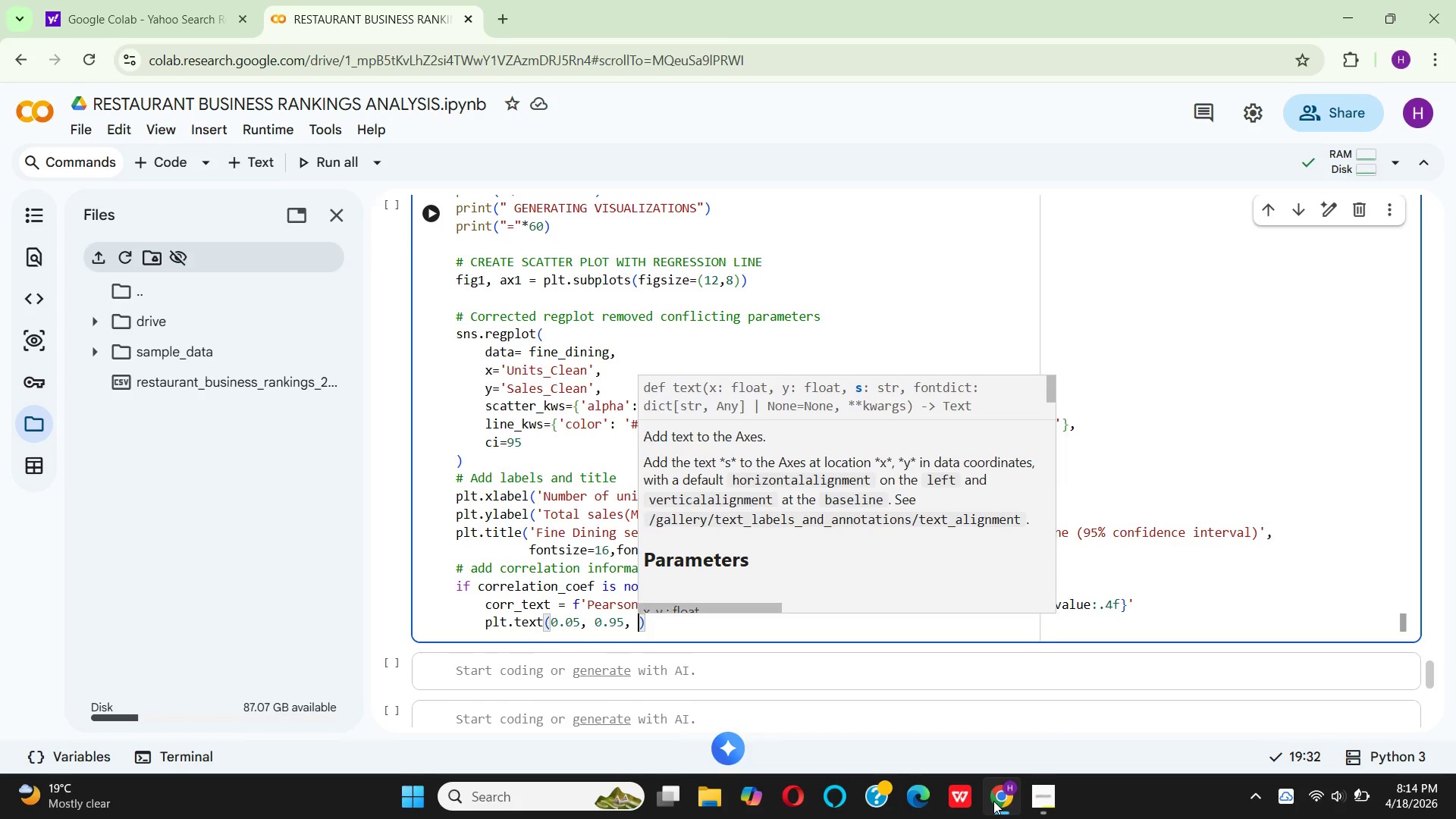 
type(corr_)
 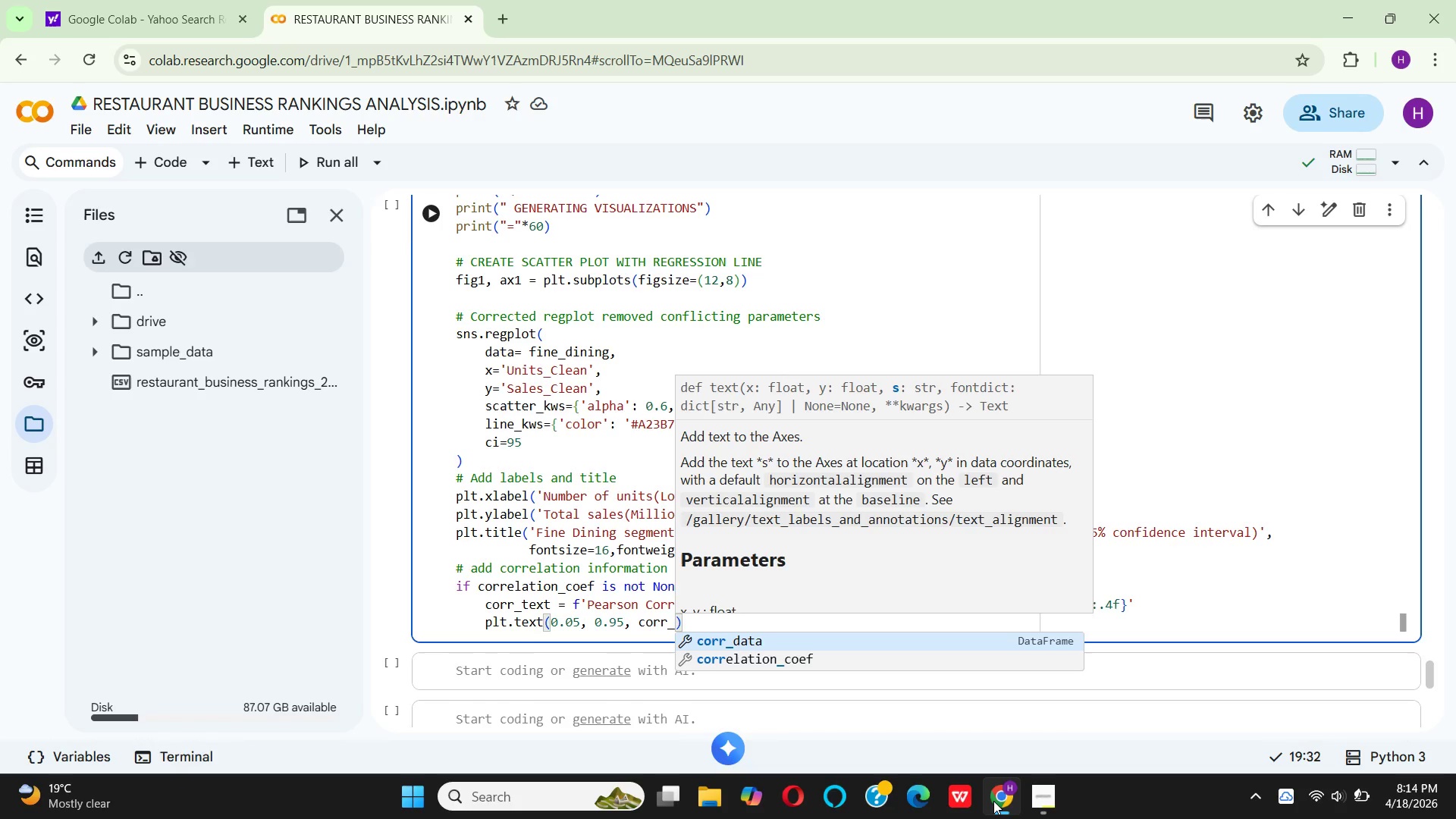 
type(text, tran)
 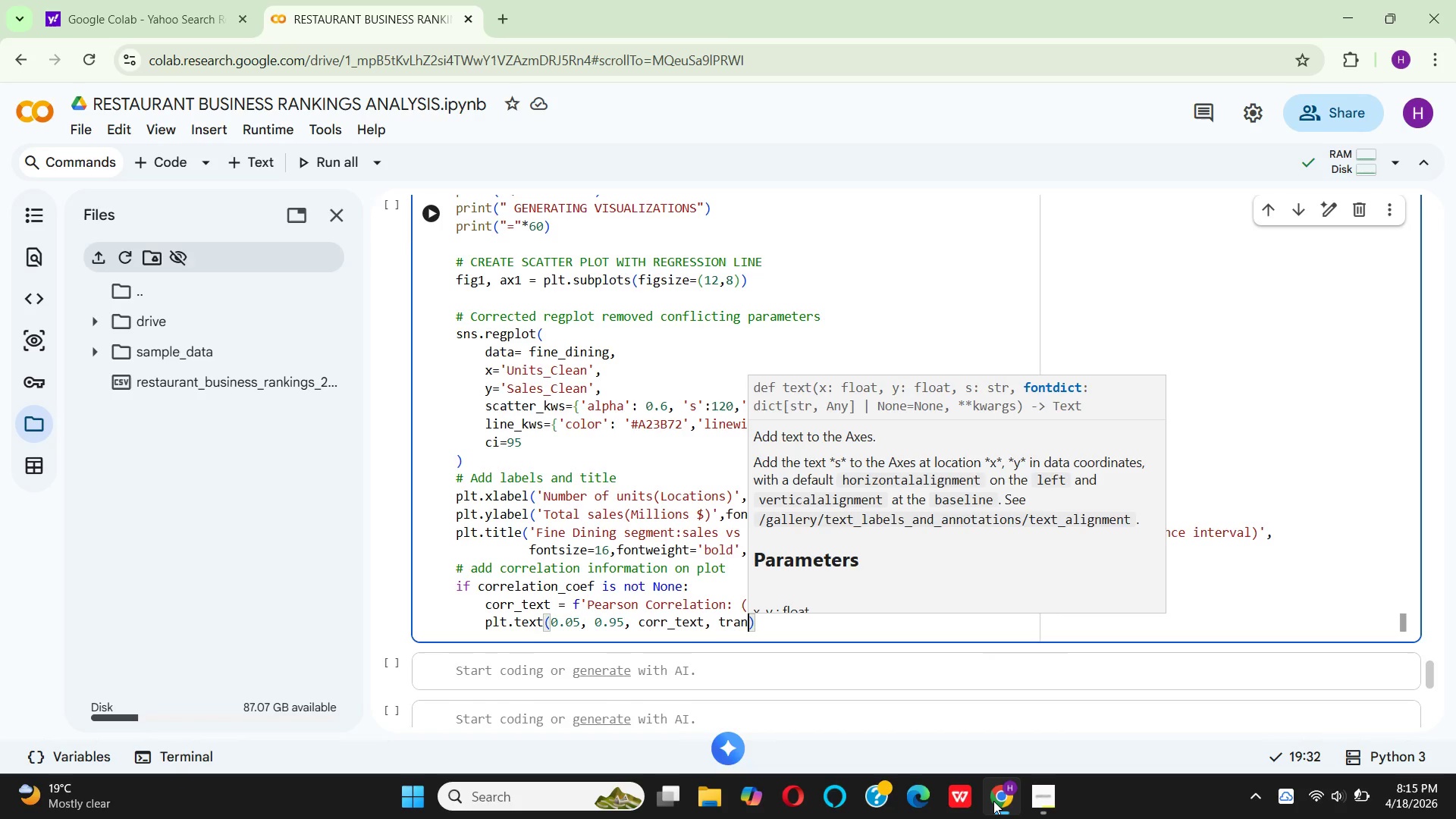 
type(sform)
 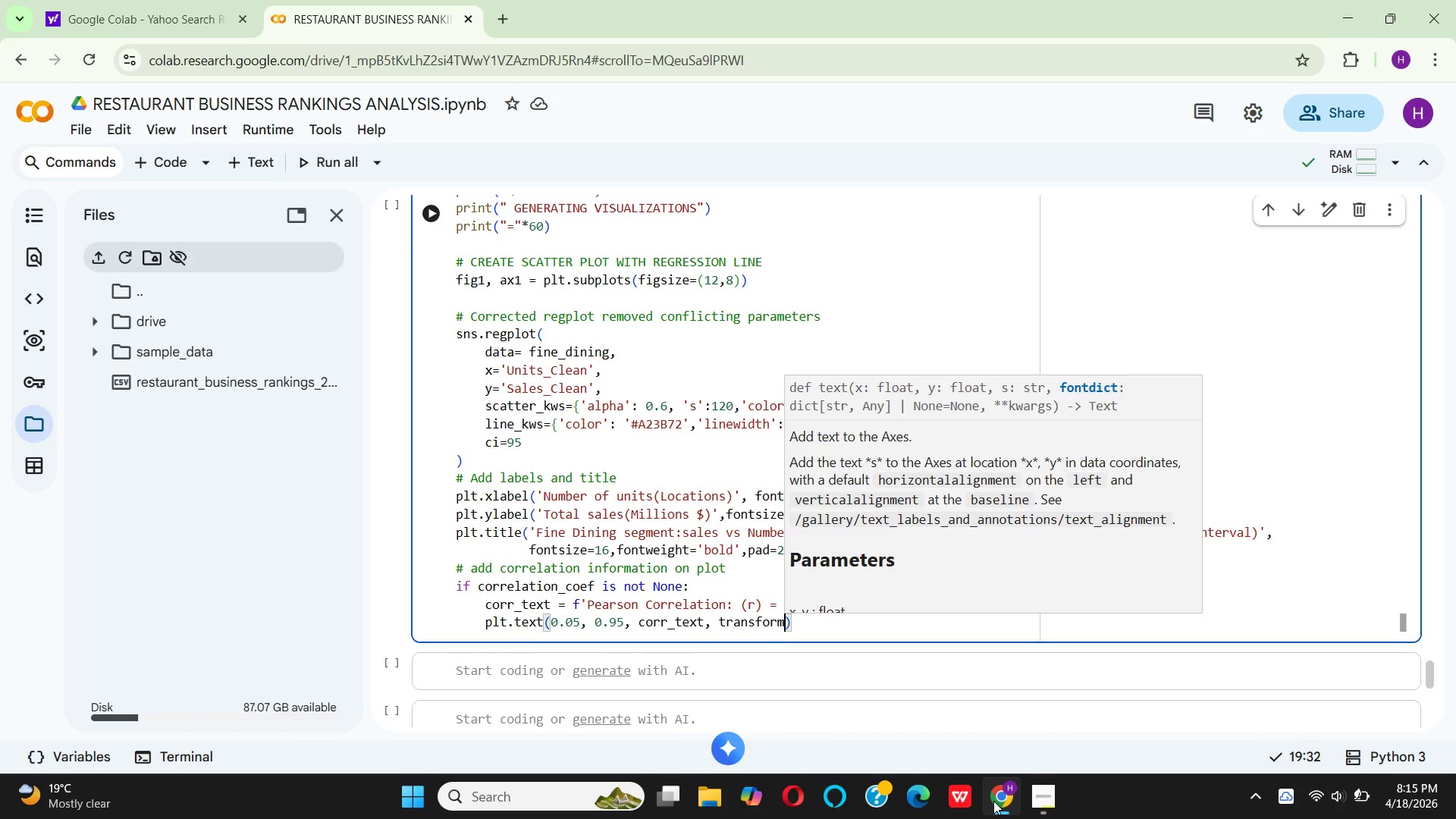 
type(=ax1.)
 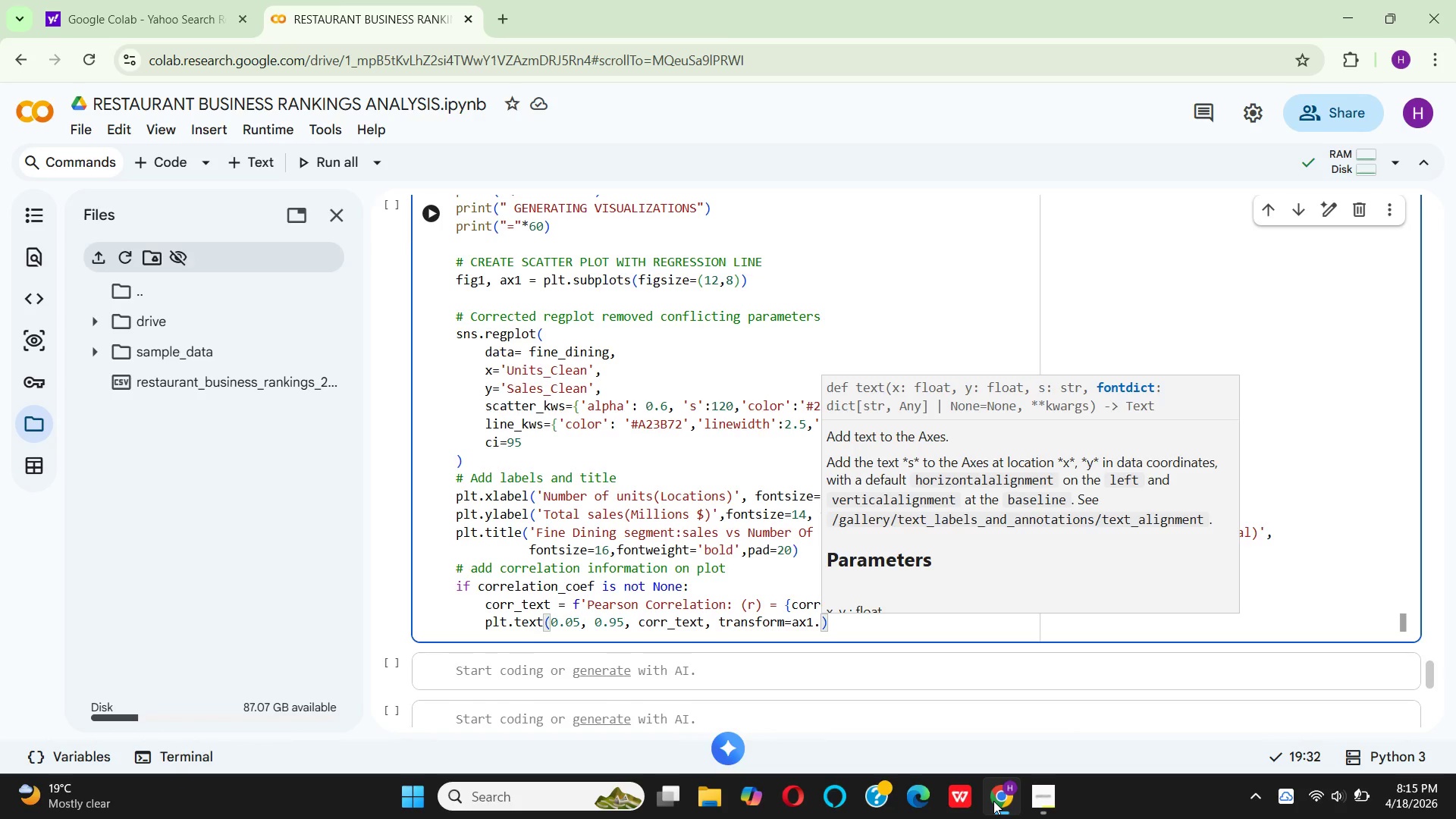 
type(transA)
 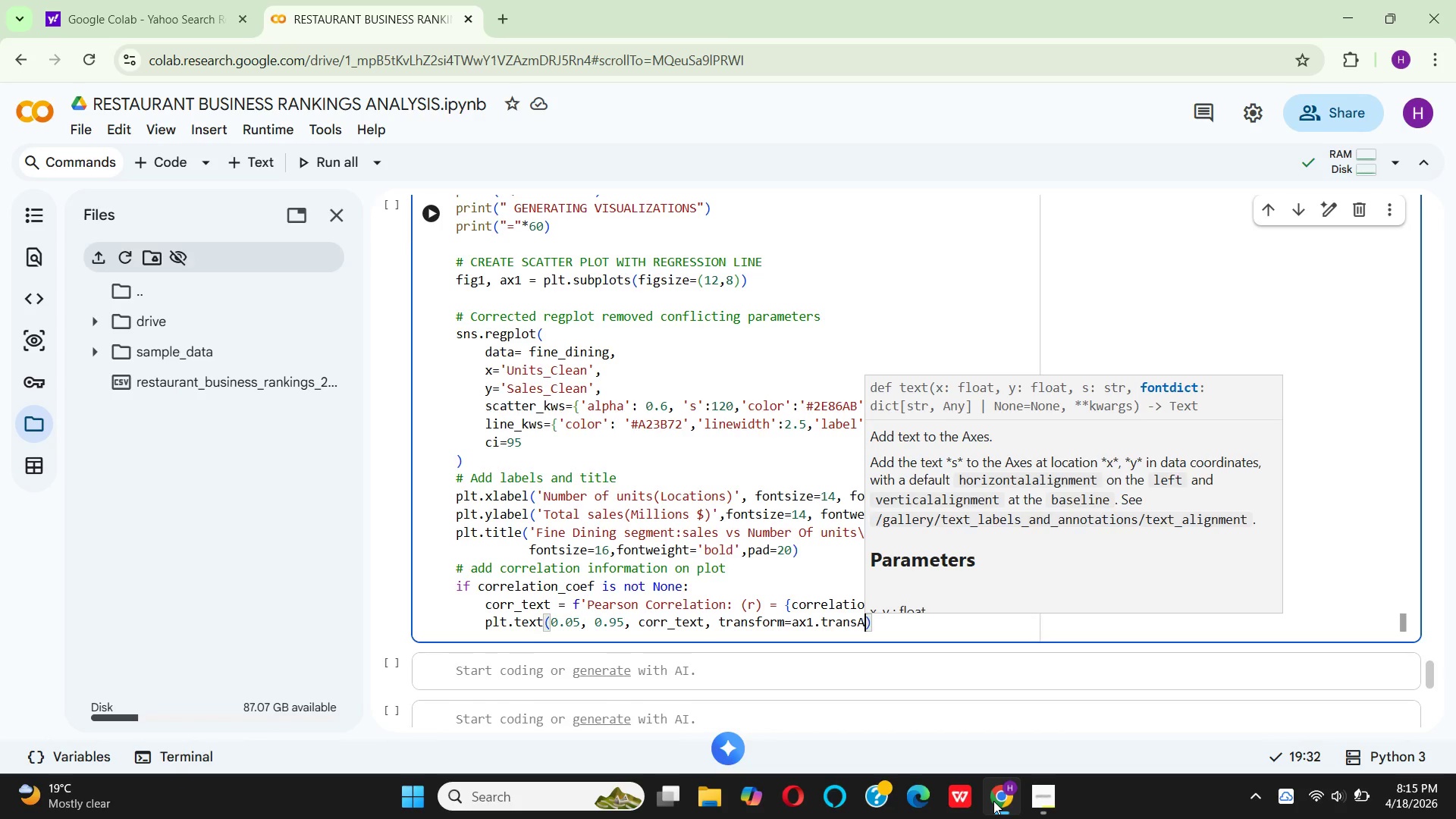 
type(xes,)
 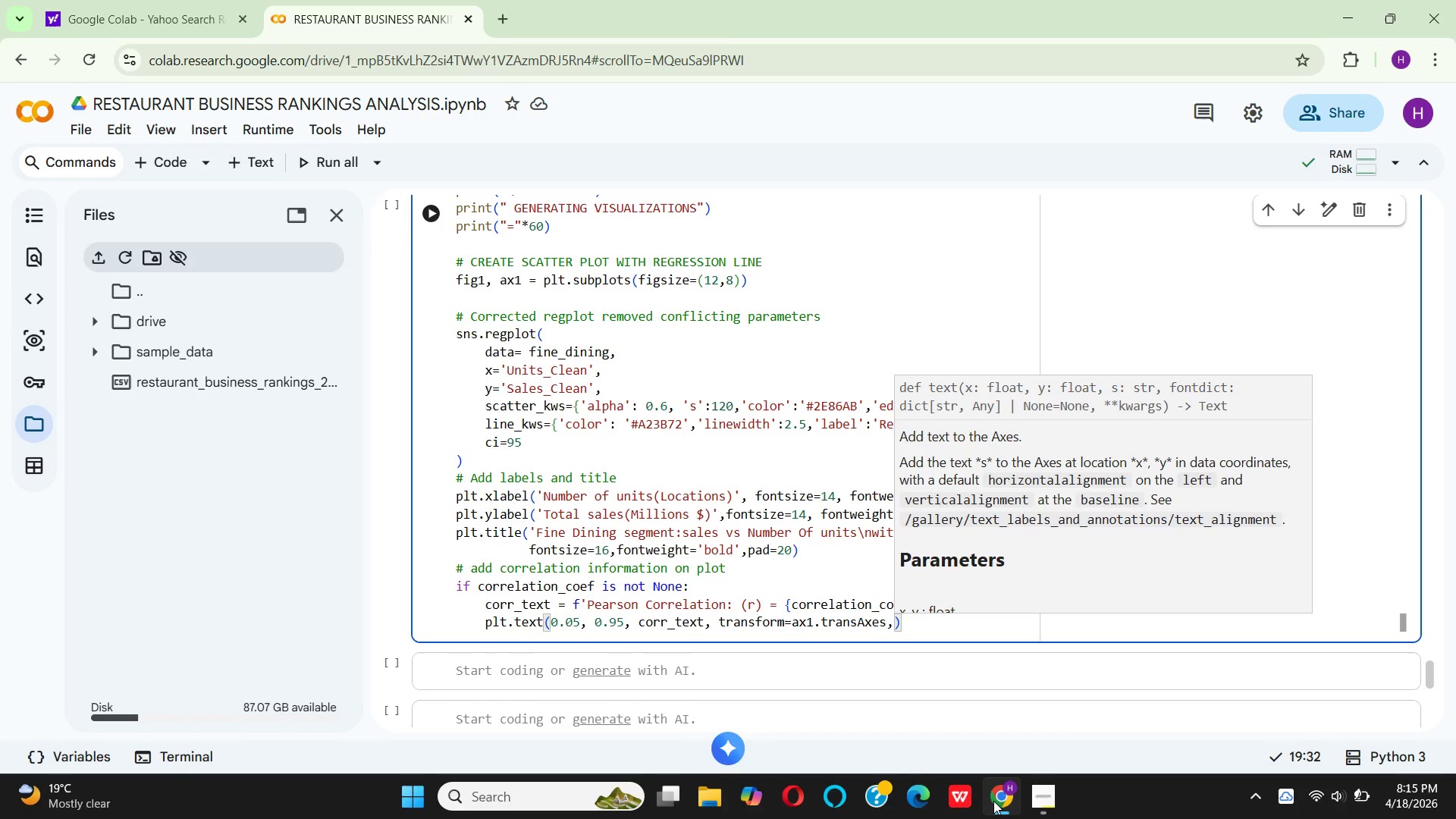 
key(Enter)
 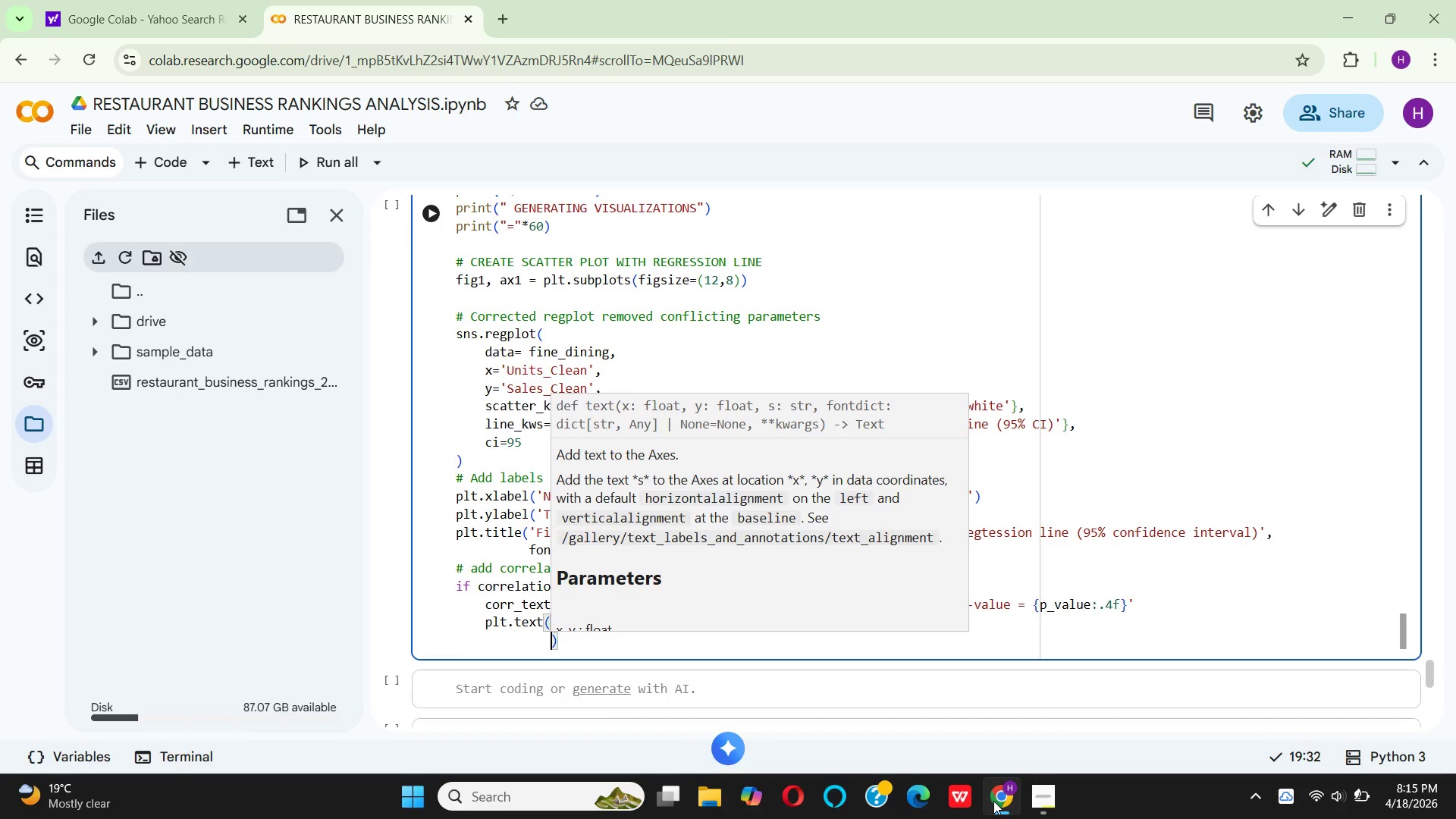 
type(font)
 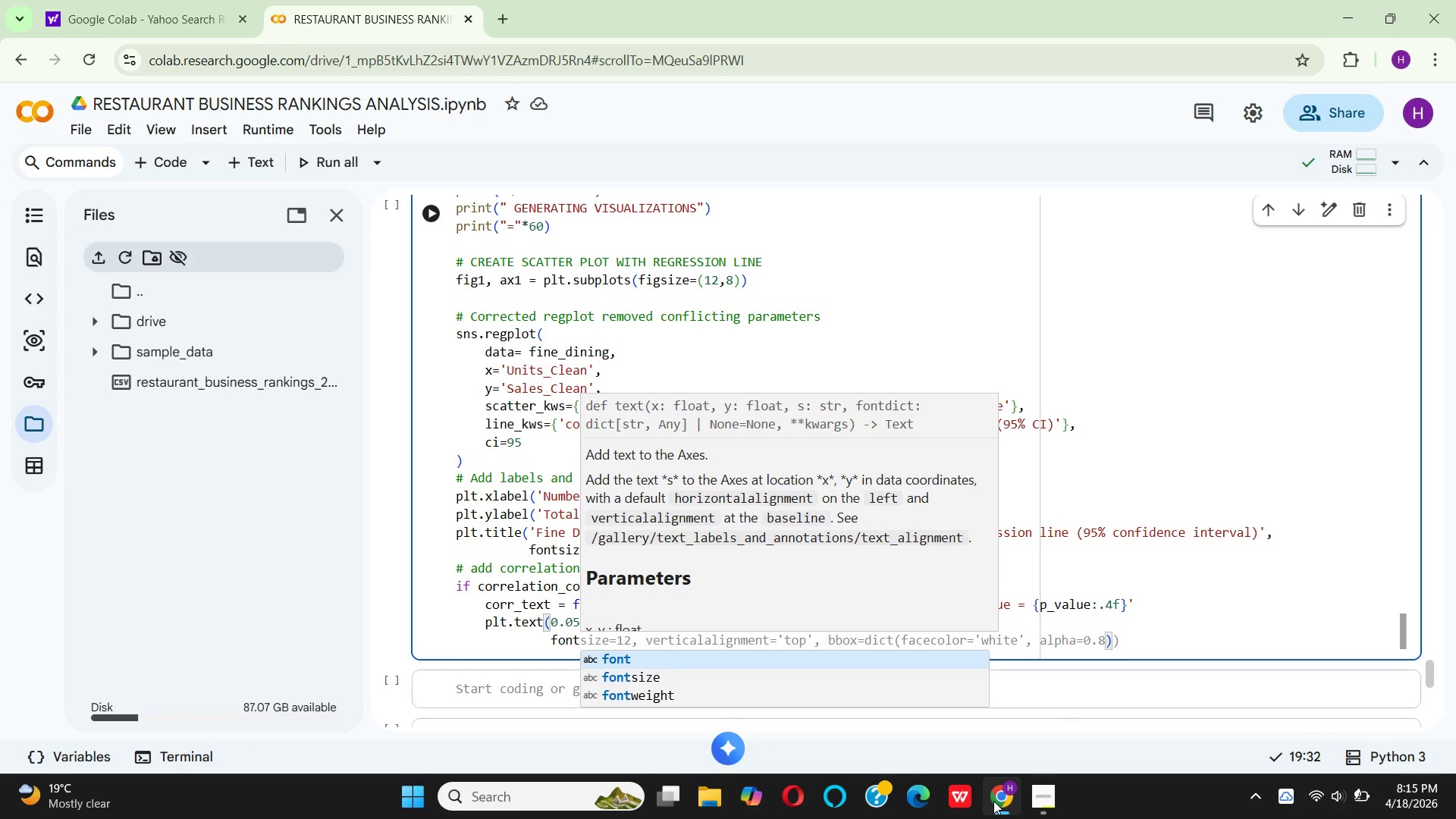 
key(ArrowDown)
 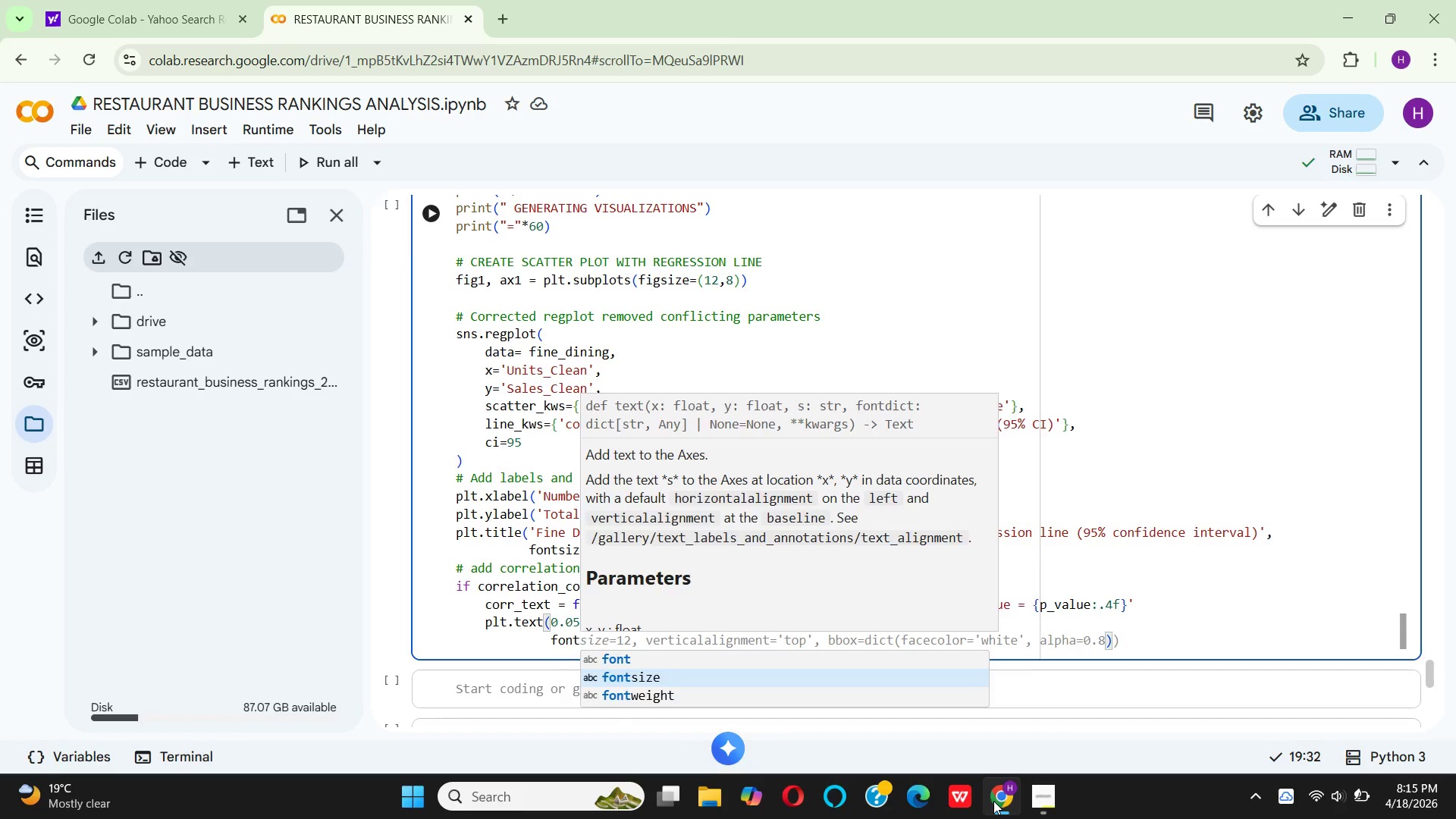 
key(Enter)
 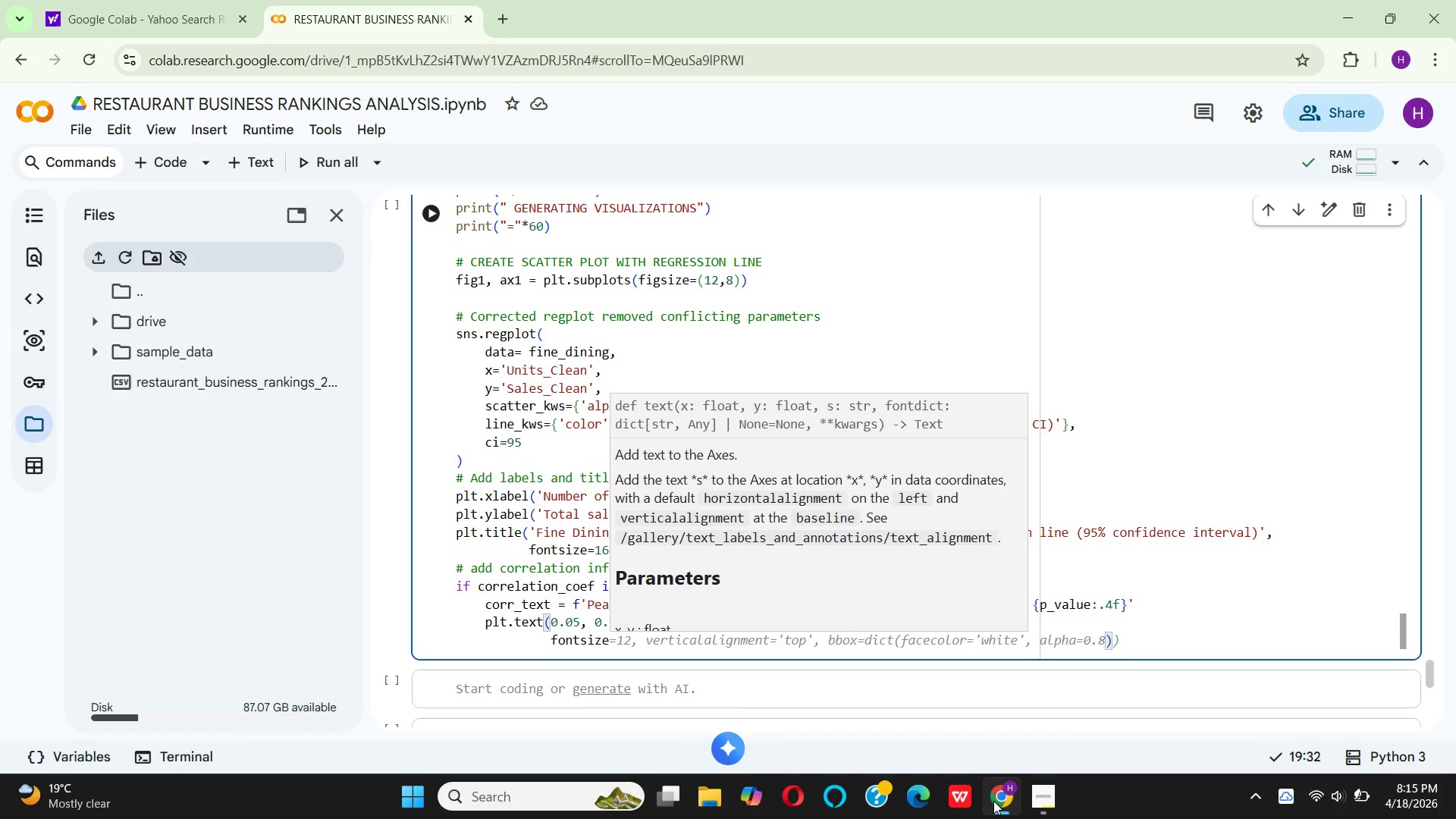 
type(=12, )
 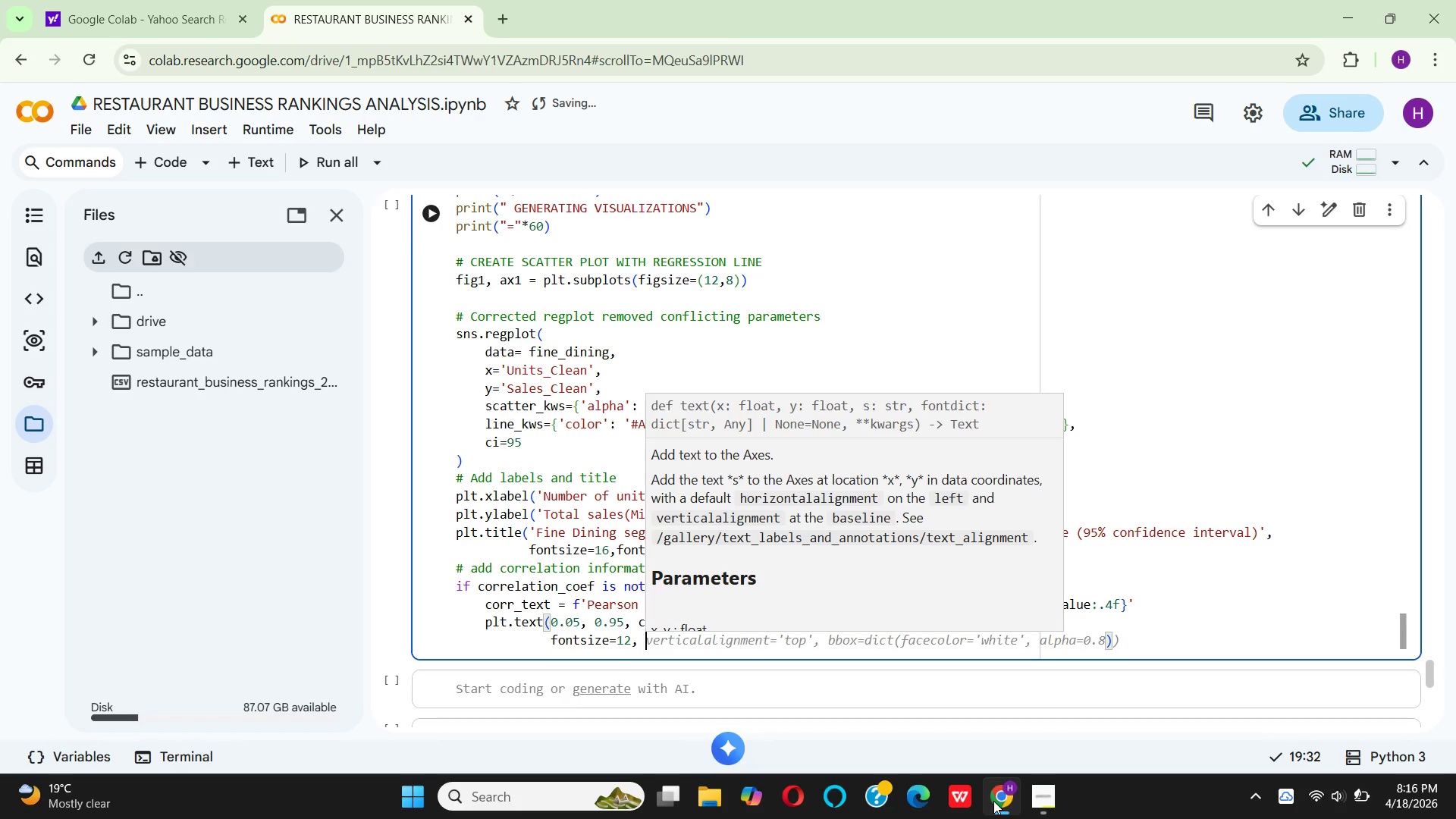 
wait(8.34)
 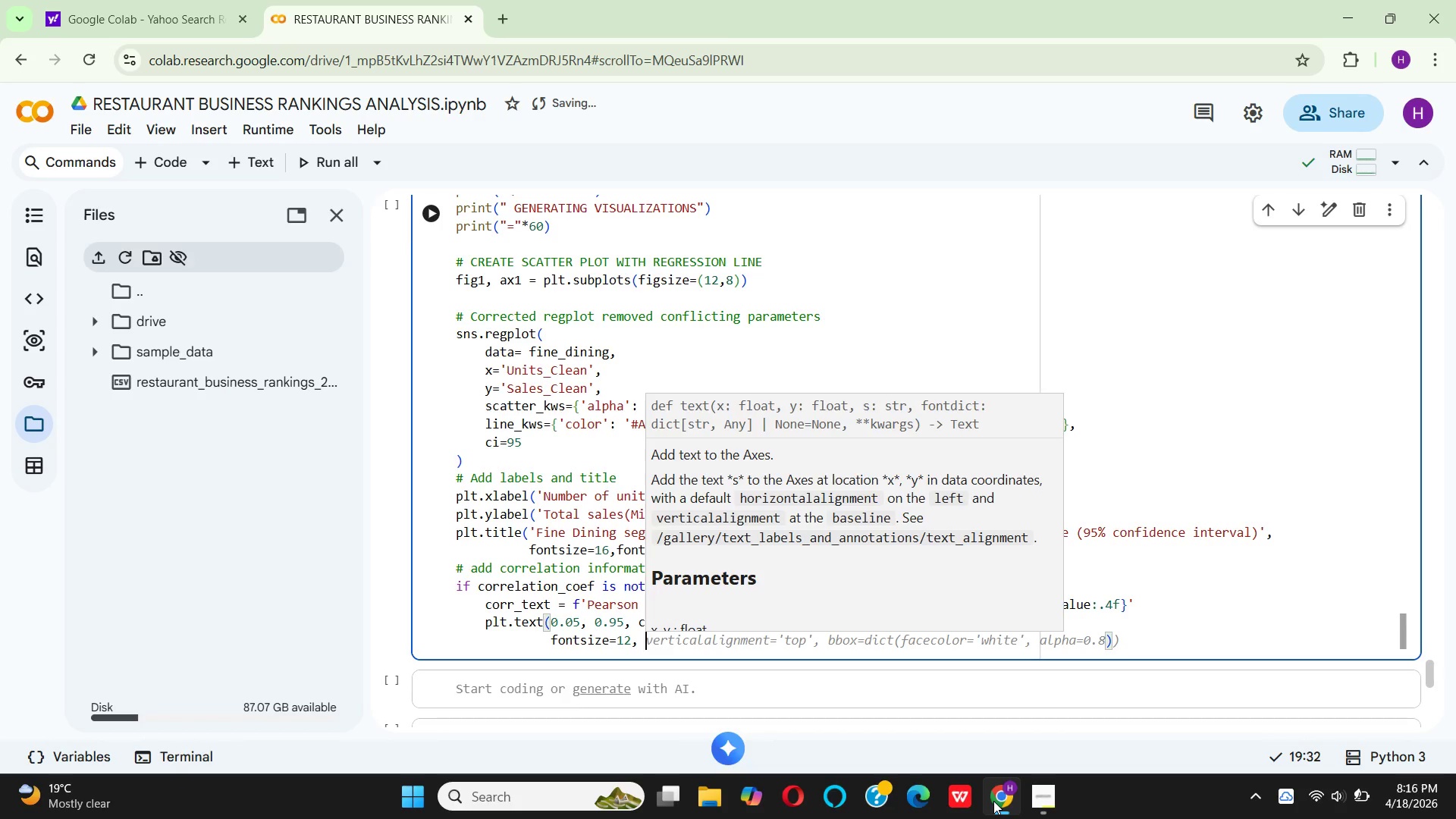 
left_click([717, 619])
 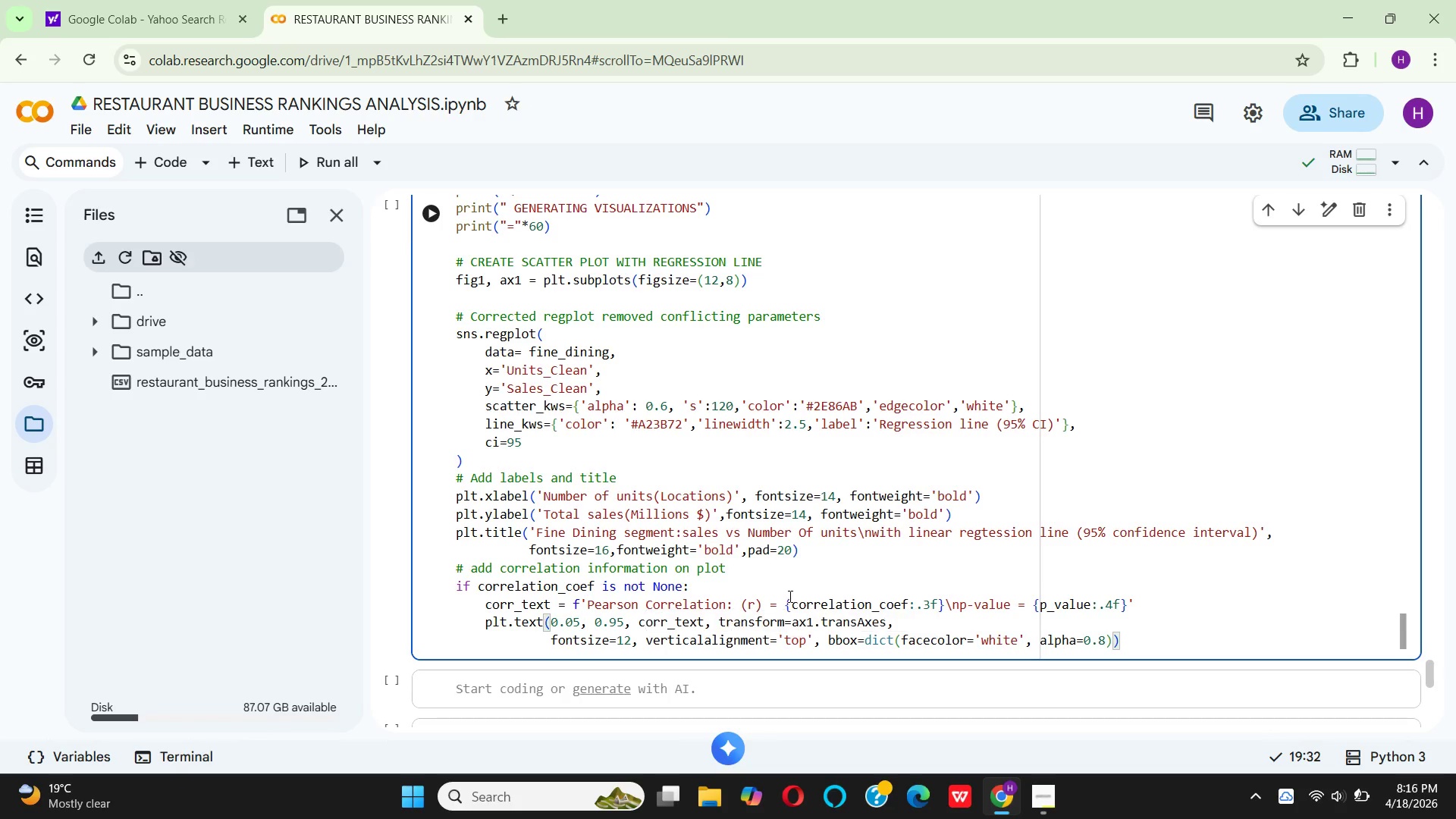 
scroll: coordinate [789, 596], scroll_direction: down, amount: 2.0
 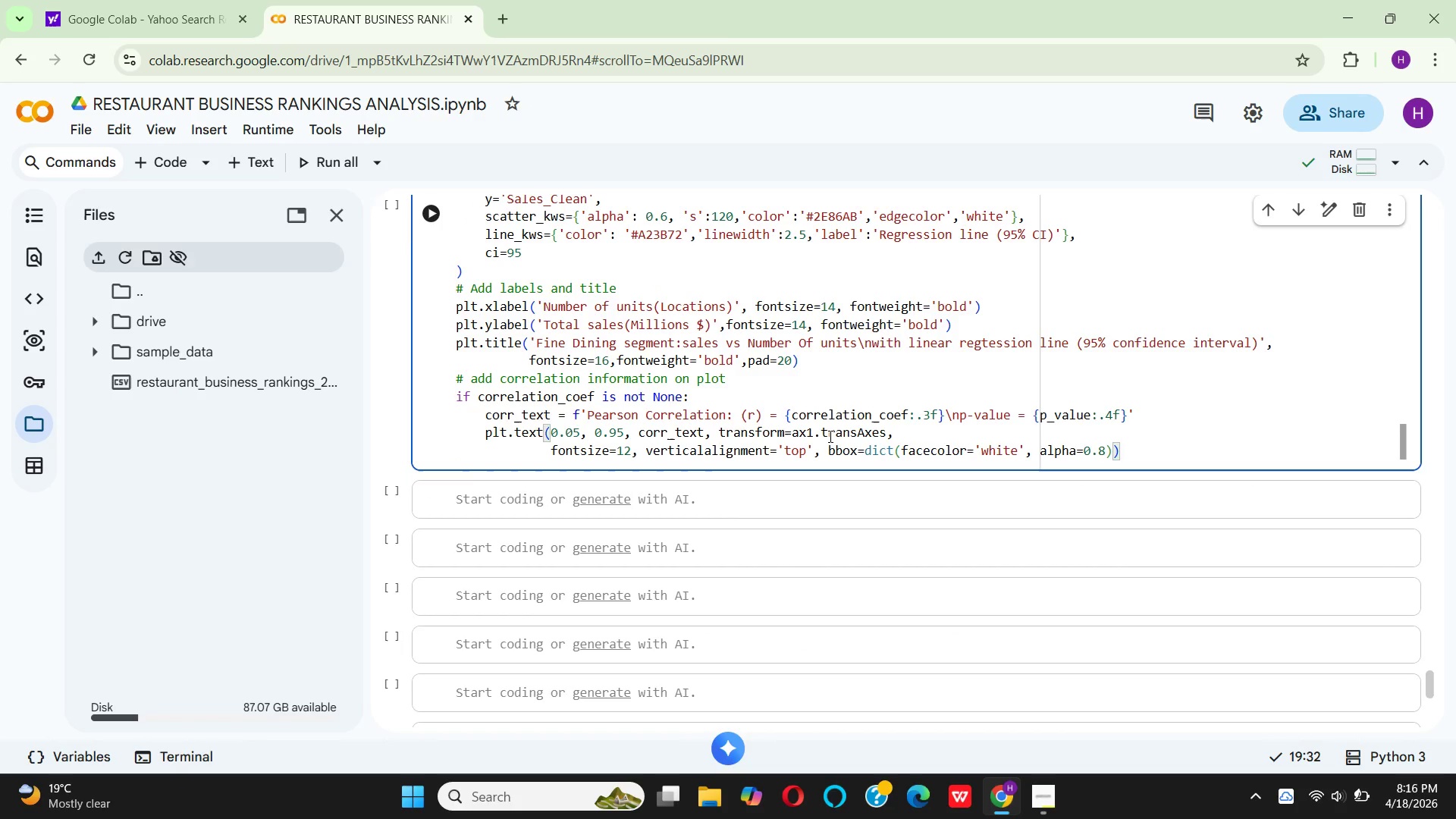 
left_click([824, 452])
 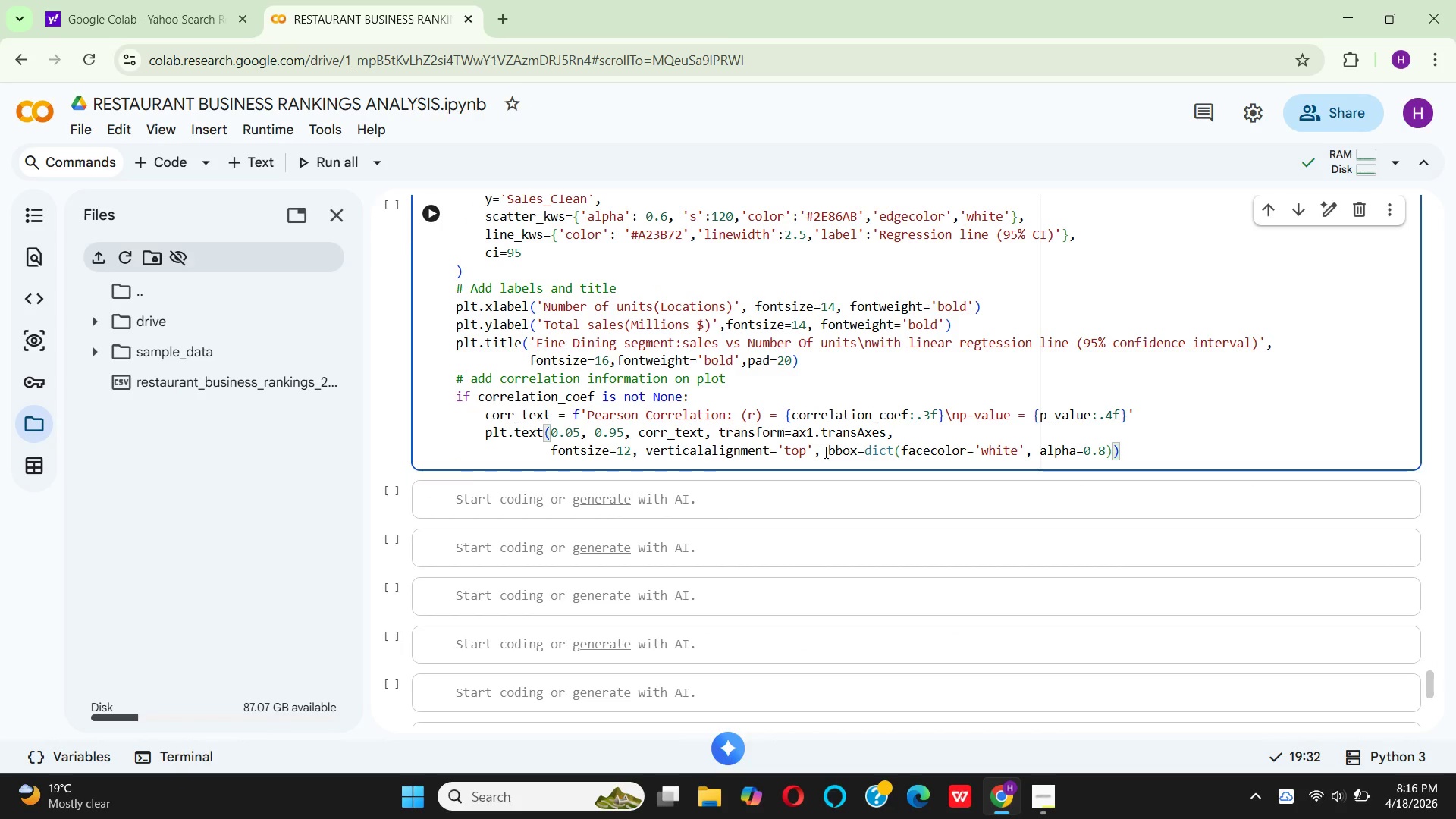 
key(Enter)
 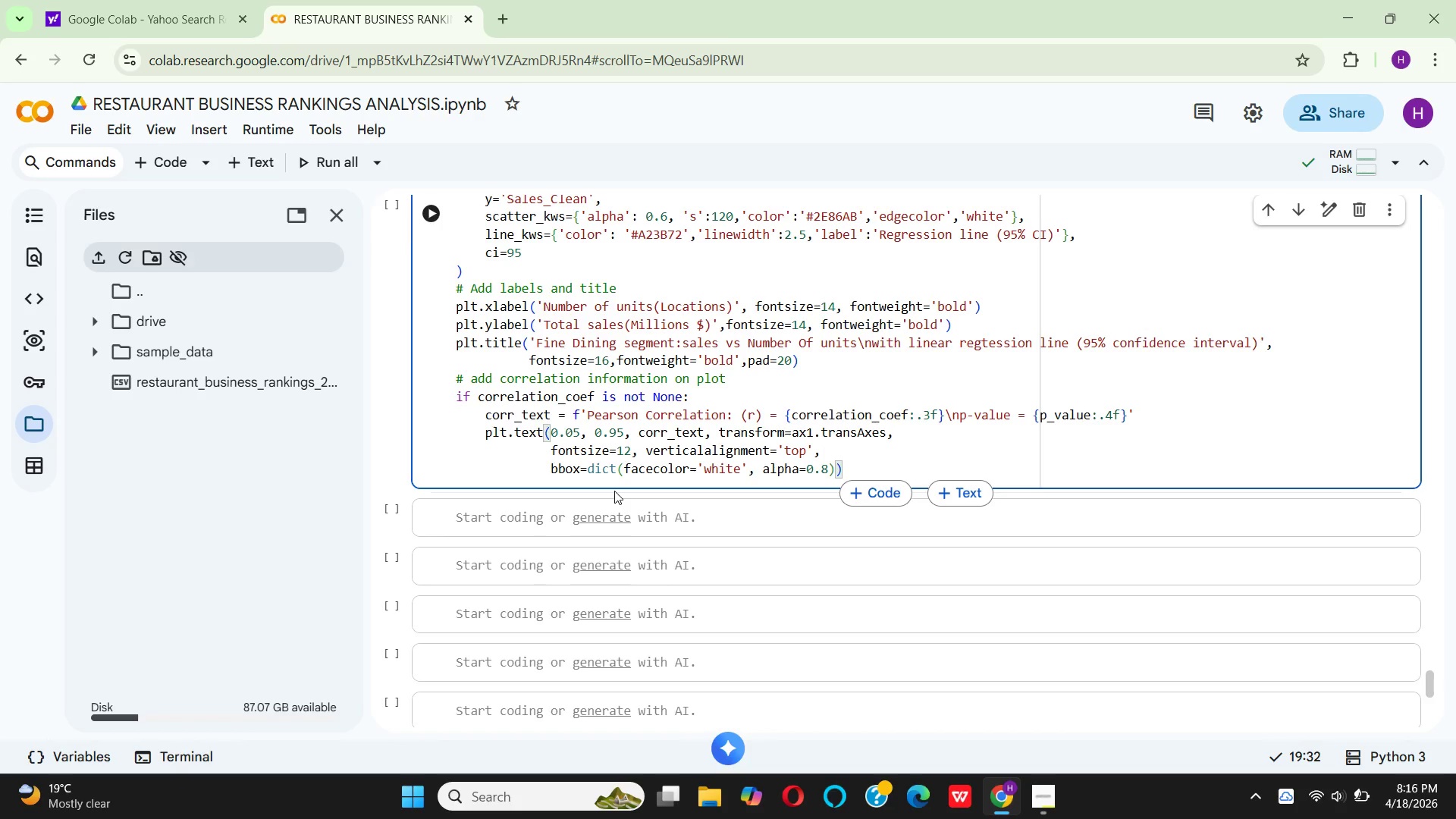 
wait(9.89)
 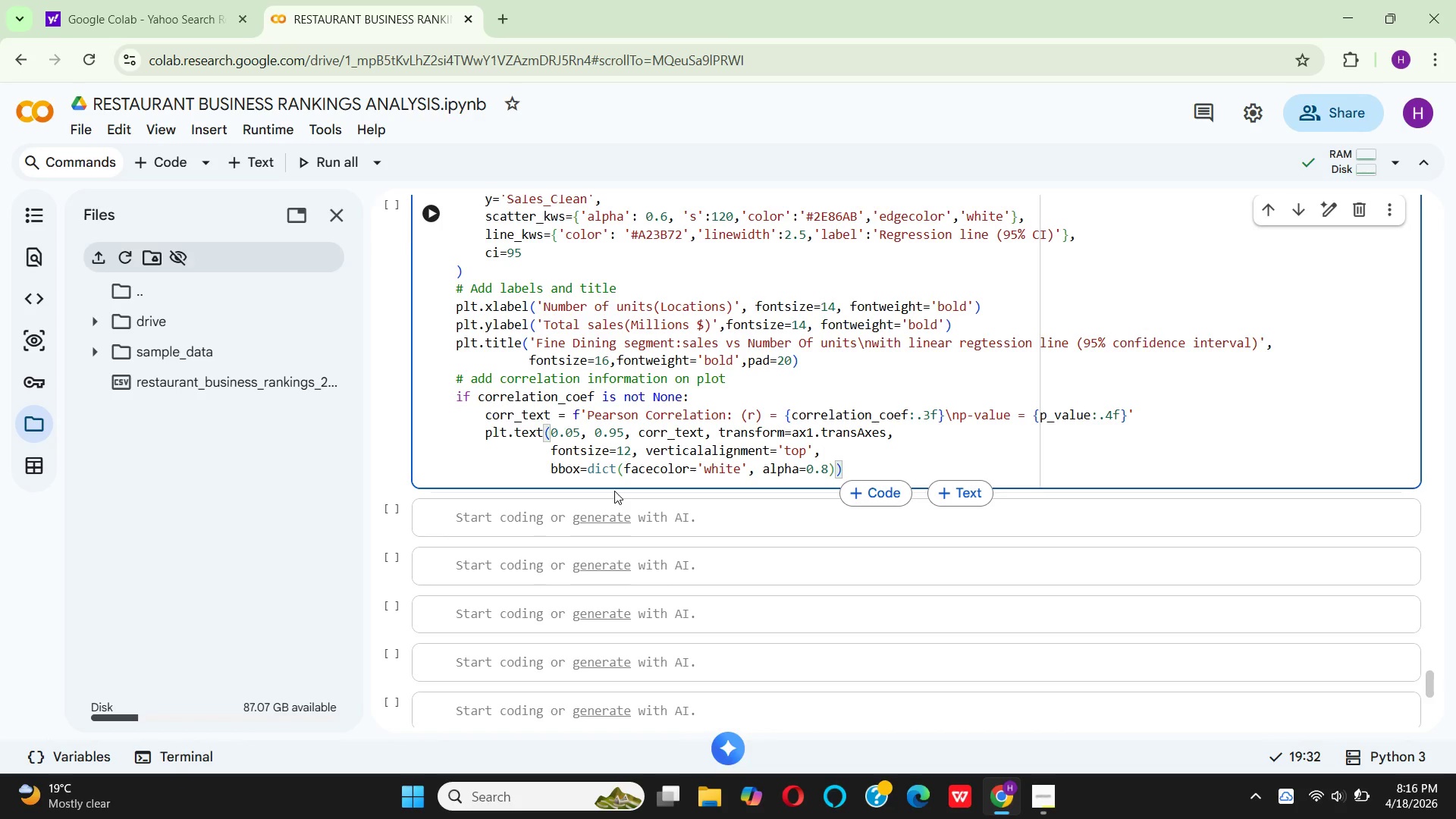 
left_click([630, 470])
 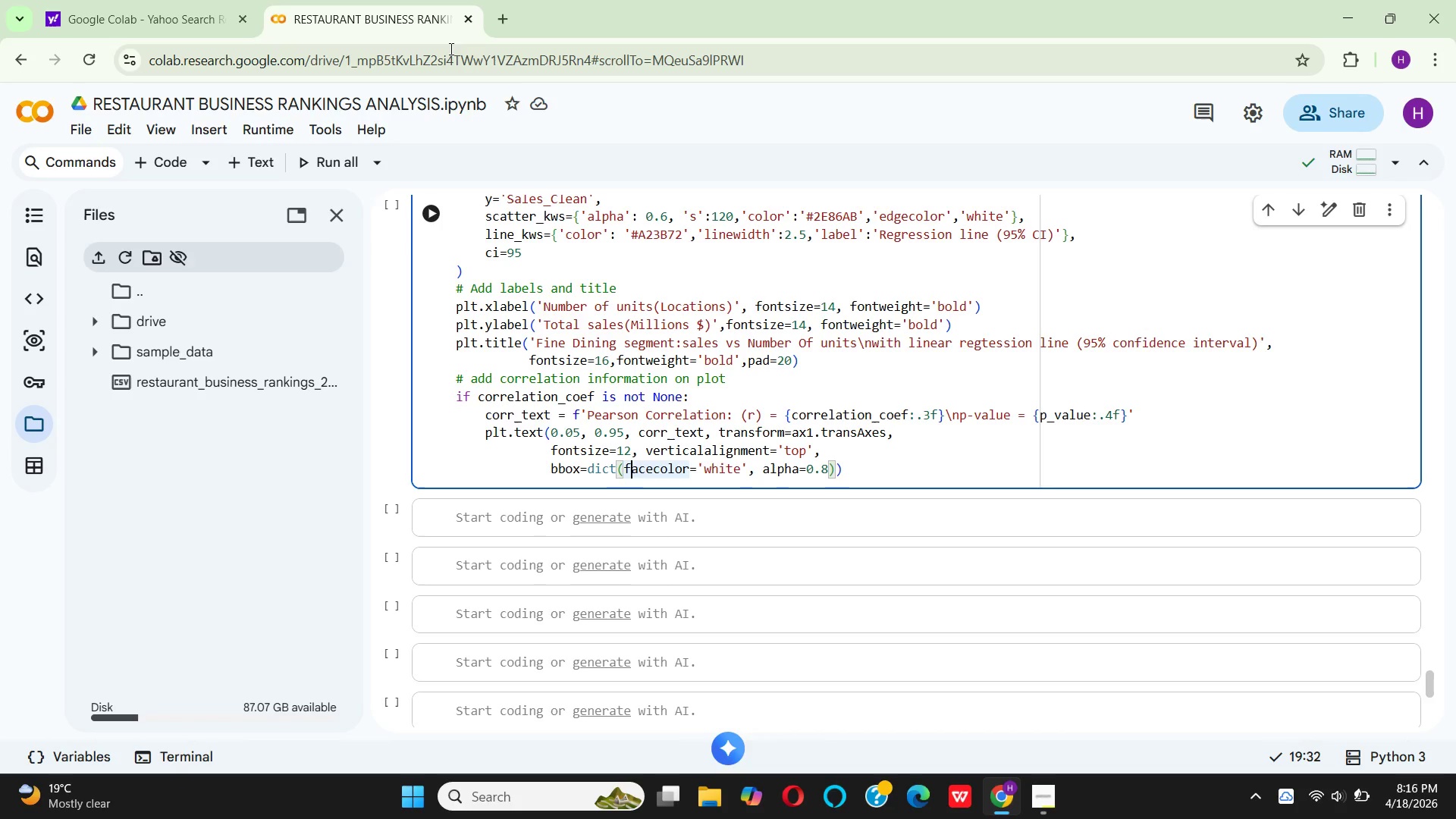 
wait(19.39)
 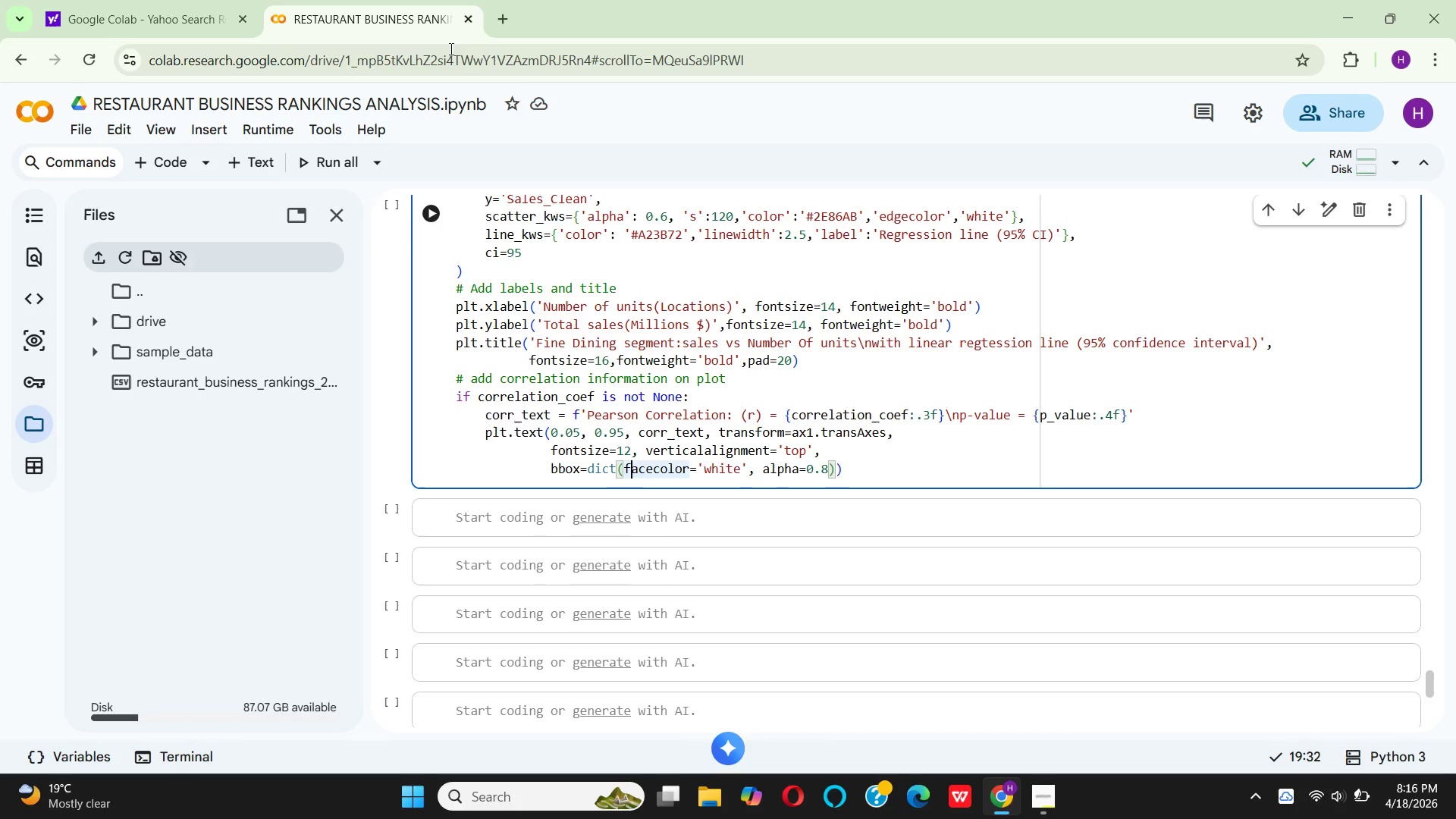 
left_click([624, 470])
 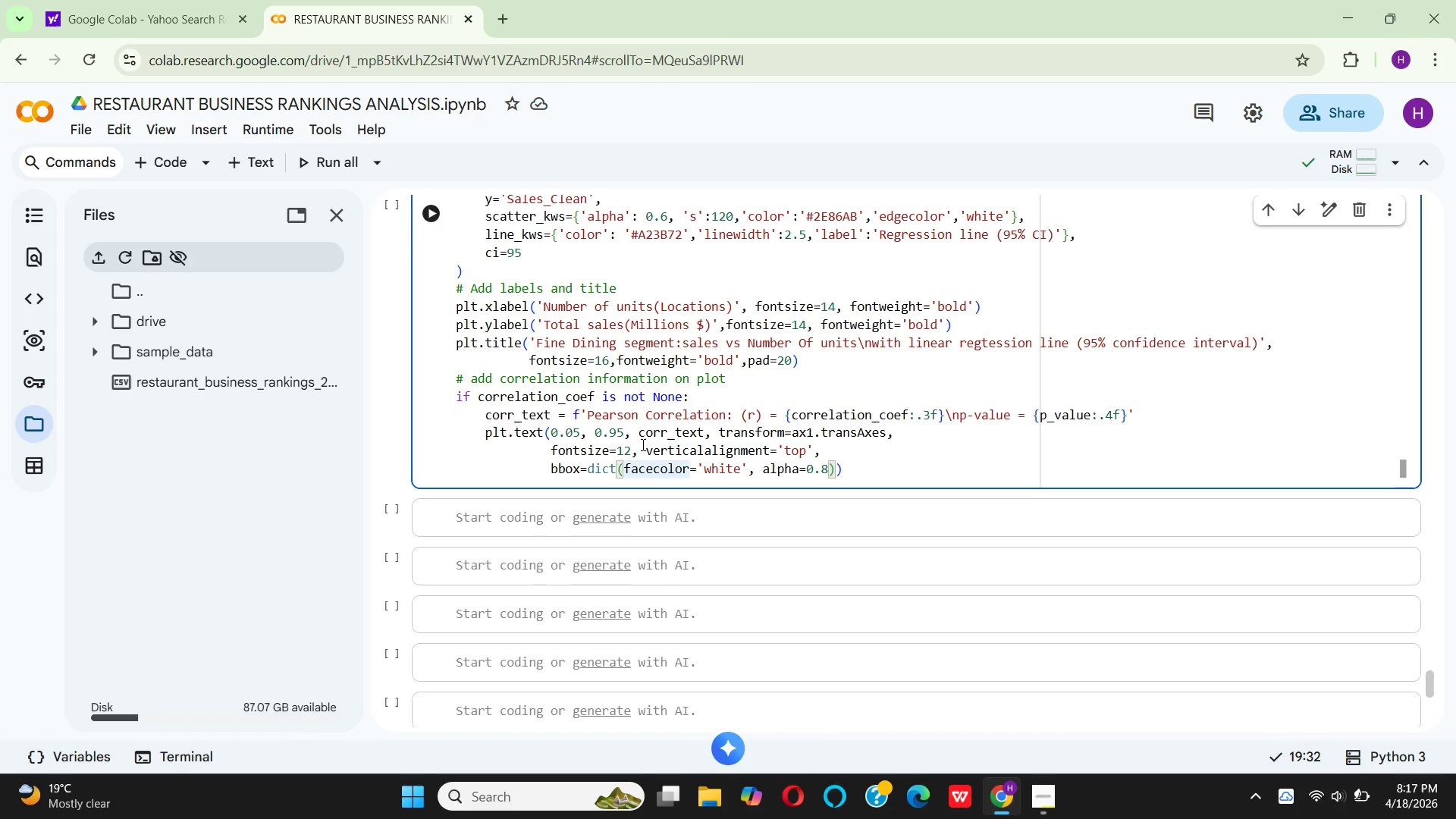 
wait(20.75)
 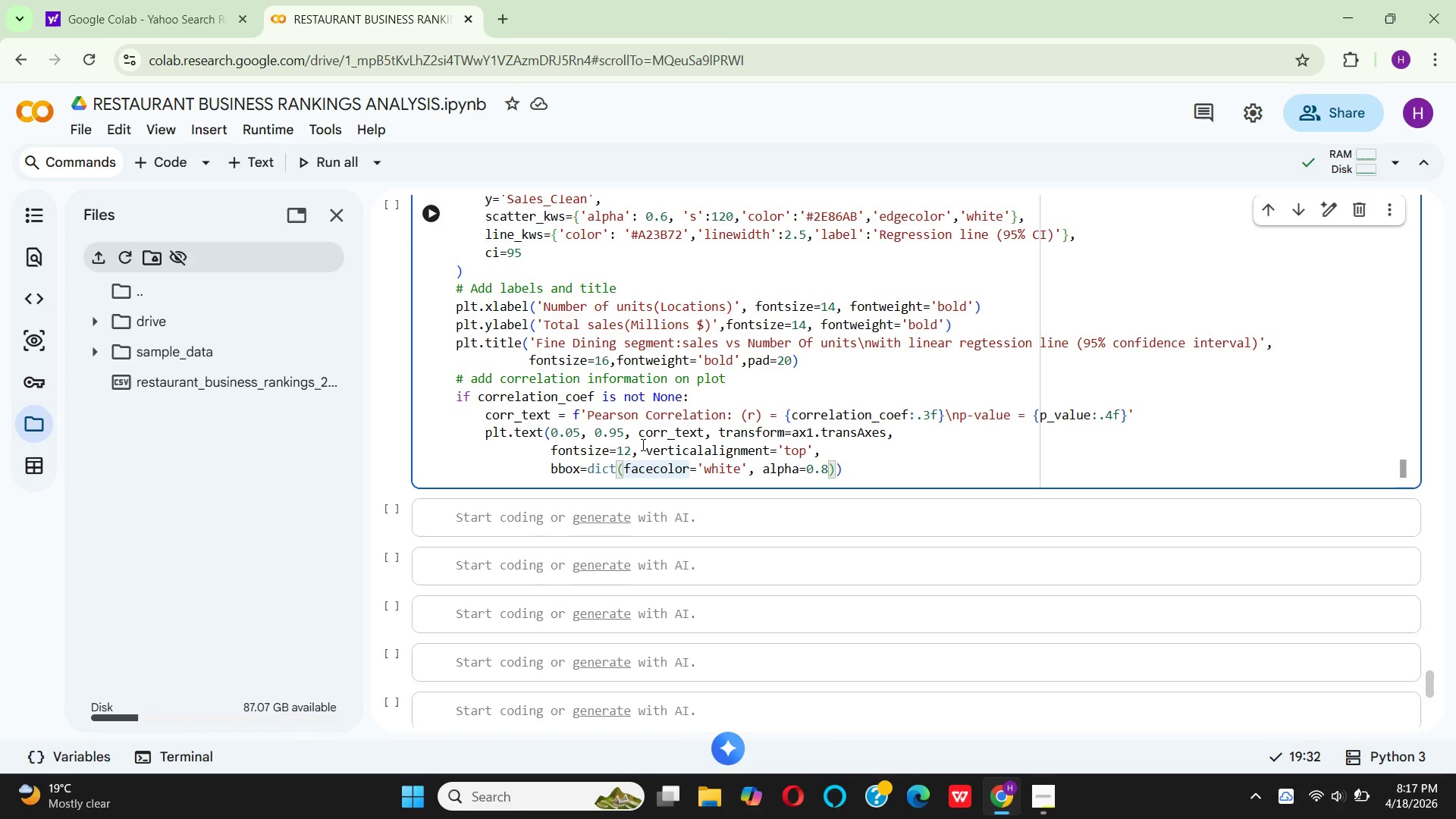 
type(boxstyle)
 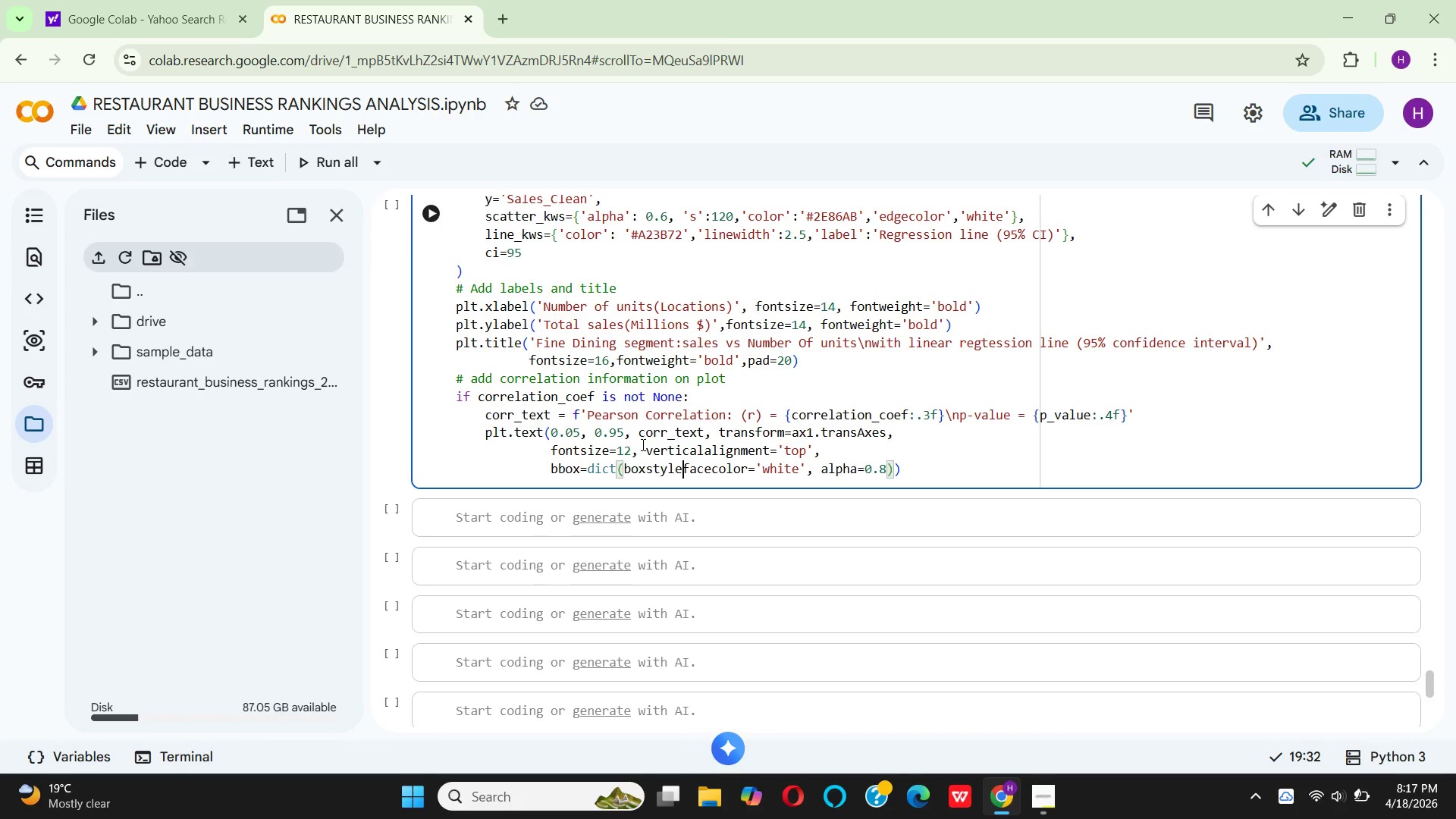 
wait(28.2)
 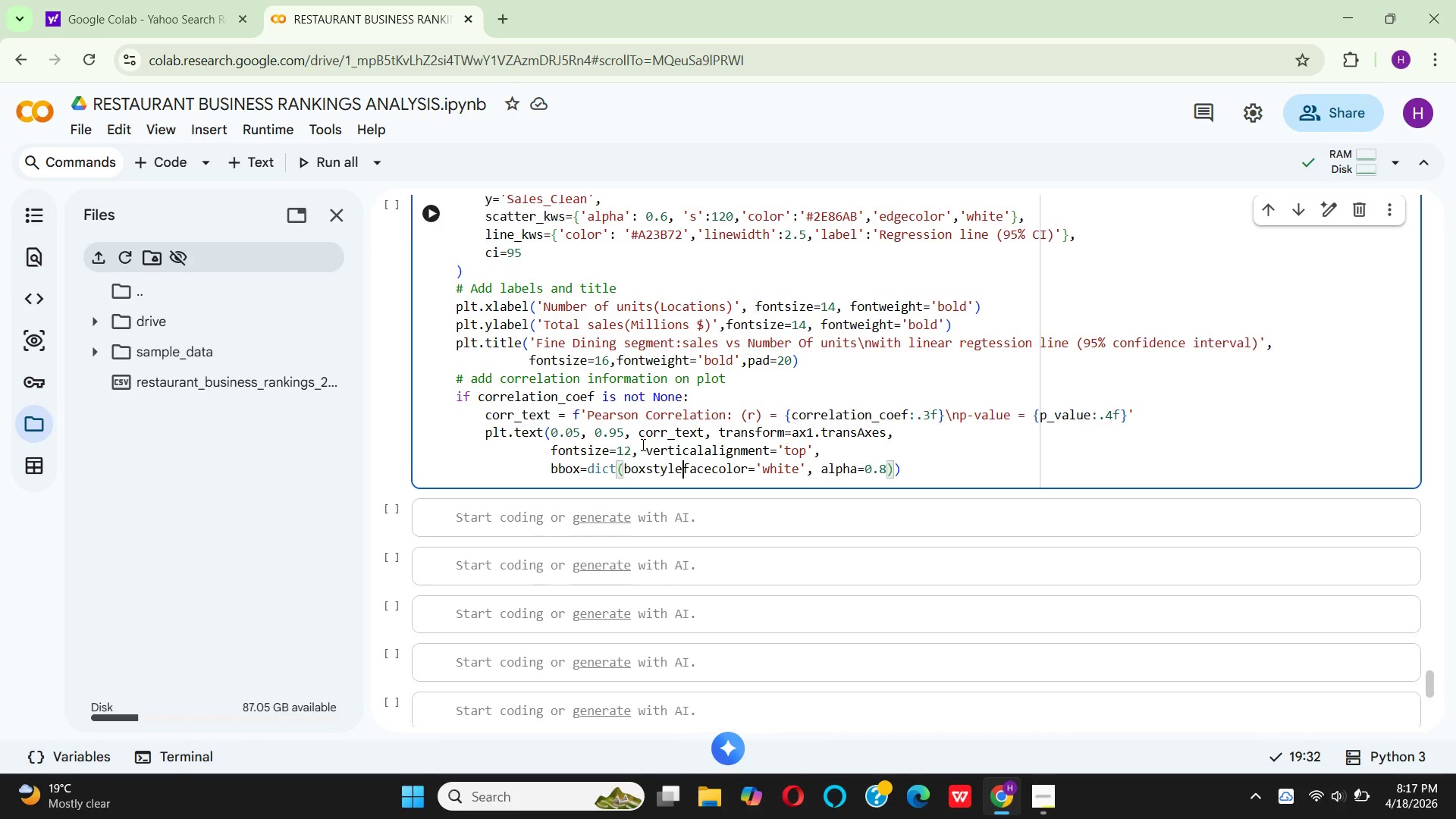 
key(Equal)
 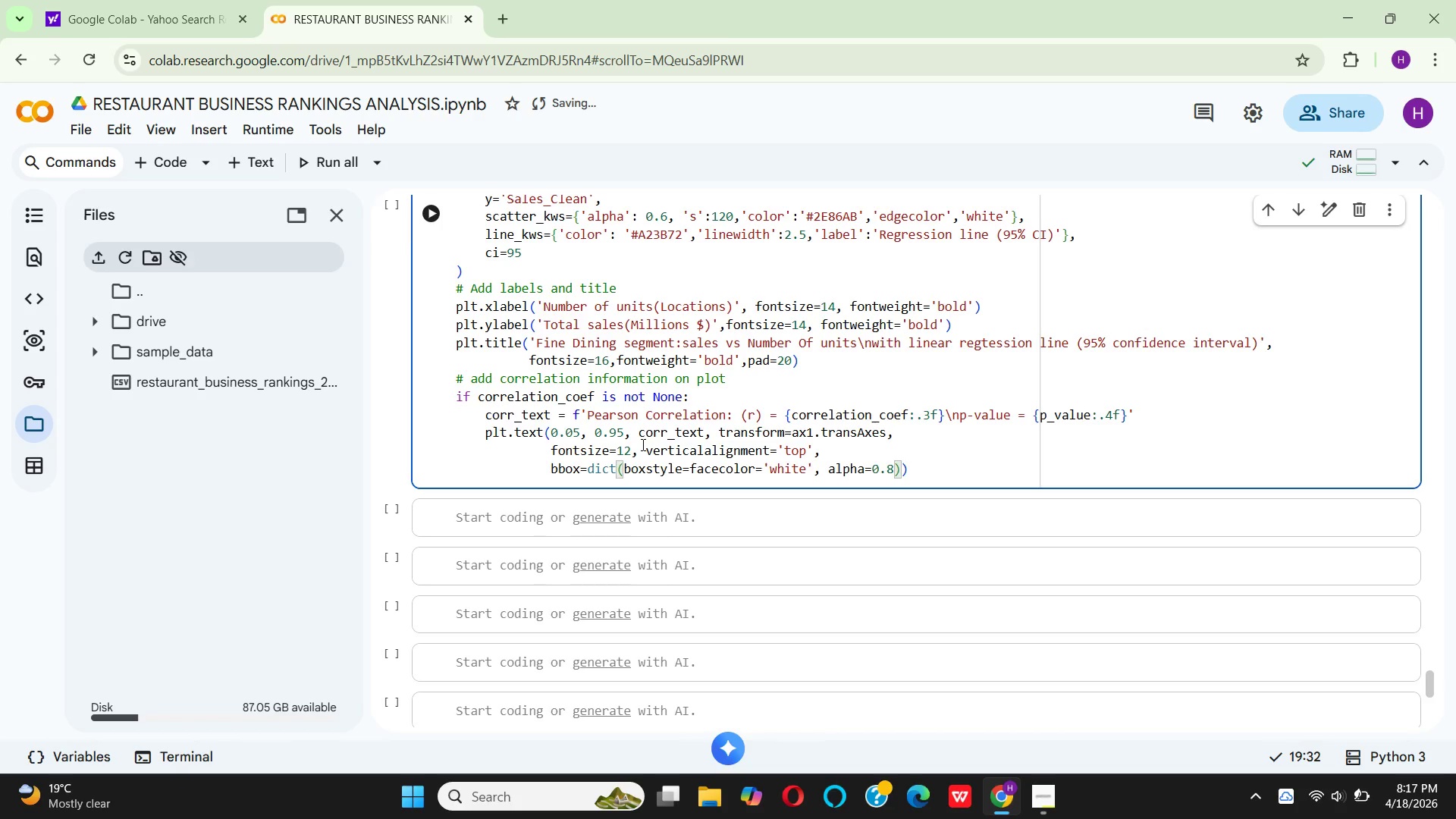 
wait(8.77)
 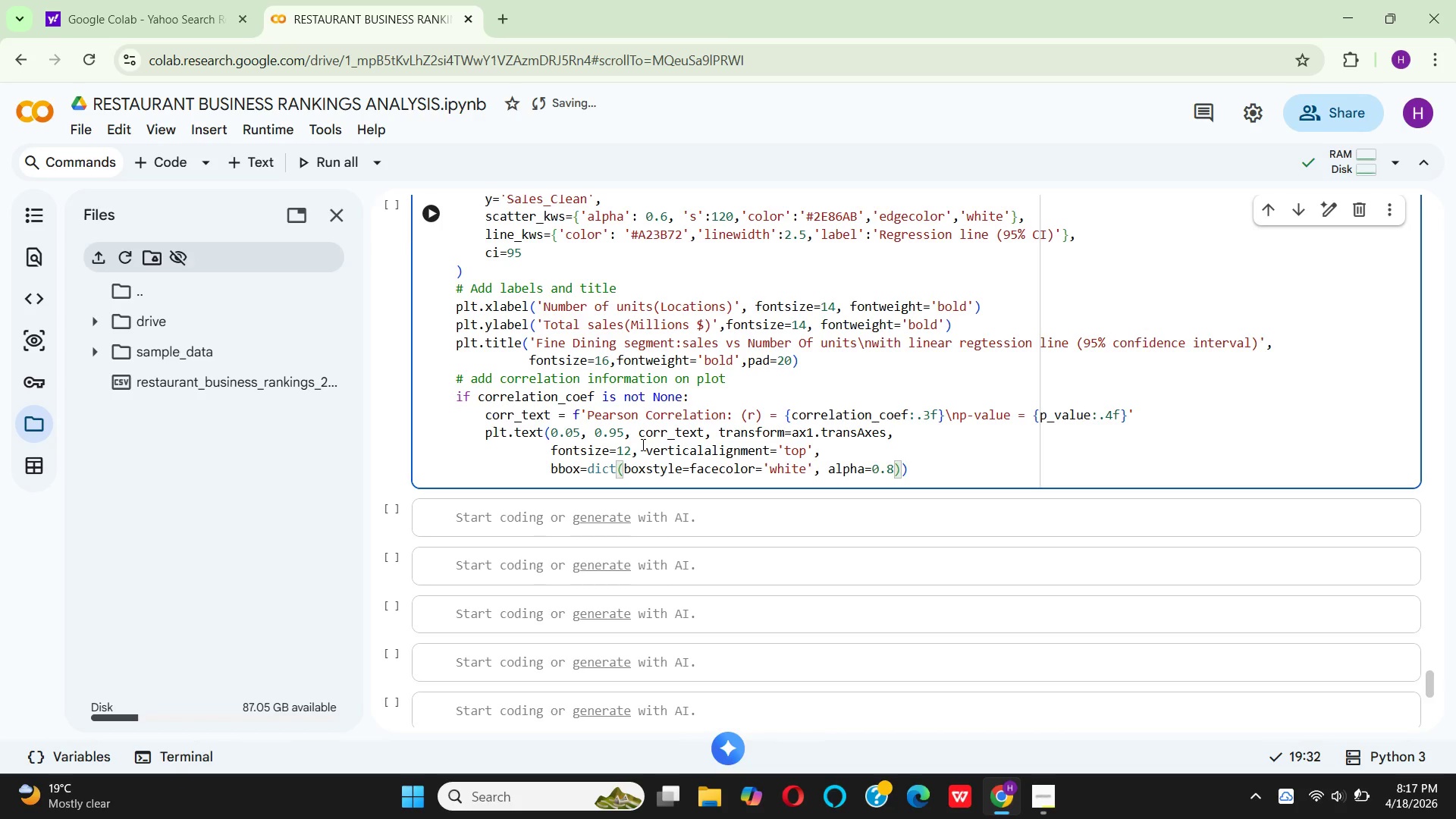 
key(Quote)
 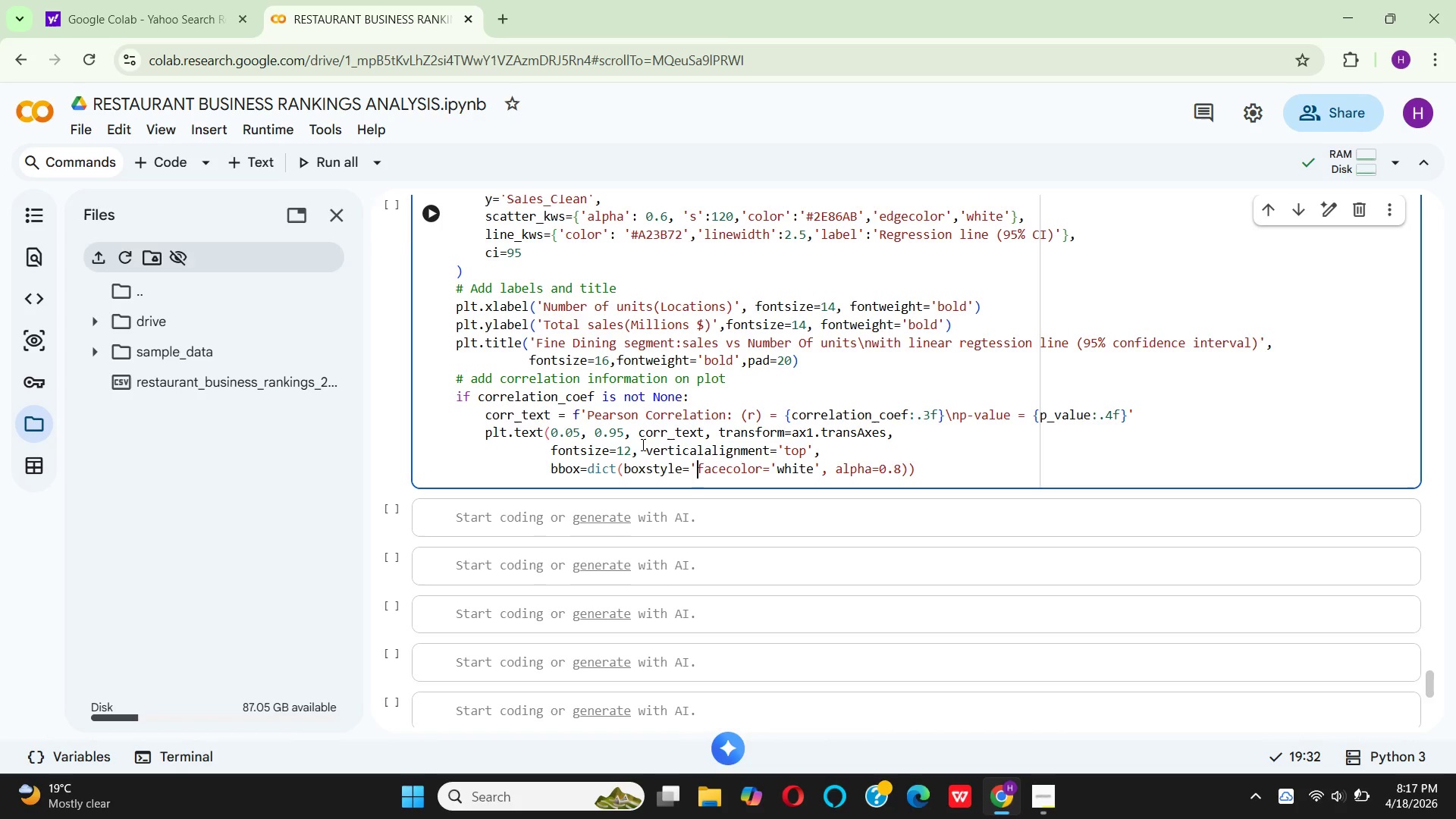 
key(Quote)
 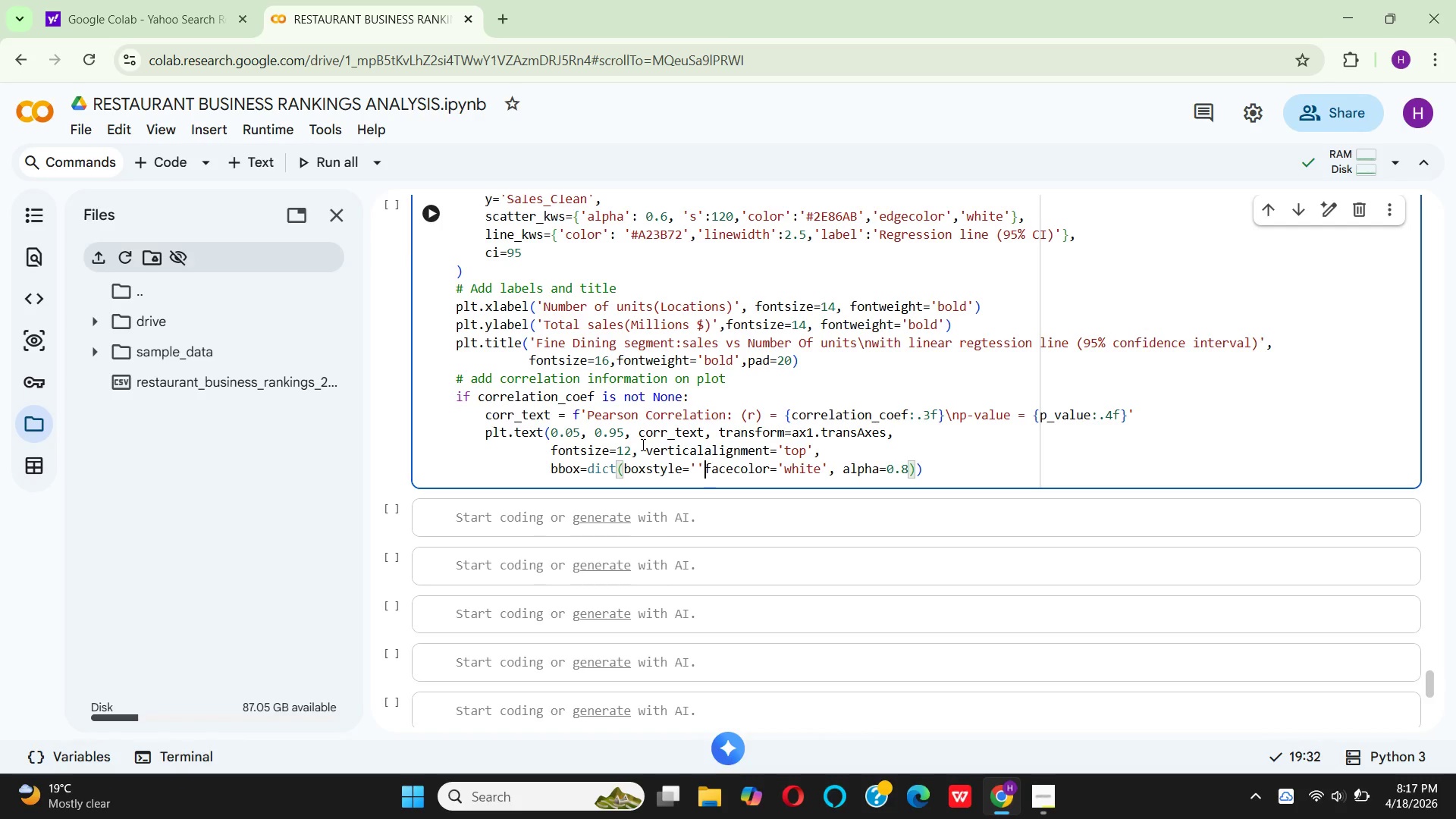 
key(ArrowLeft)
 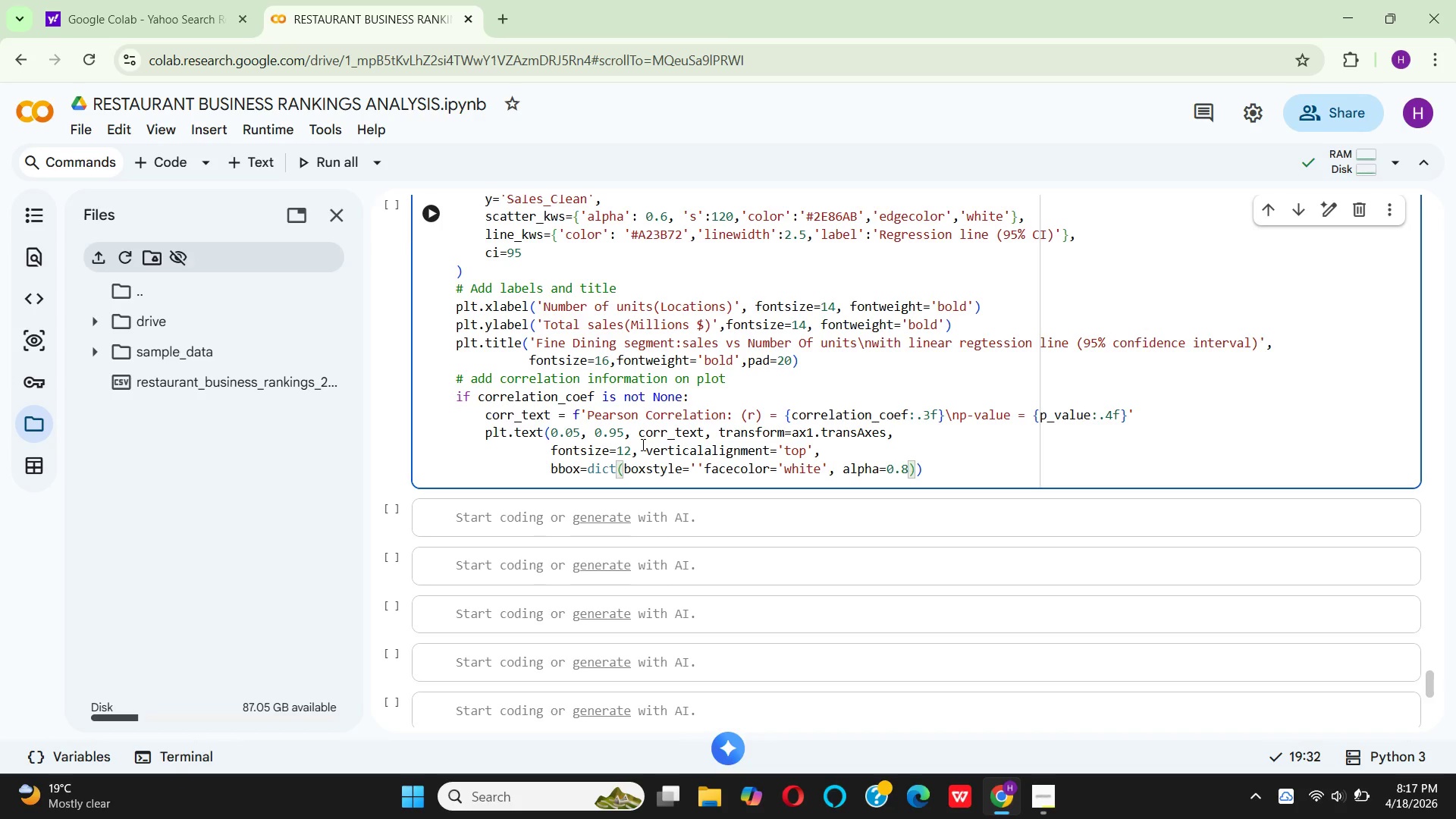 
type(round)
 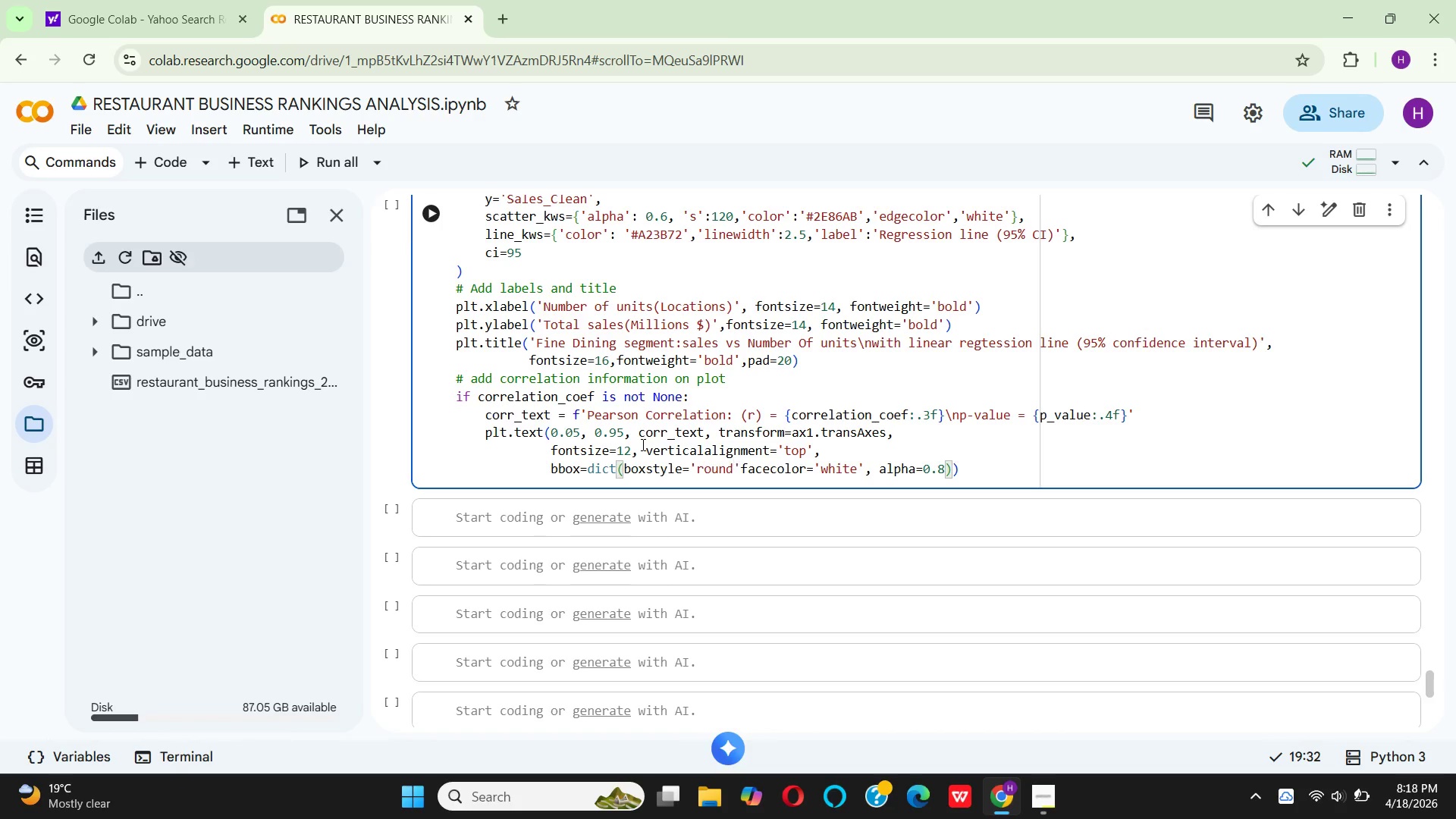 
key(ArrowRight)
 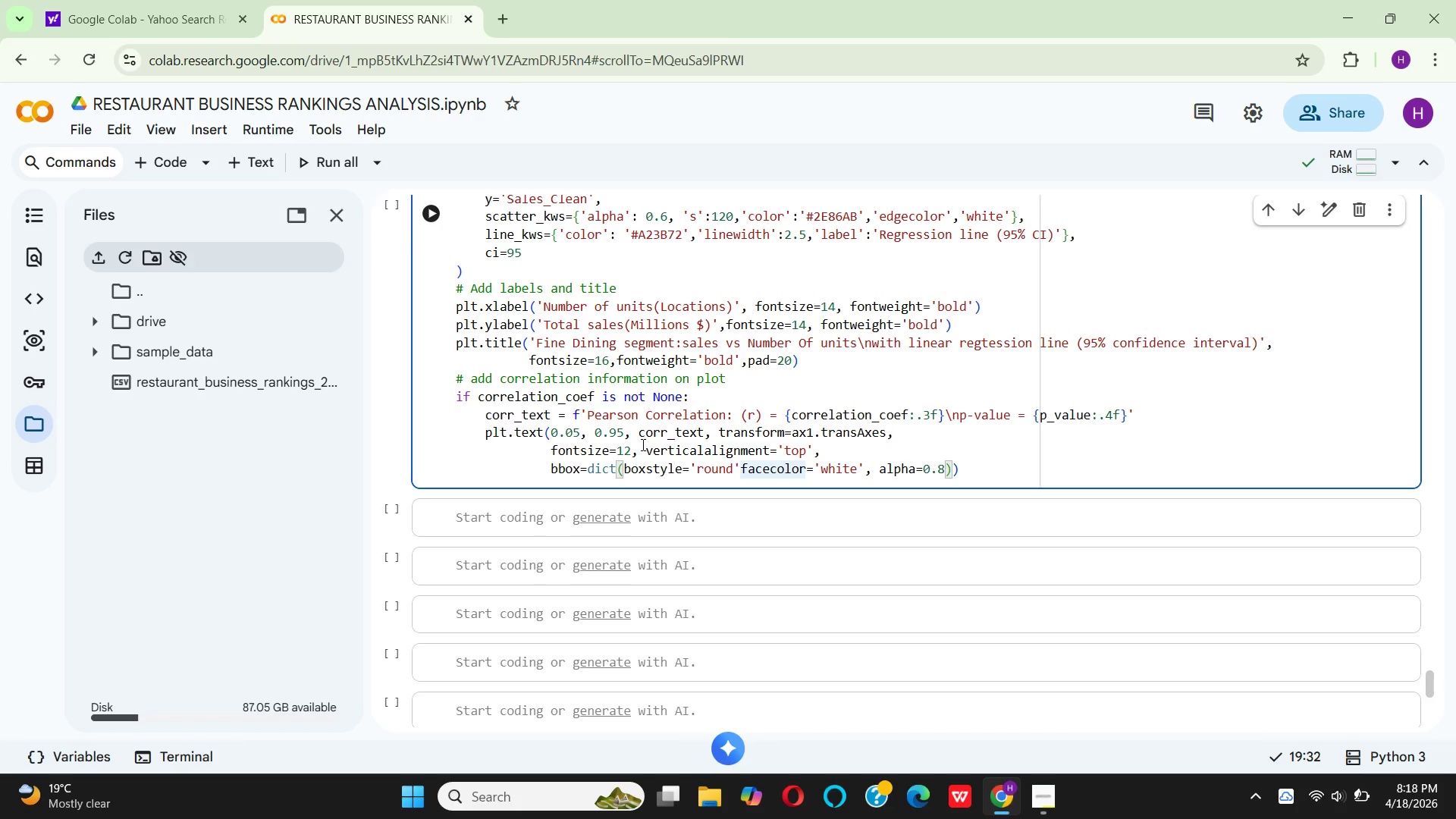 
key(Comma)
 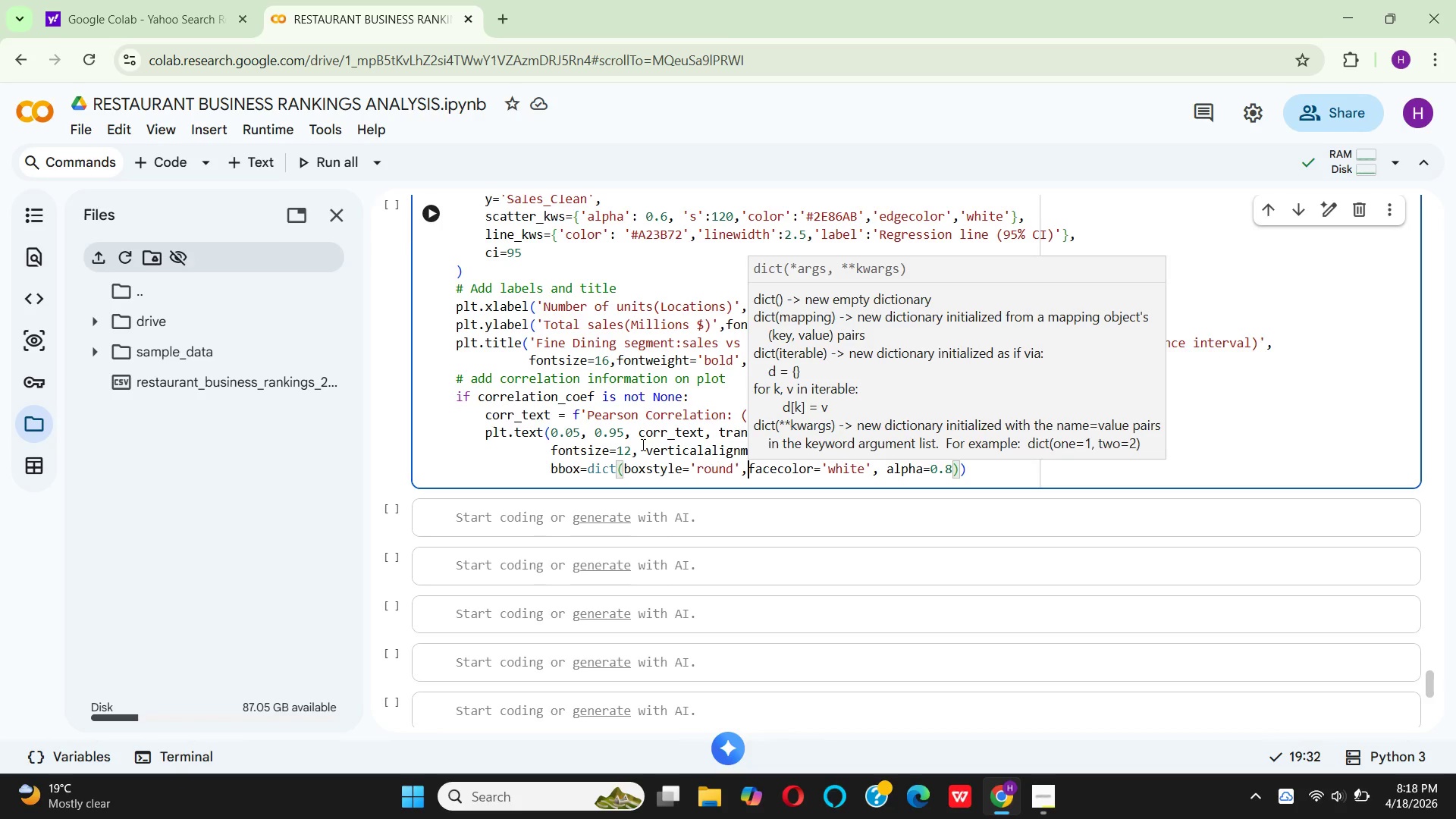 
wait(39.98)
 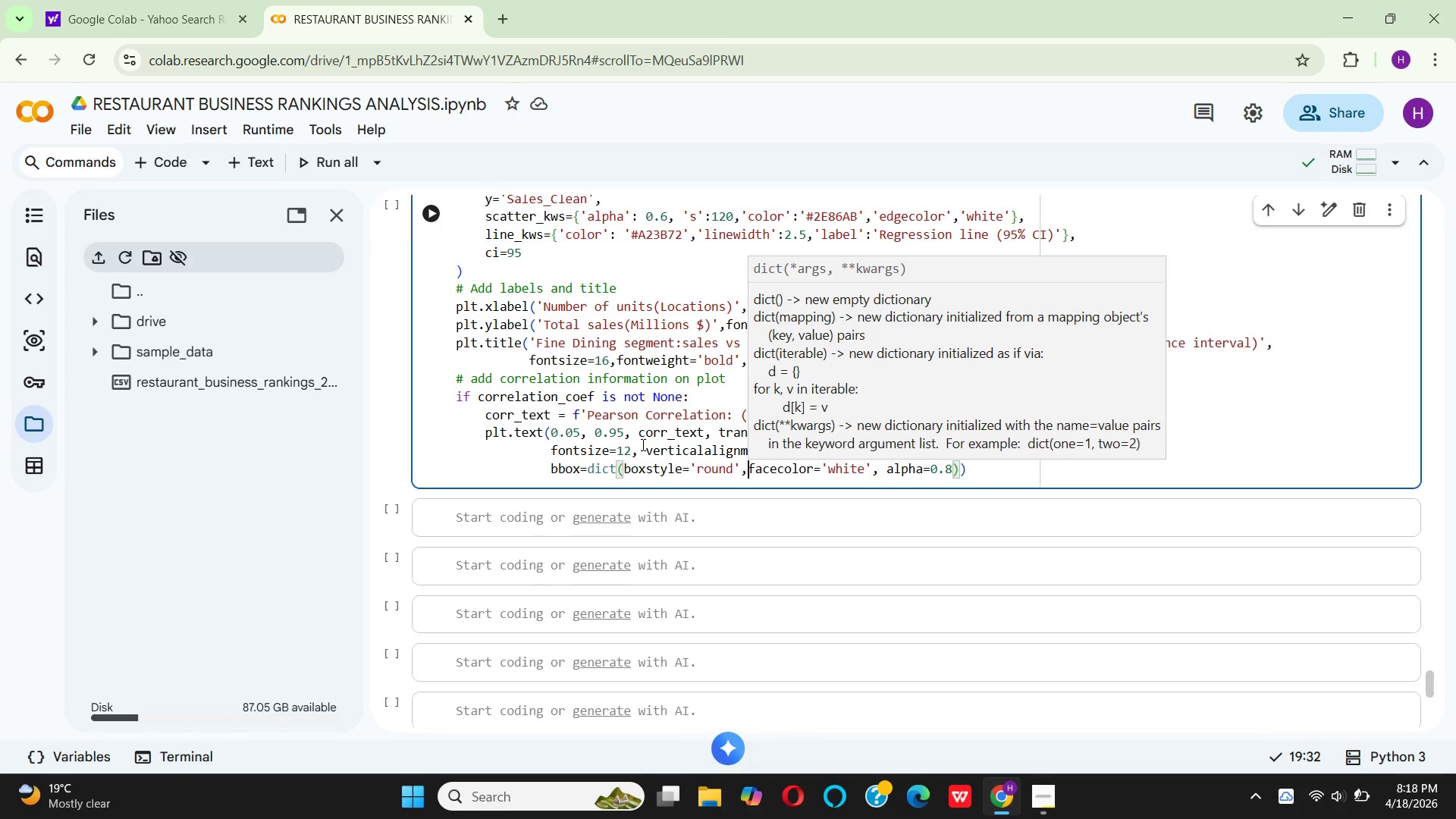 
left_click([864, 469])
 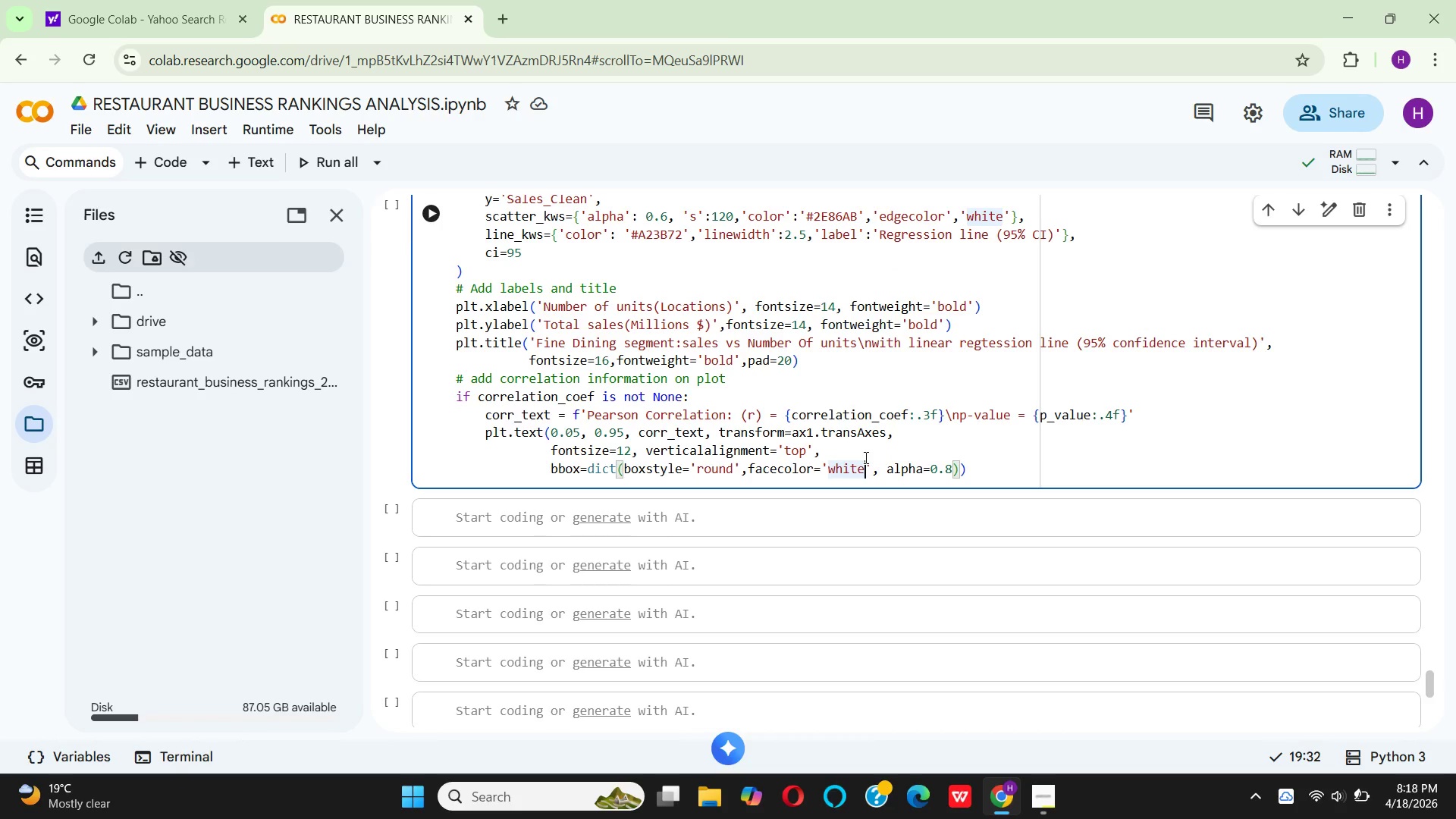 
key(Backspace)
key(Backspace)
key(Backspace)
type(eat)
 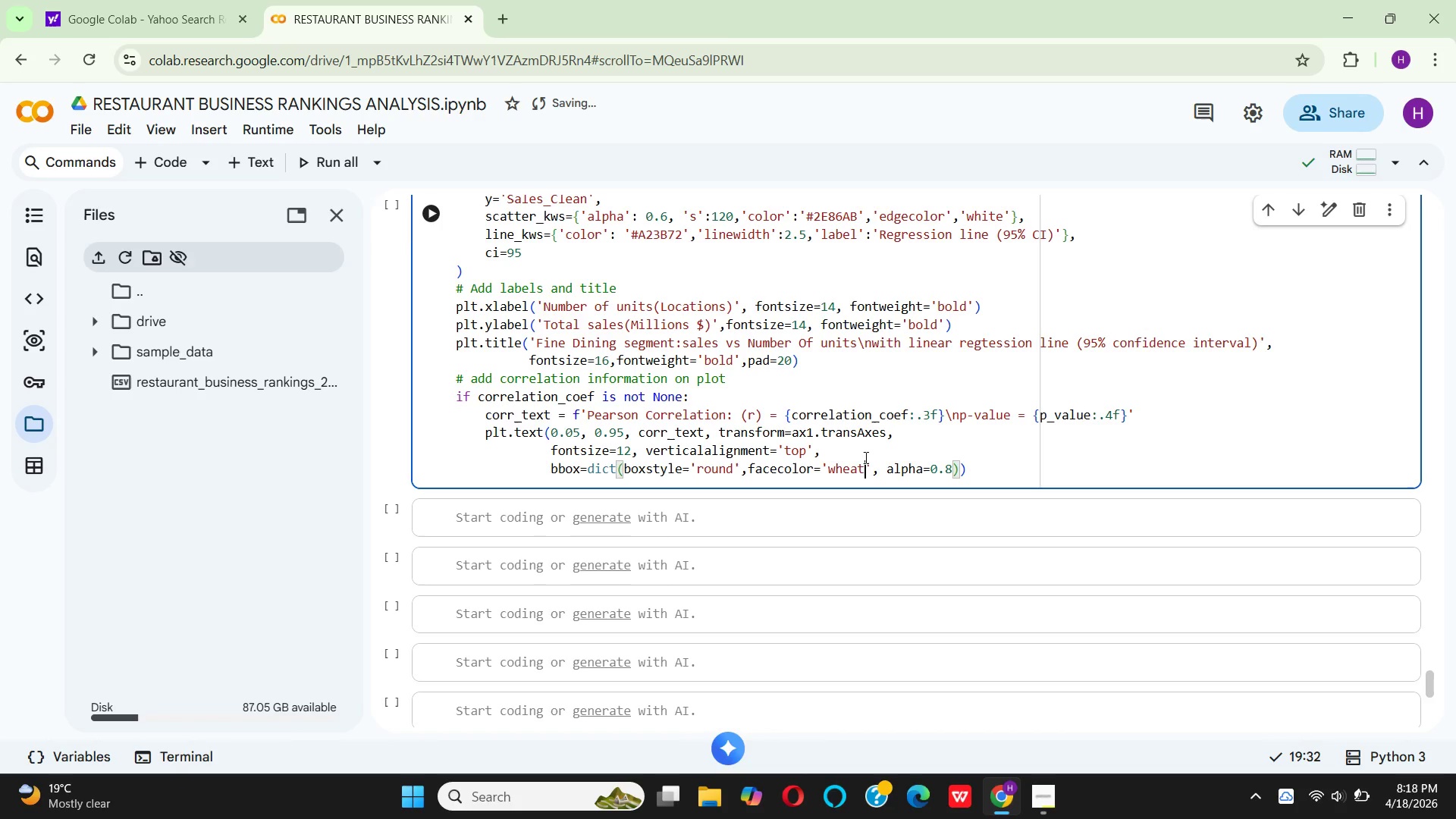 
key(ArrowRight)
 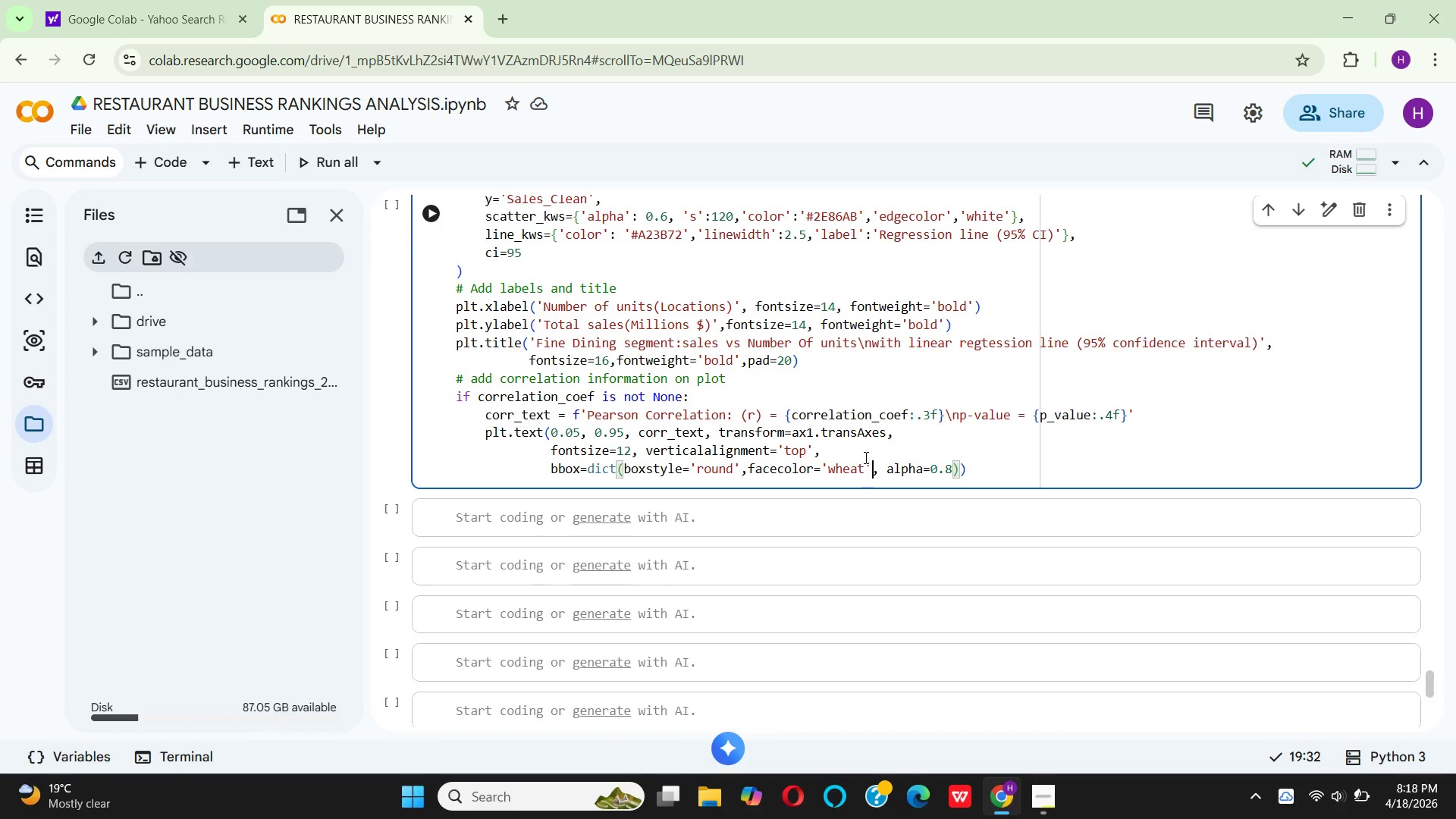 
key(ArrowRight)
 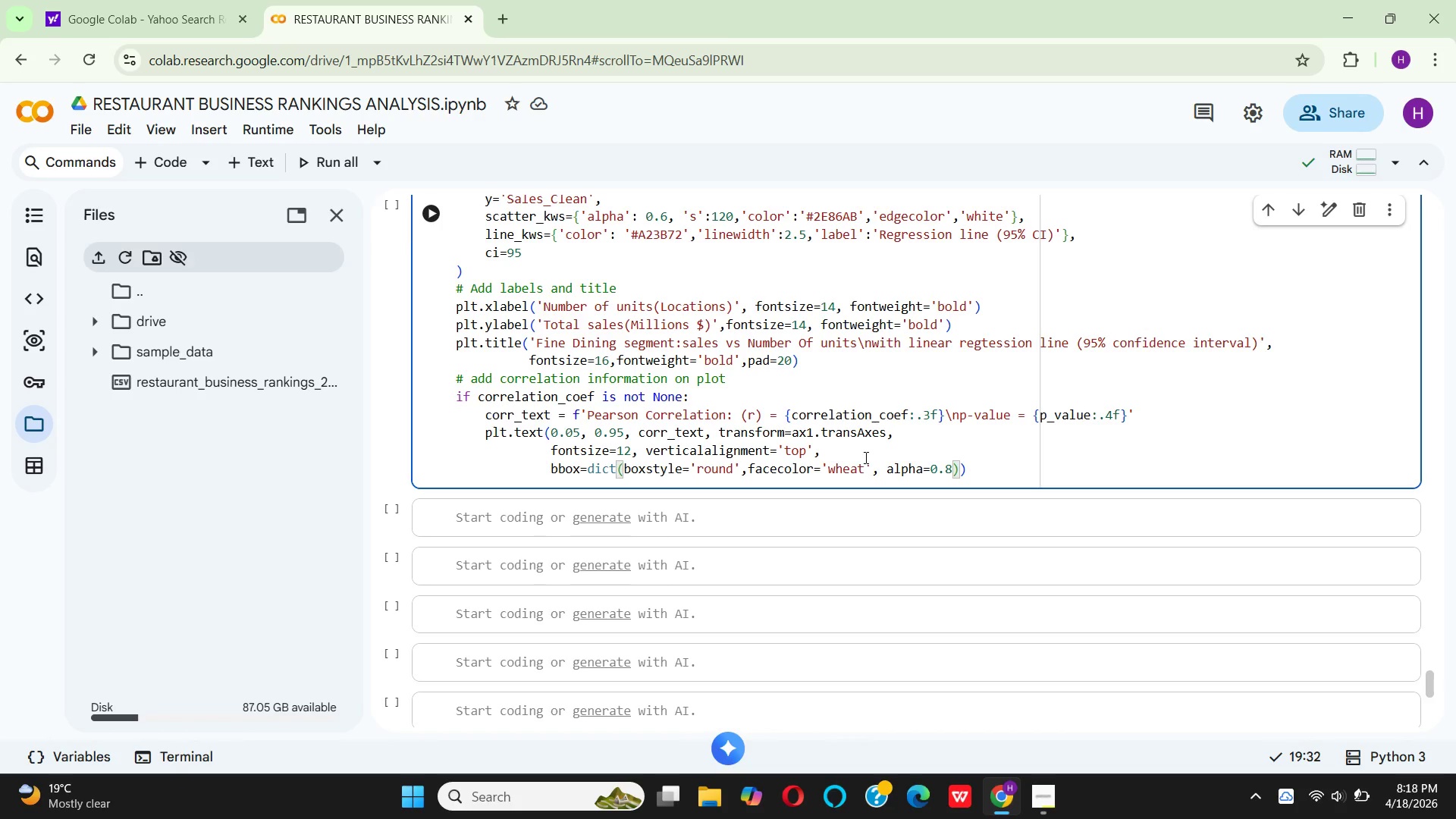 
hold_key(key=ArrowRight, duration=0.67)
 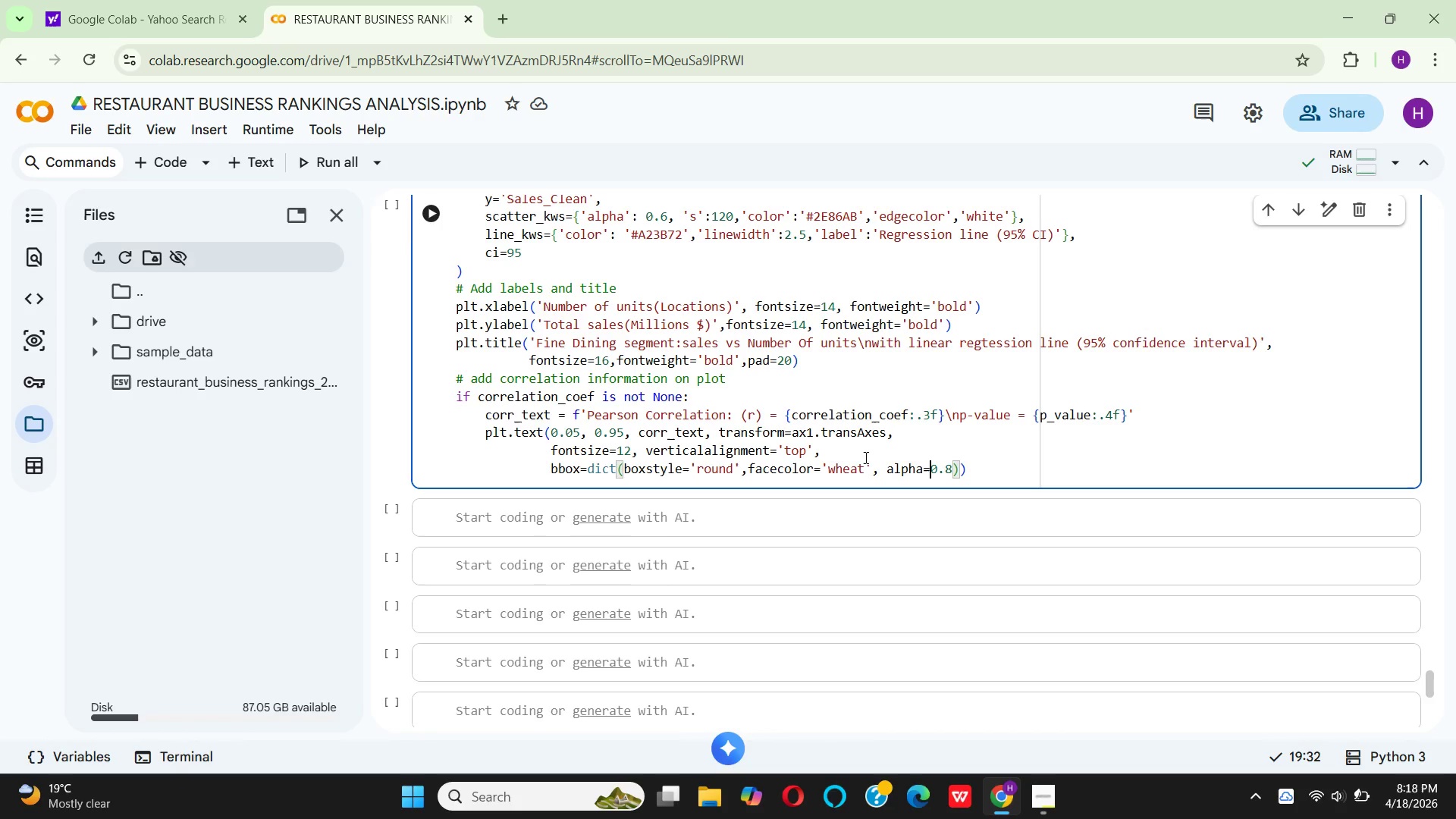 
hold_key(key=ArrowRight, duration=0.7)
 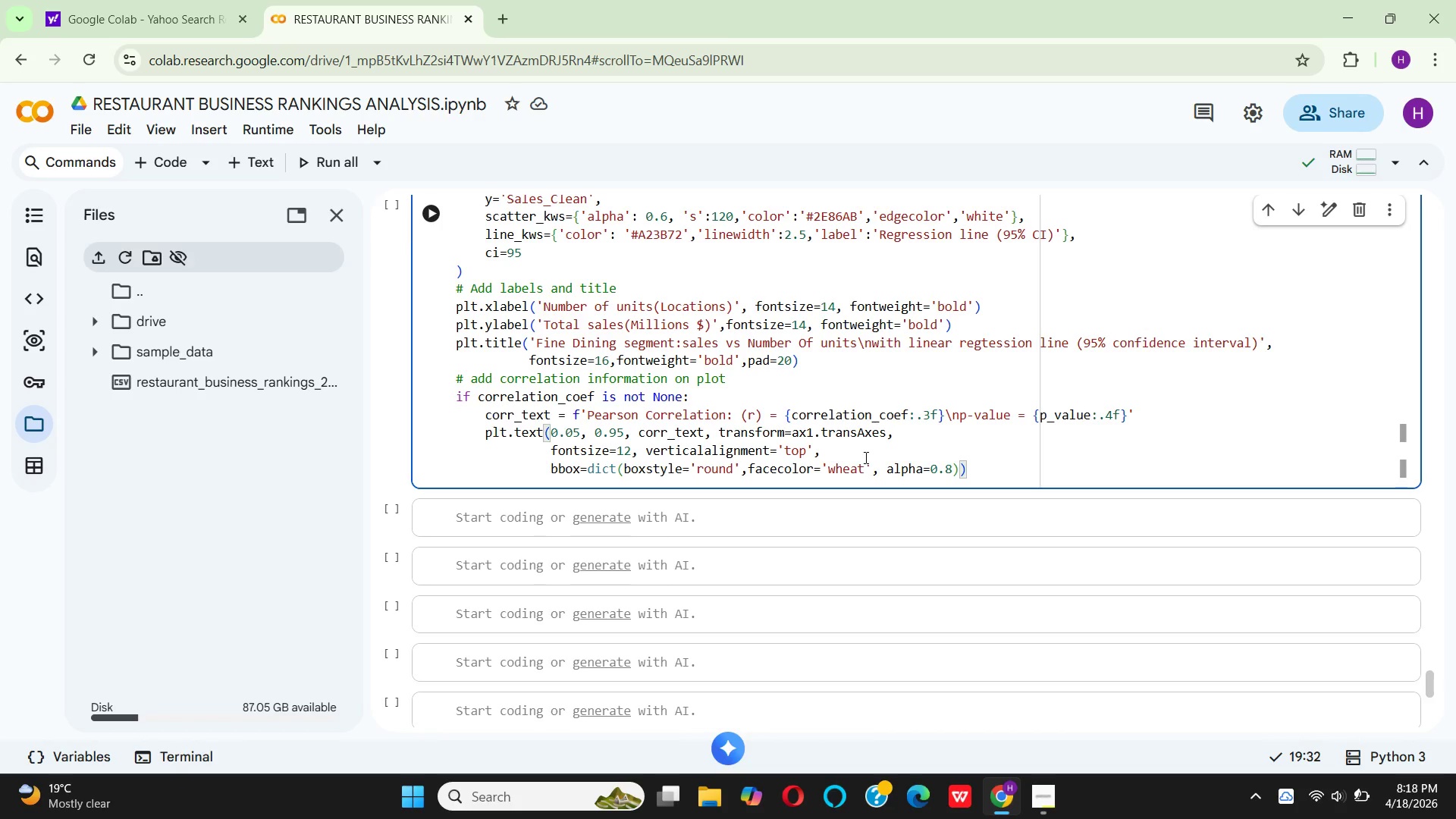 
key(Enter)
 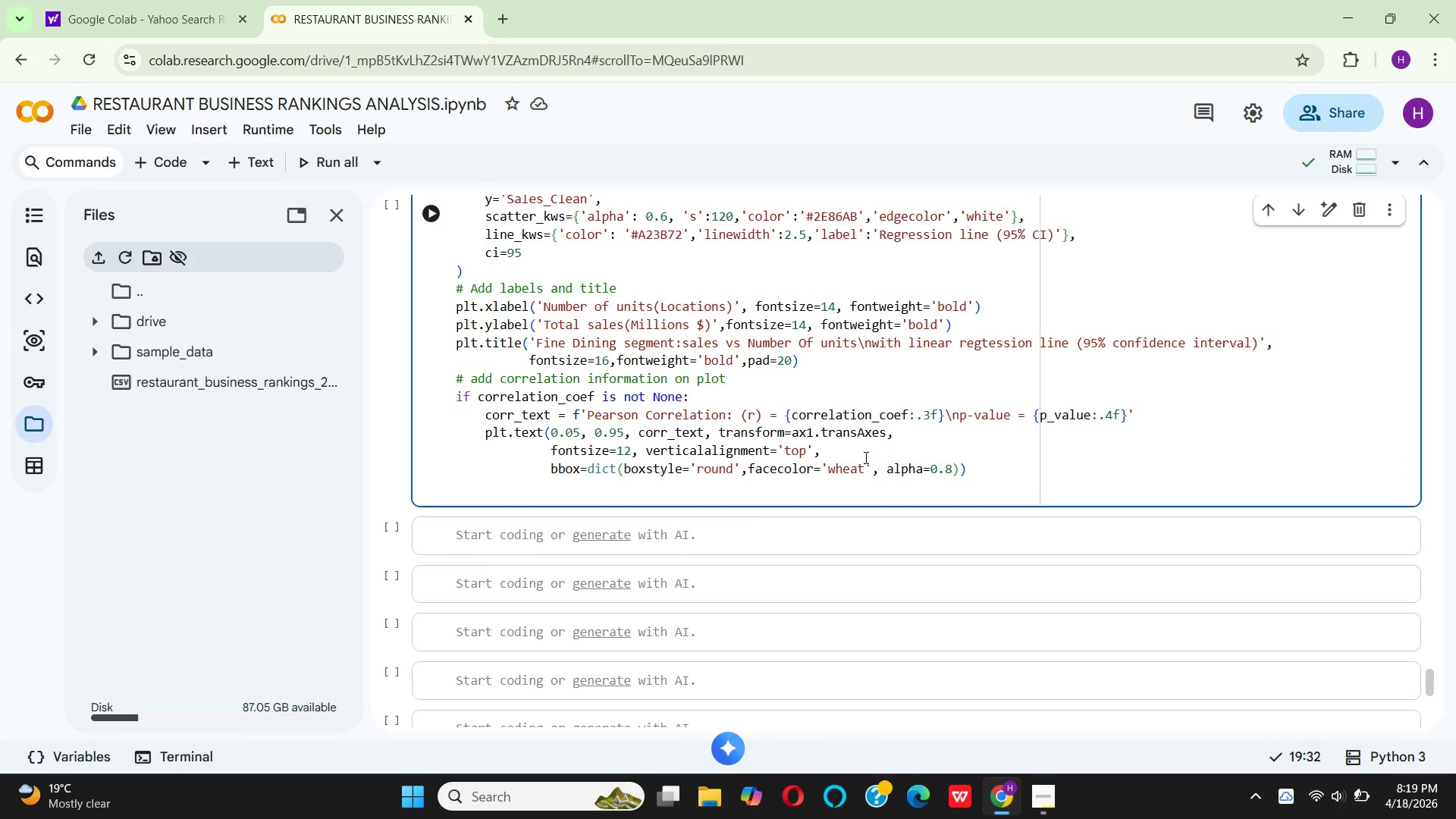 
wait(7.56)
 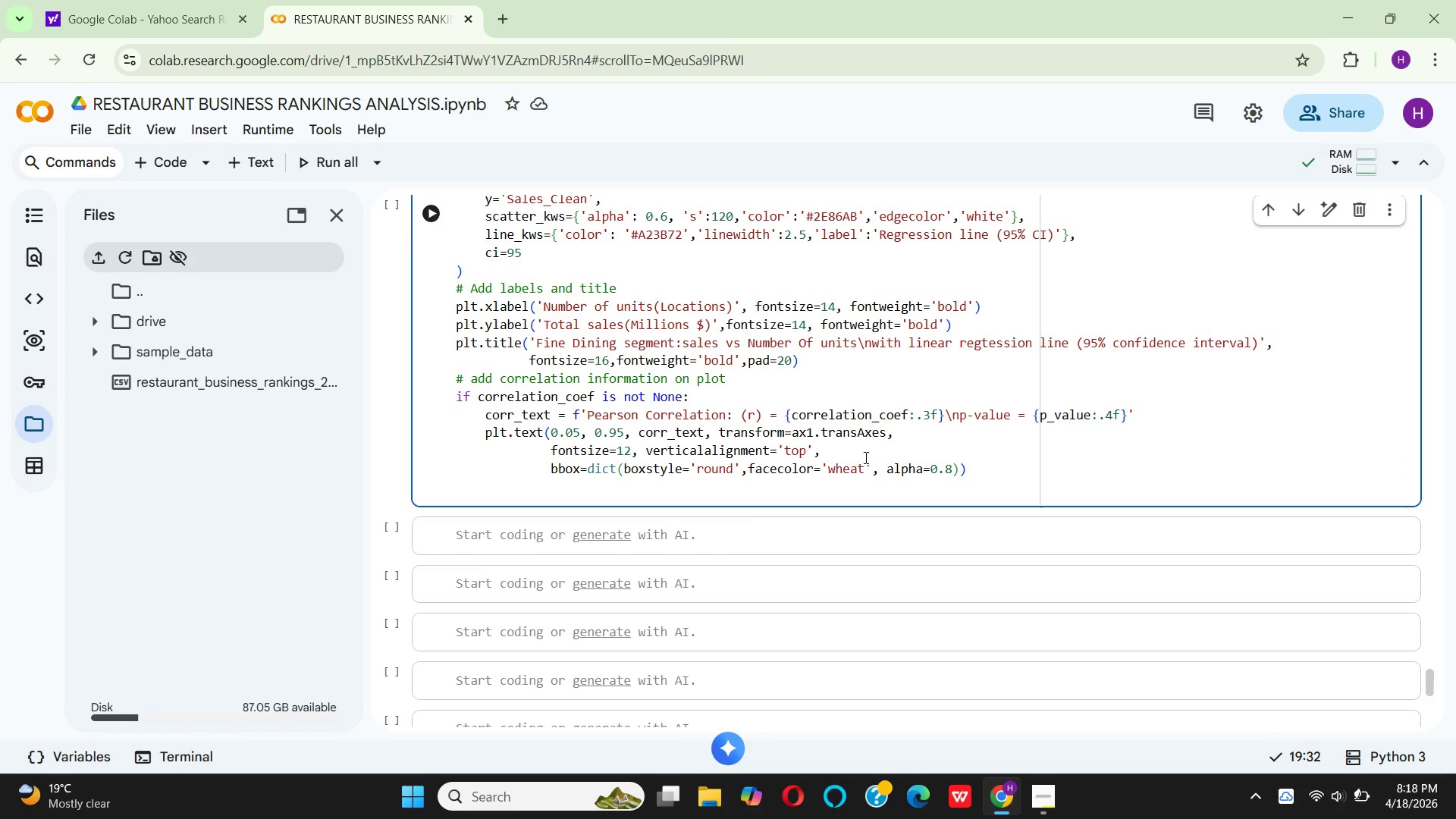 
key(Backspace)
 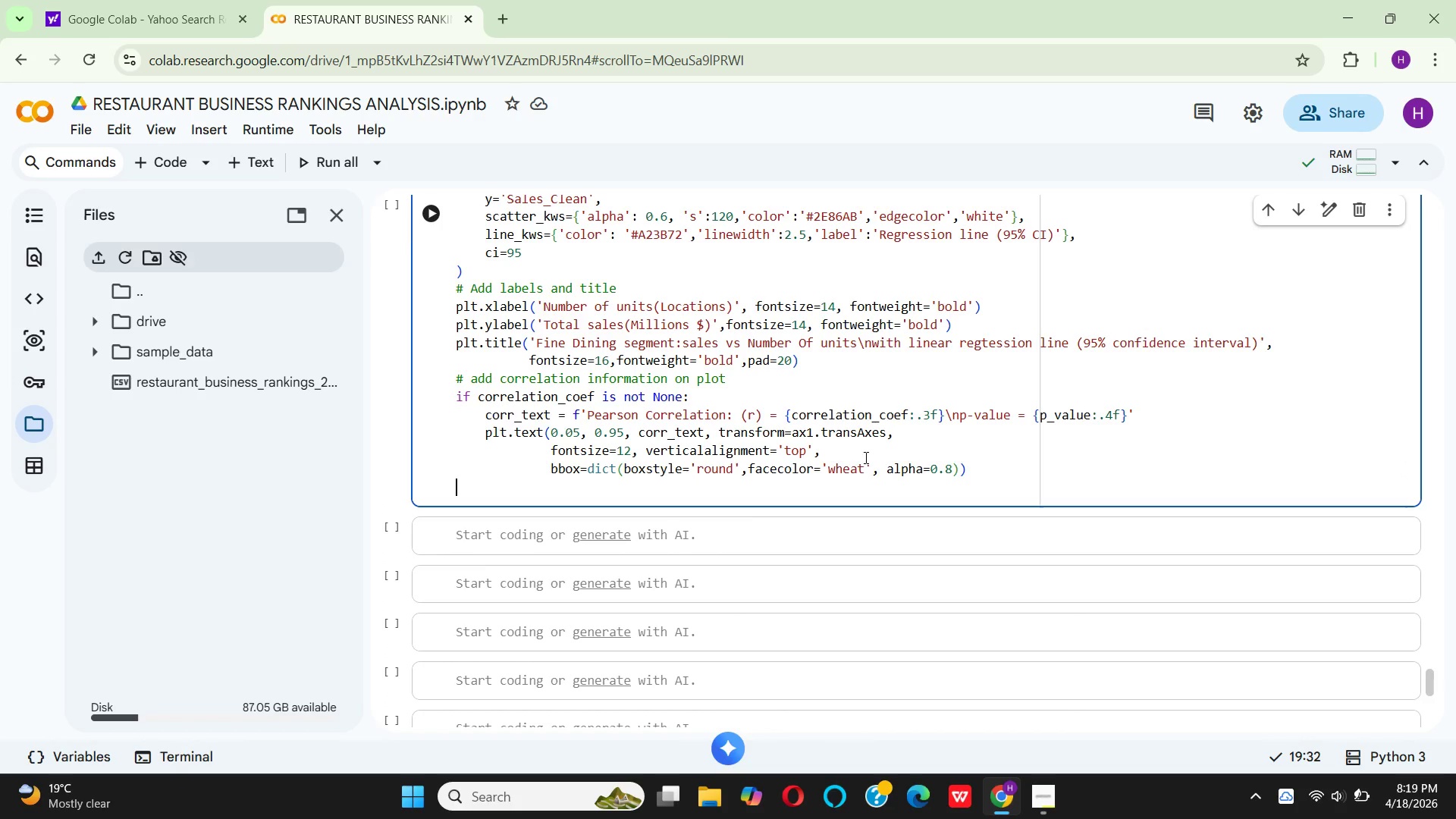 
key(Backspace)
 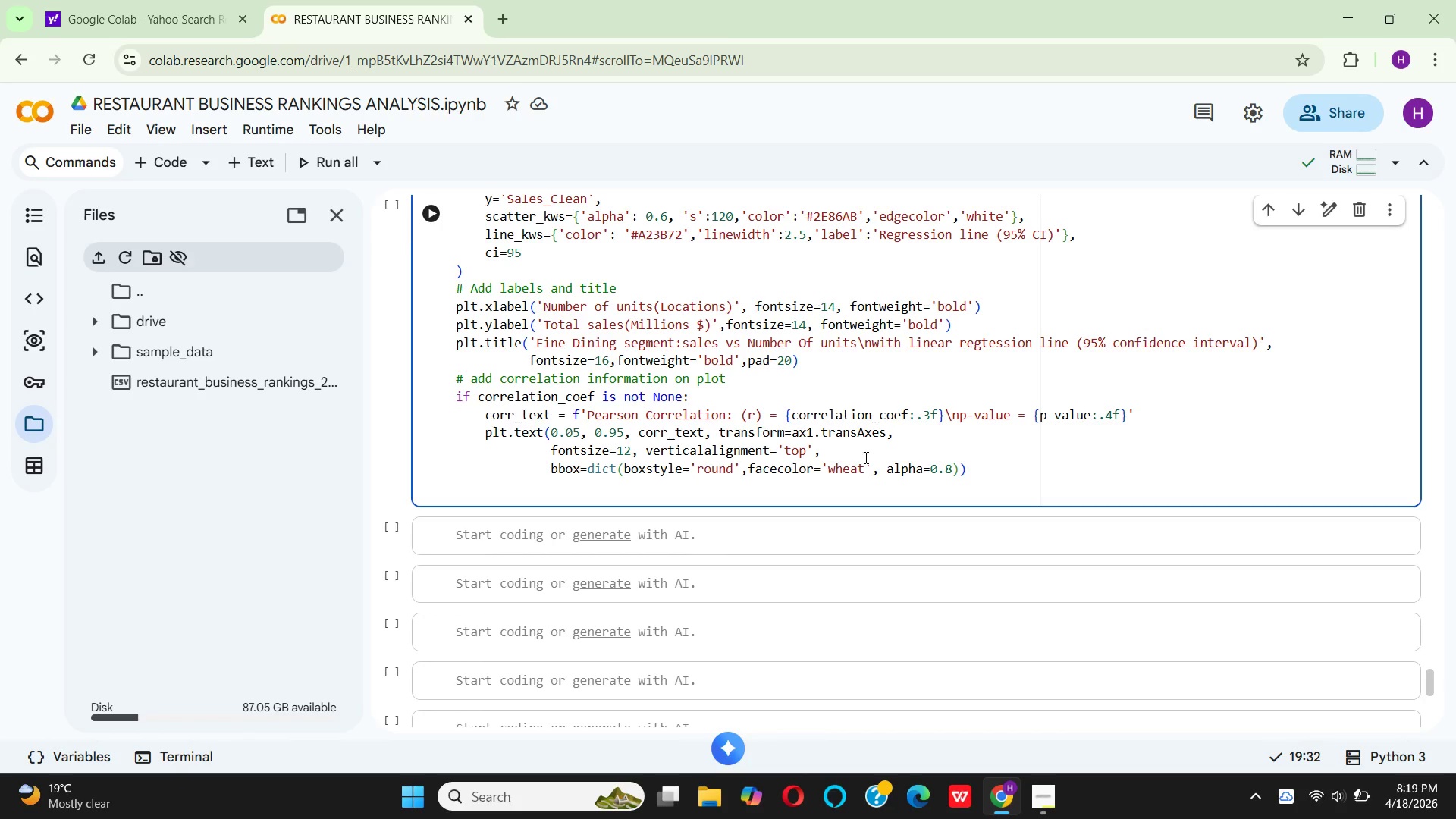 
wait(6.45)
 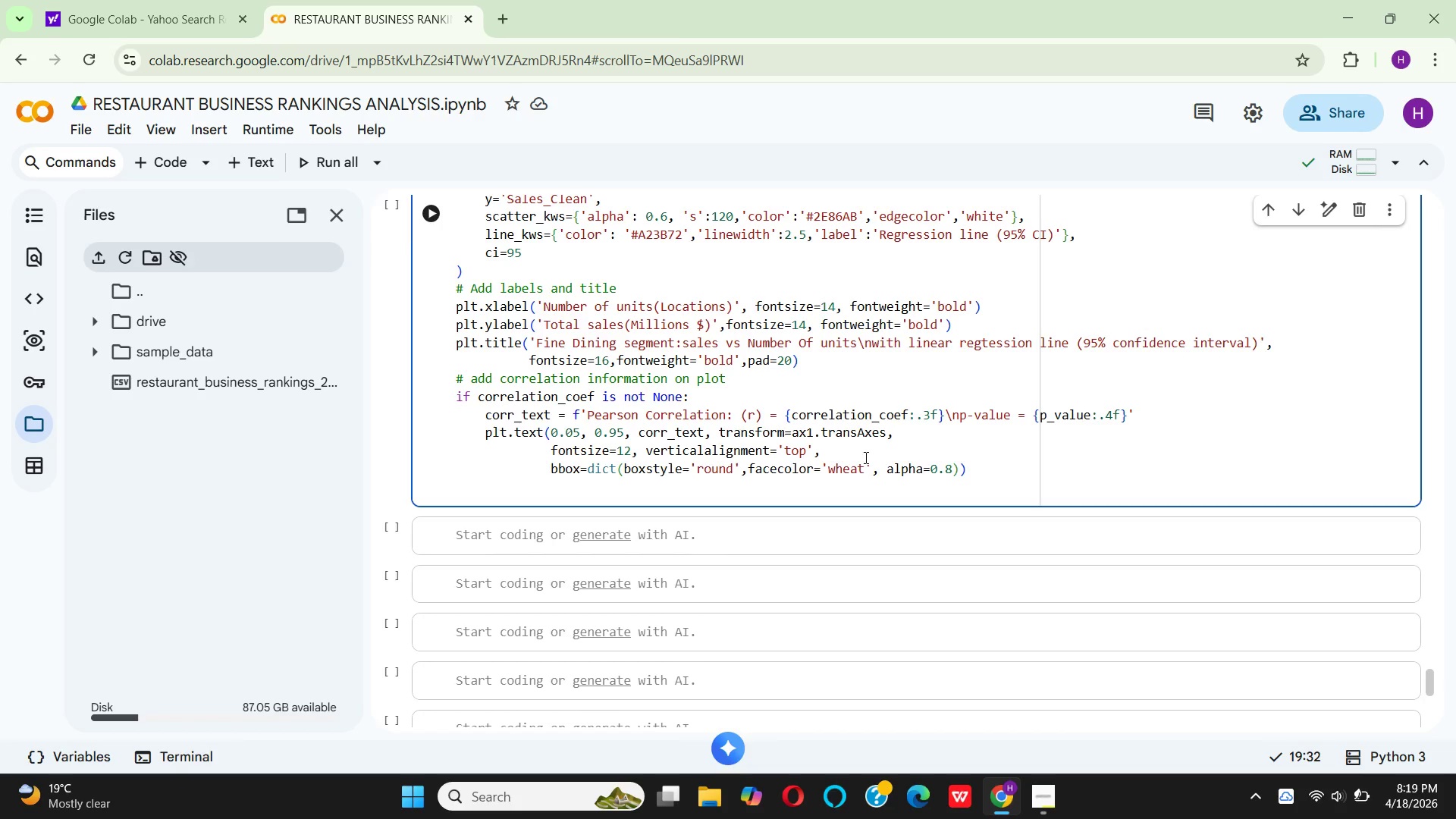 
key(Control+3)
 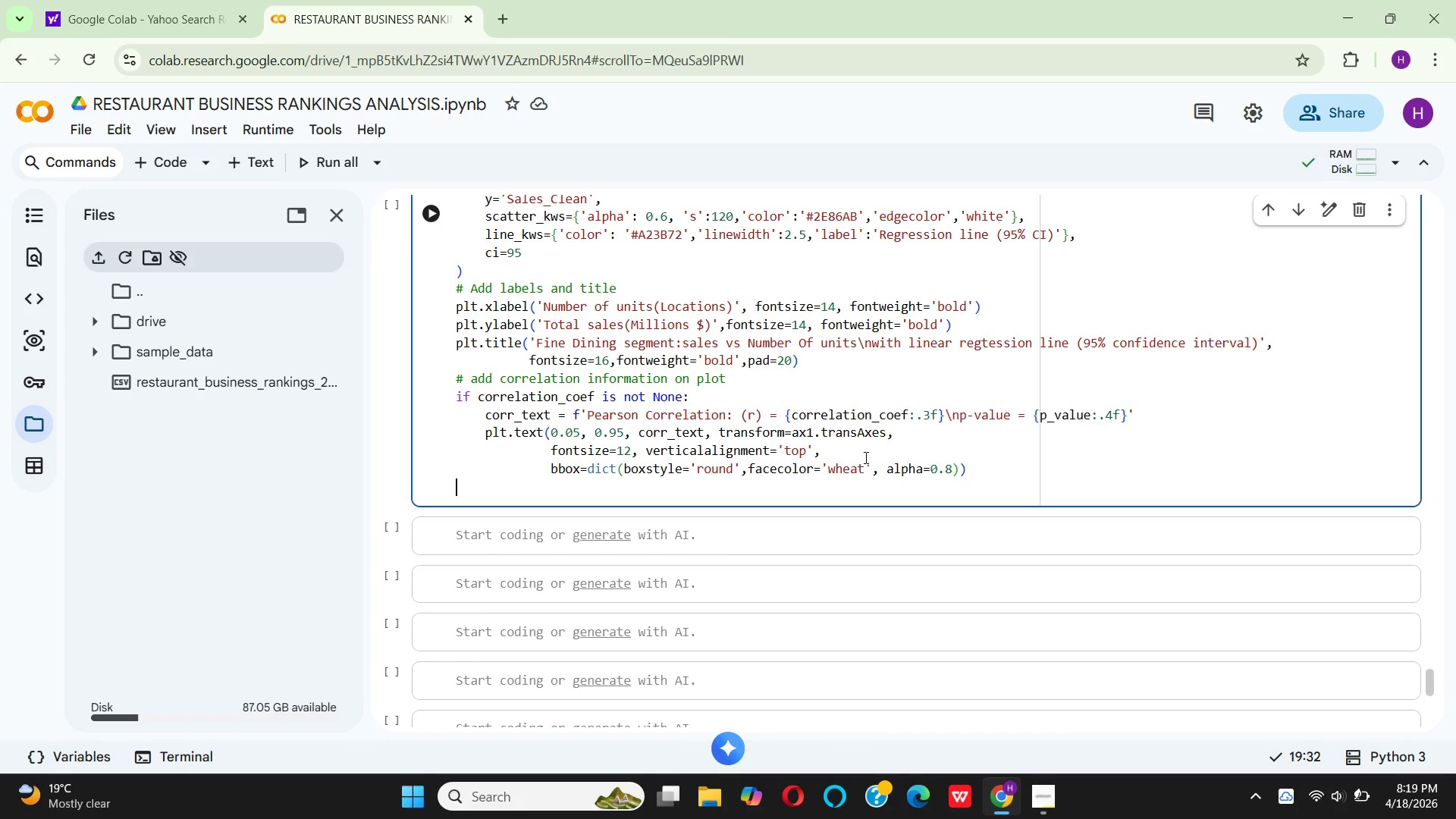 
key(Shift+3)
 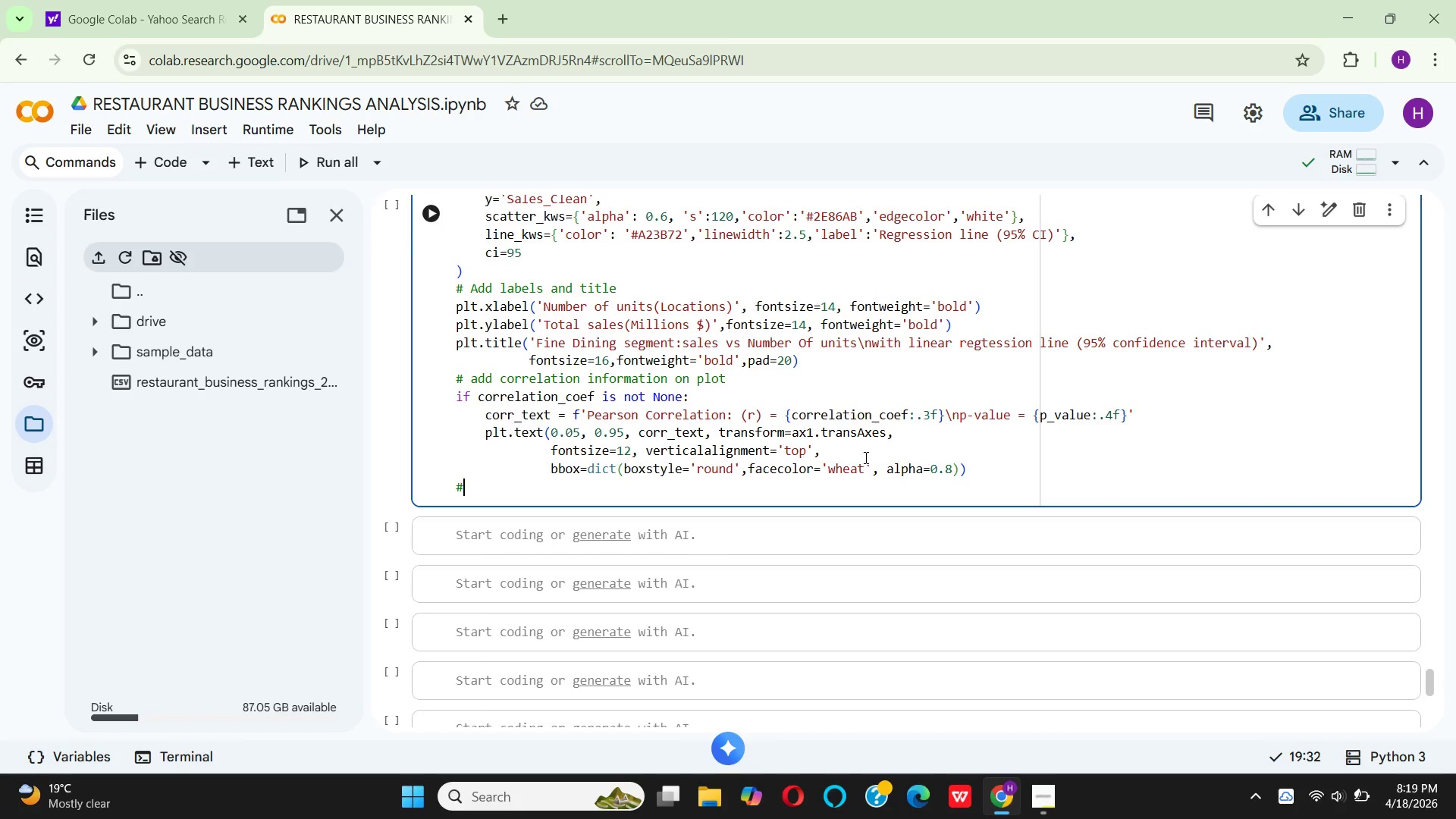 
wait(5.42)
 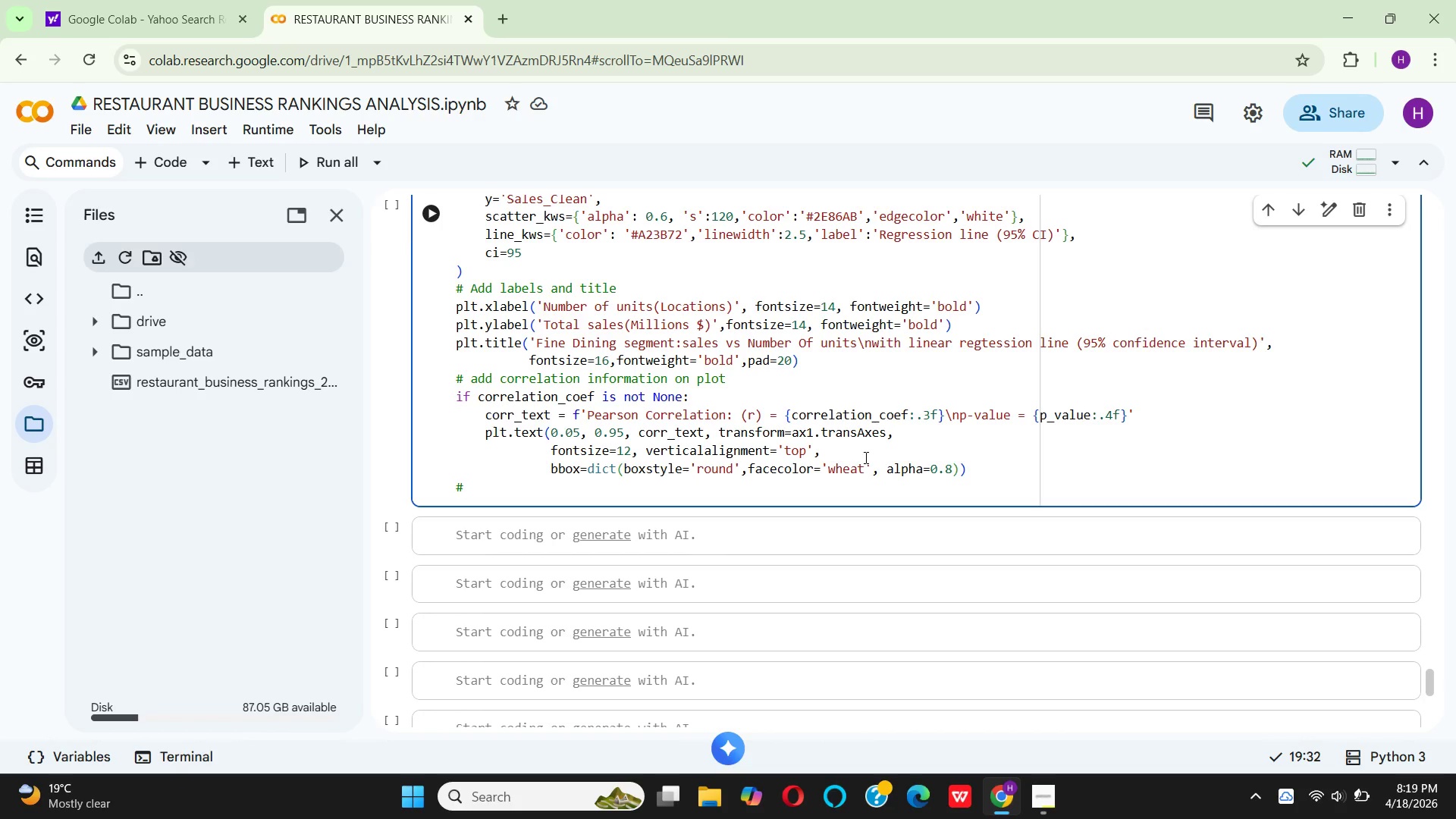 
type( Add grid and legend)
 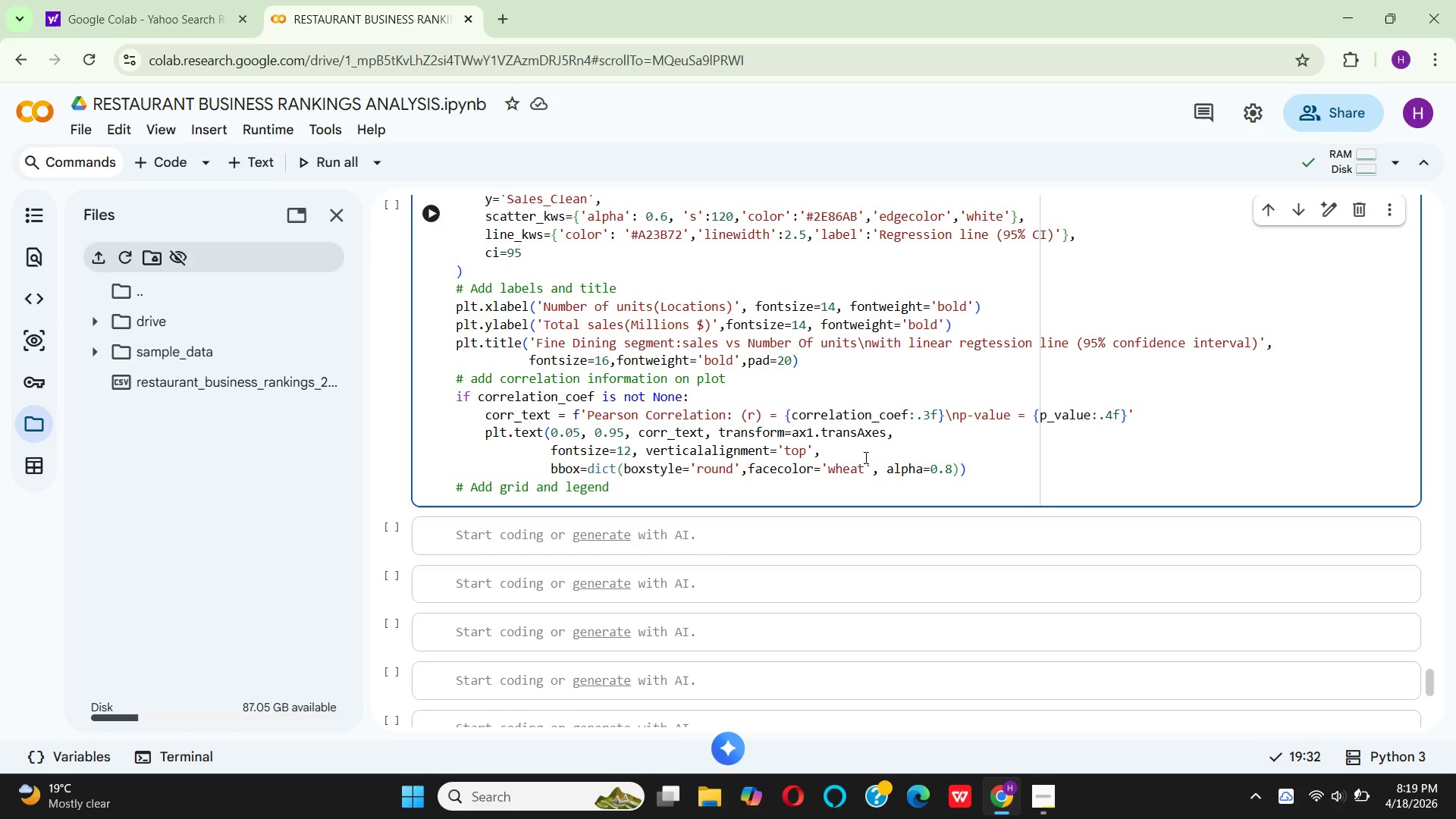 
key(Enter)
 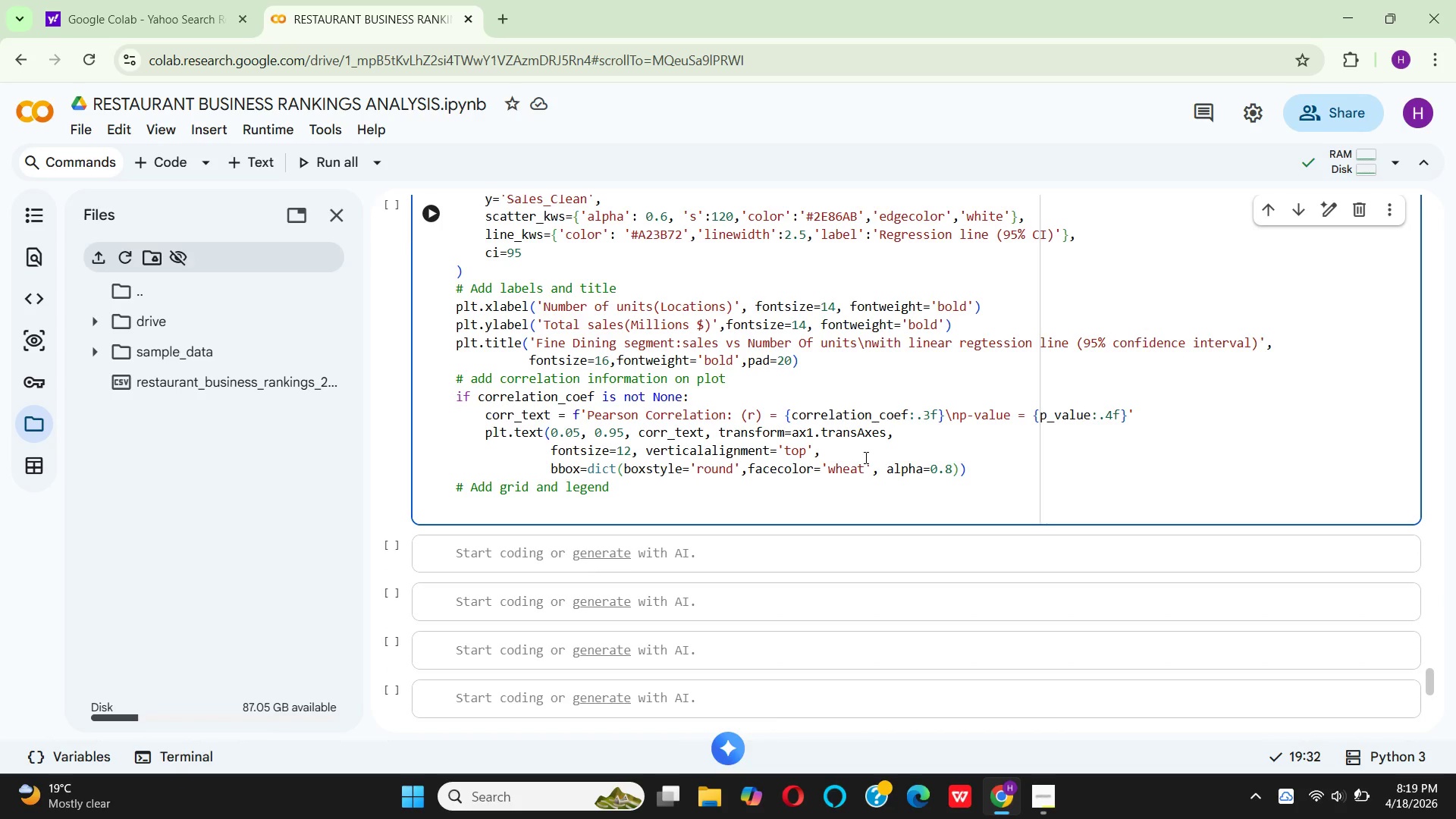 
type(plt)
 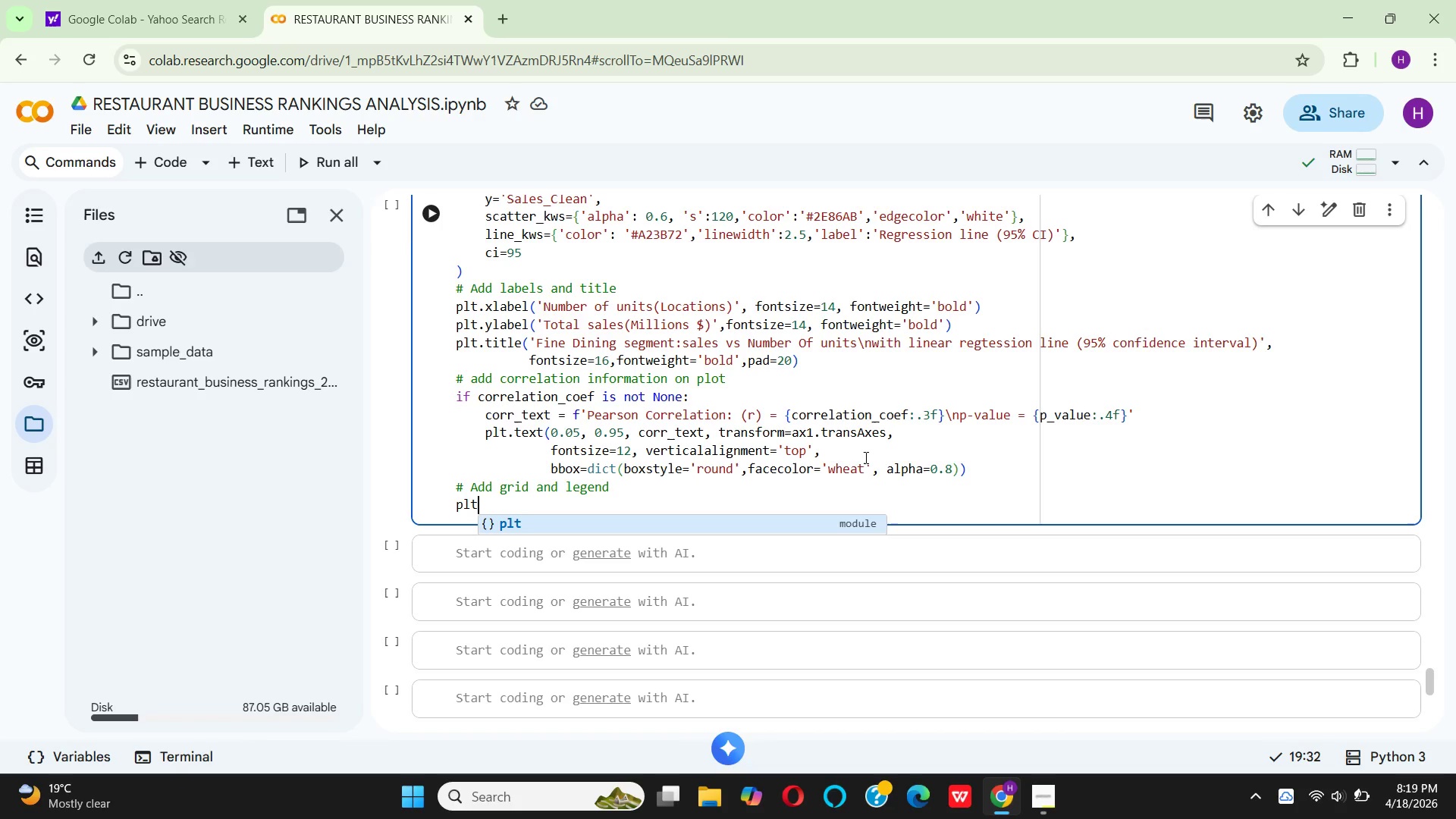 
key(Enter)
 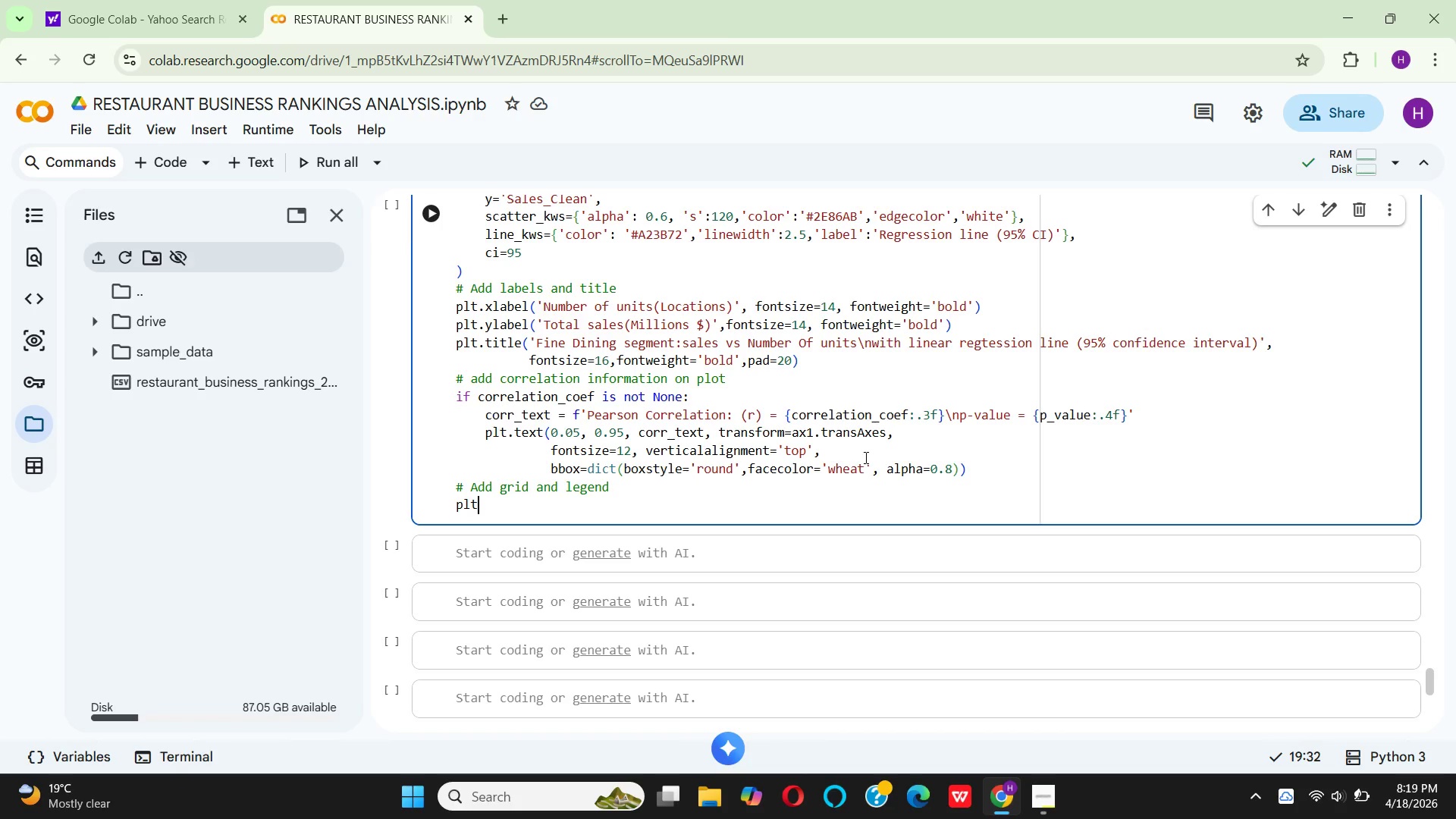 
key(Period)
 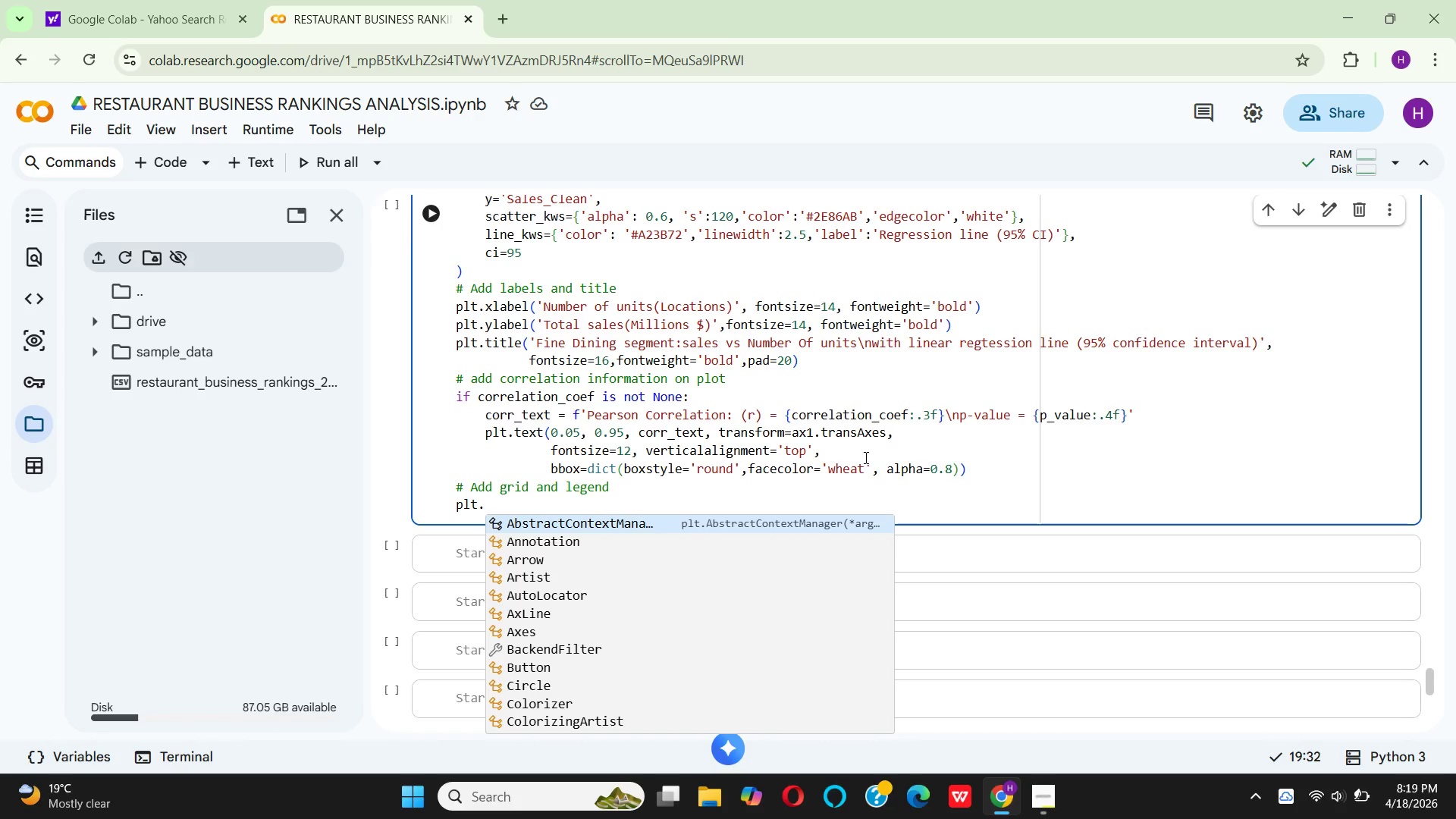 
type(gr)
 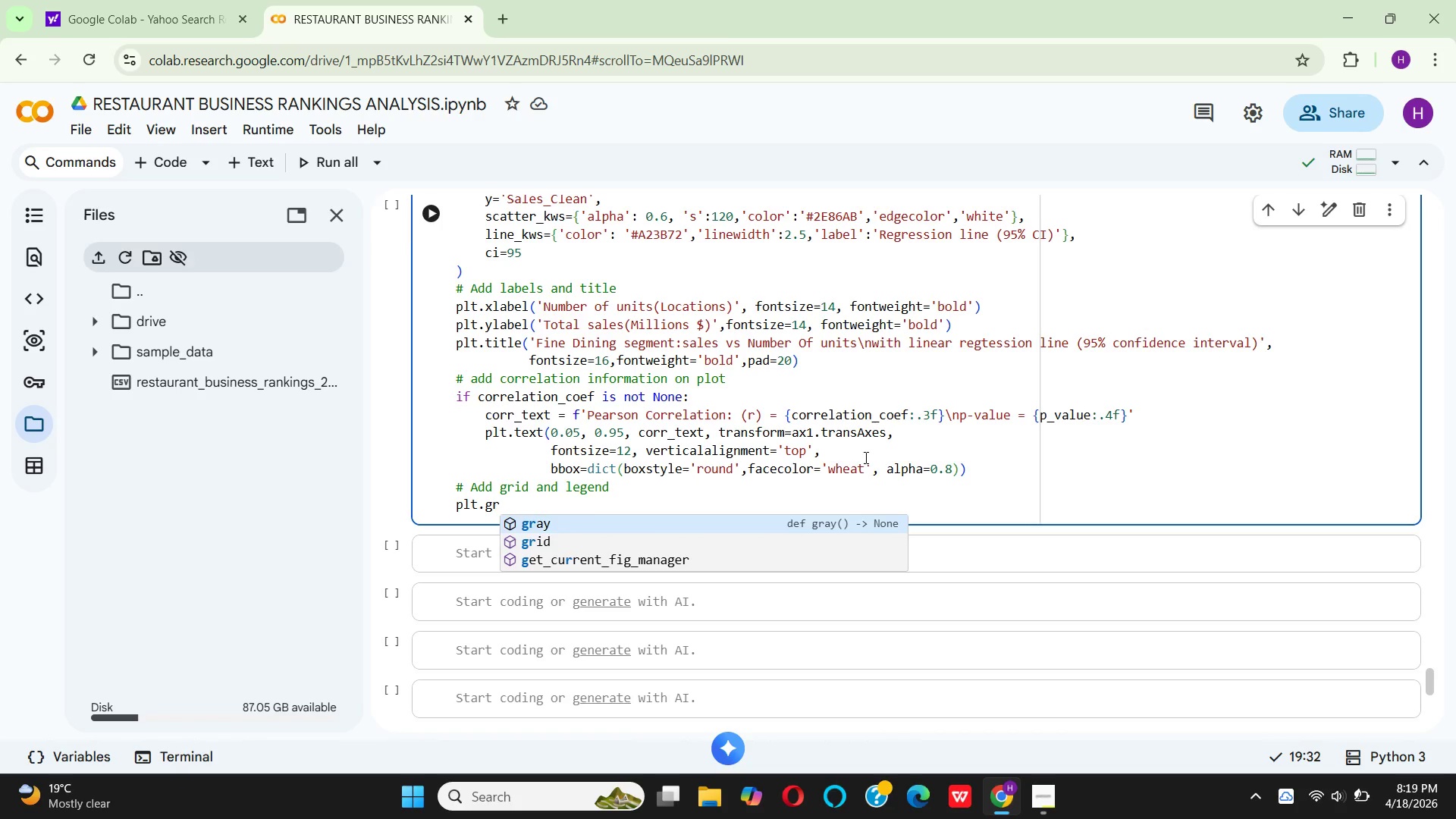 
key(ArrowDown)
 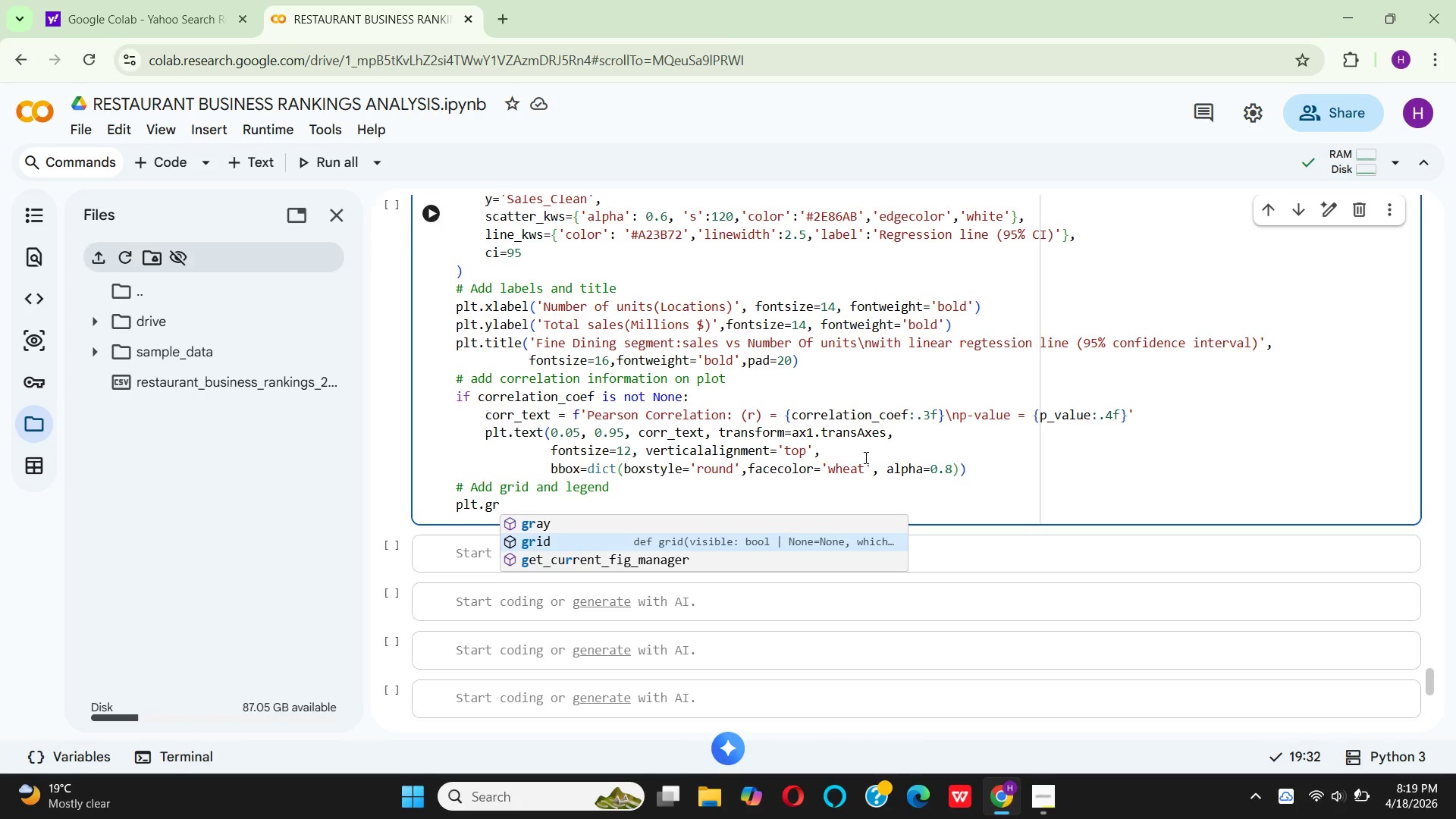 
key(Enter)
 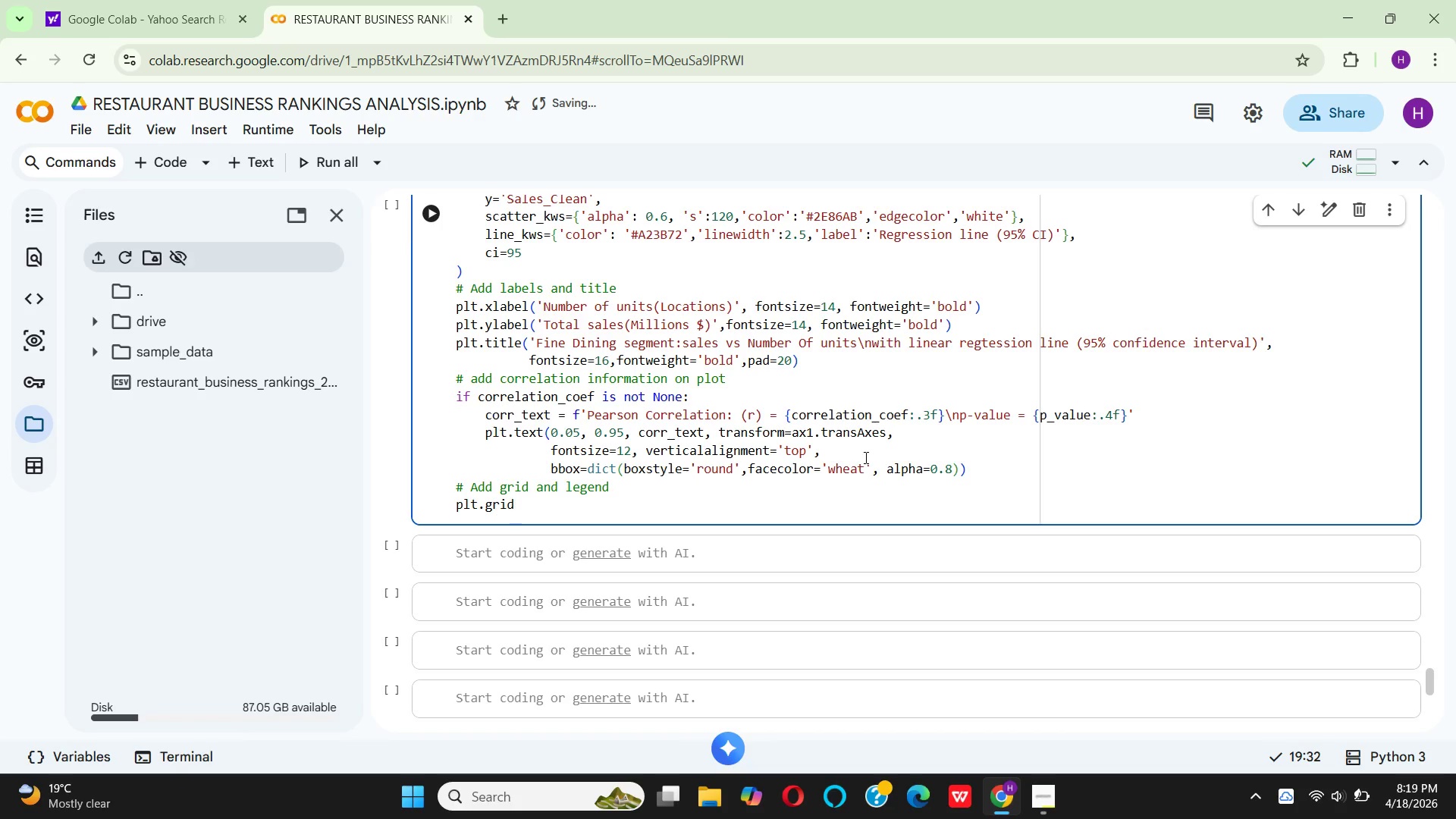 
key(Shift+9)
 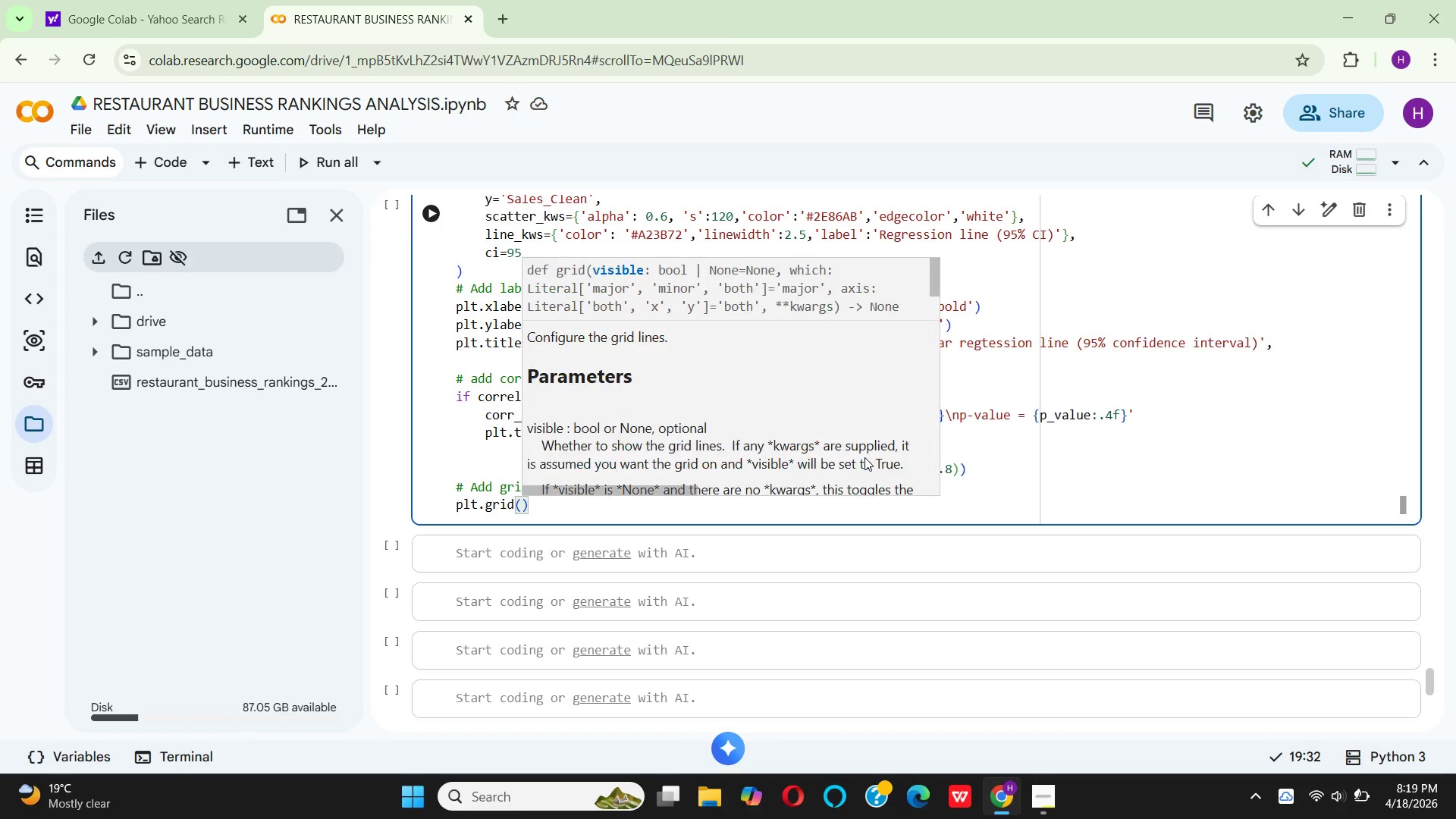 
key(CapsLock)
 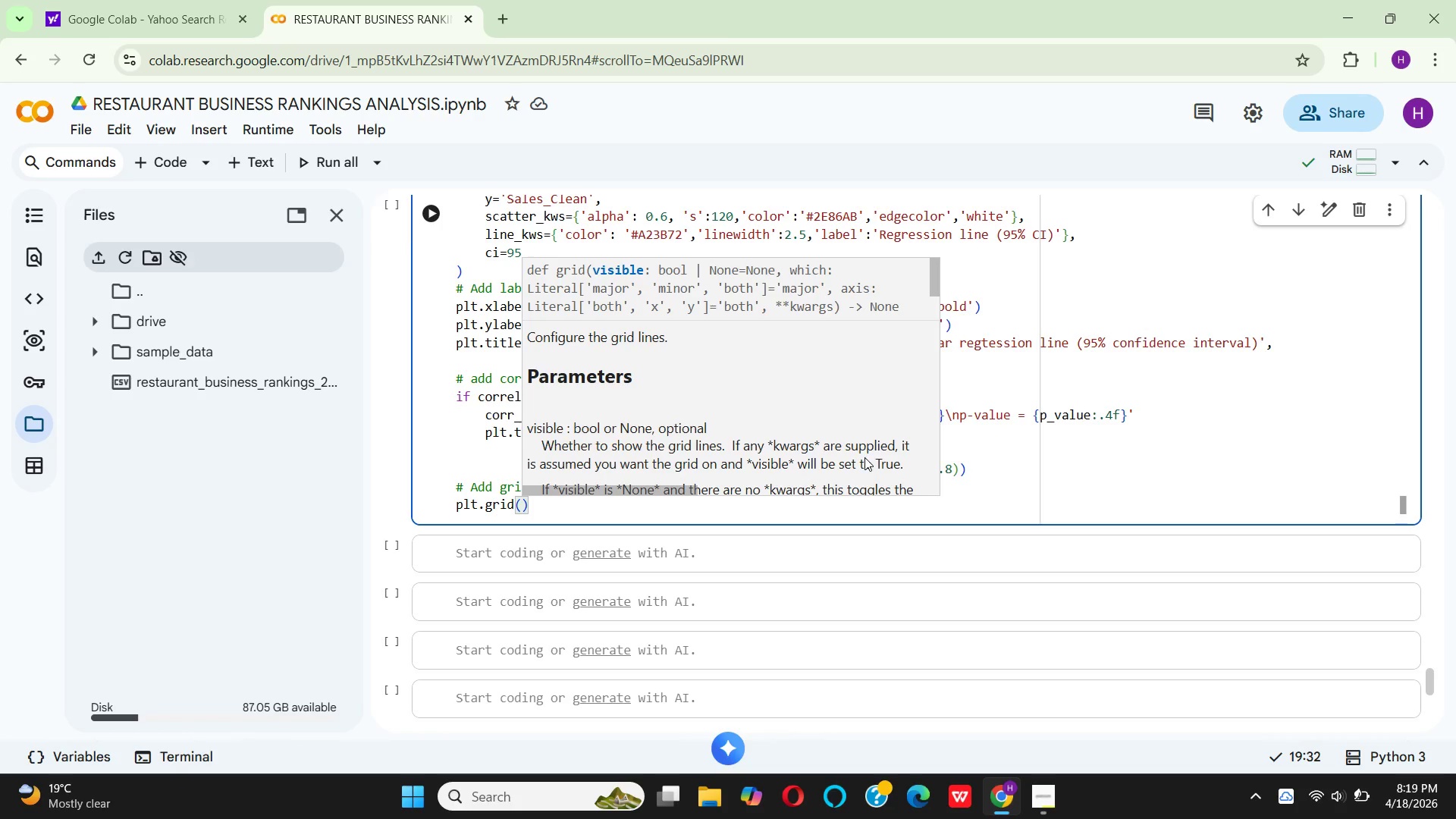 
key(T)
 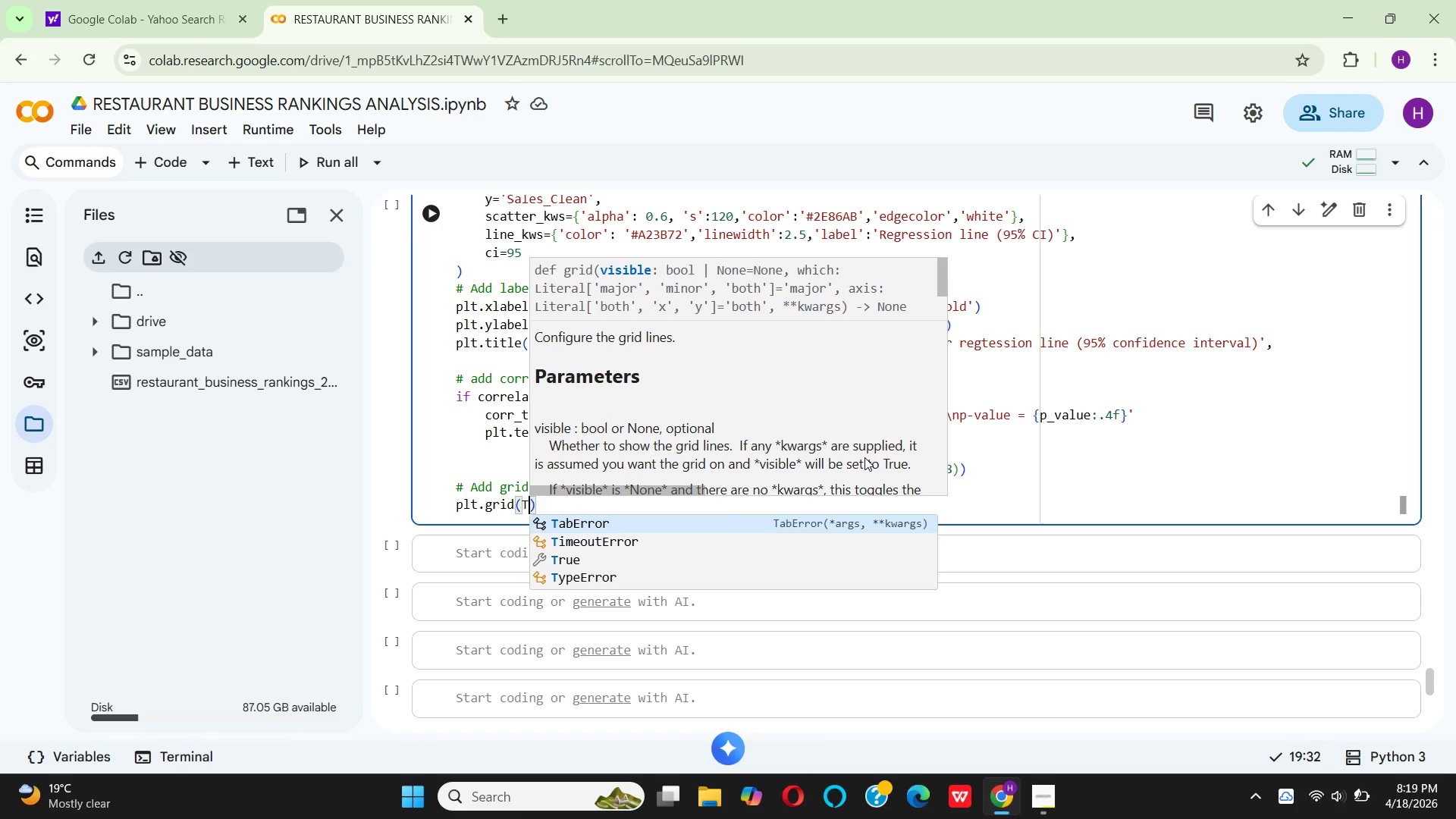 
key(CapsLock)
 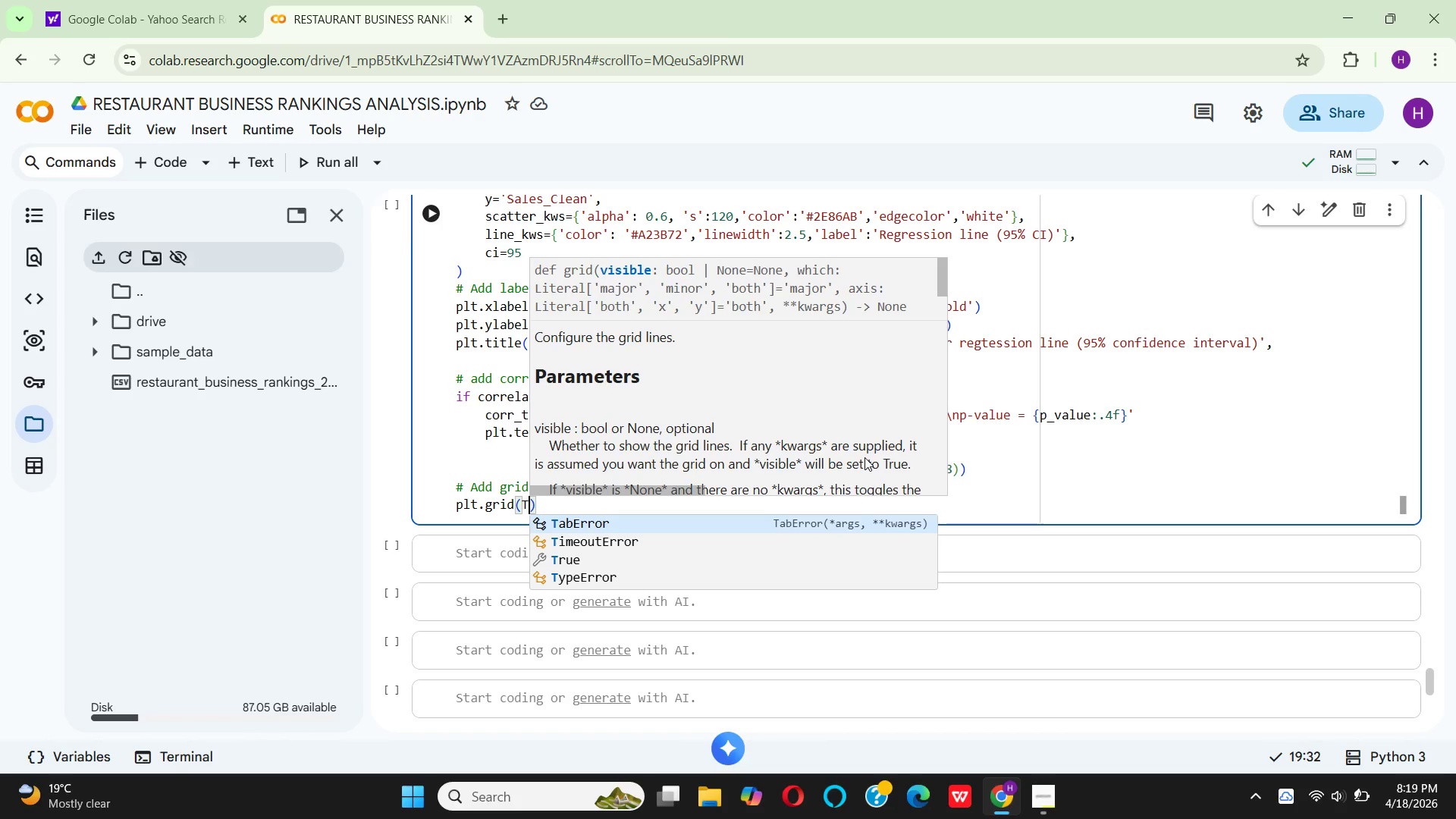 
key(R)
 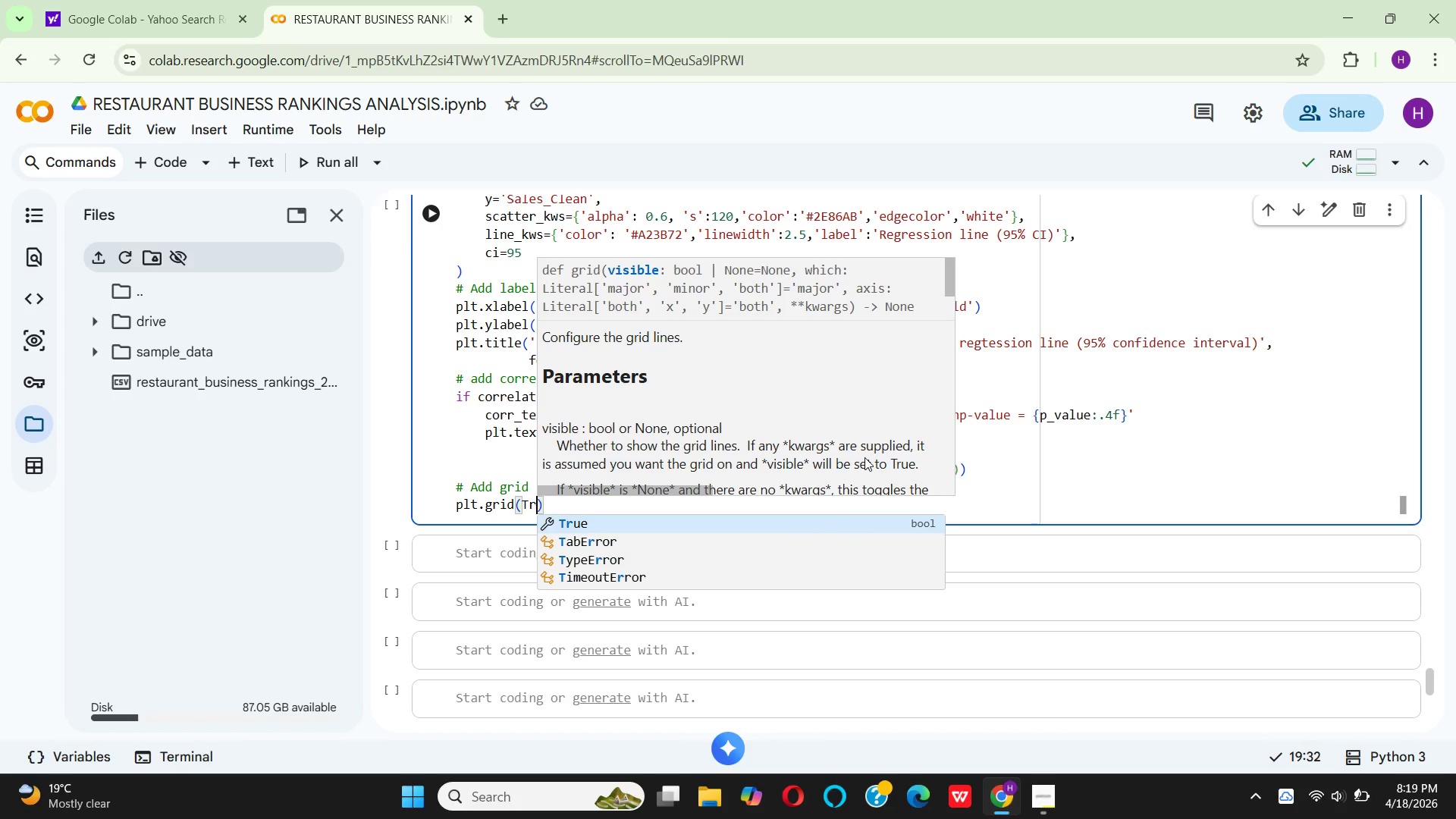 
key(Enter)
 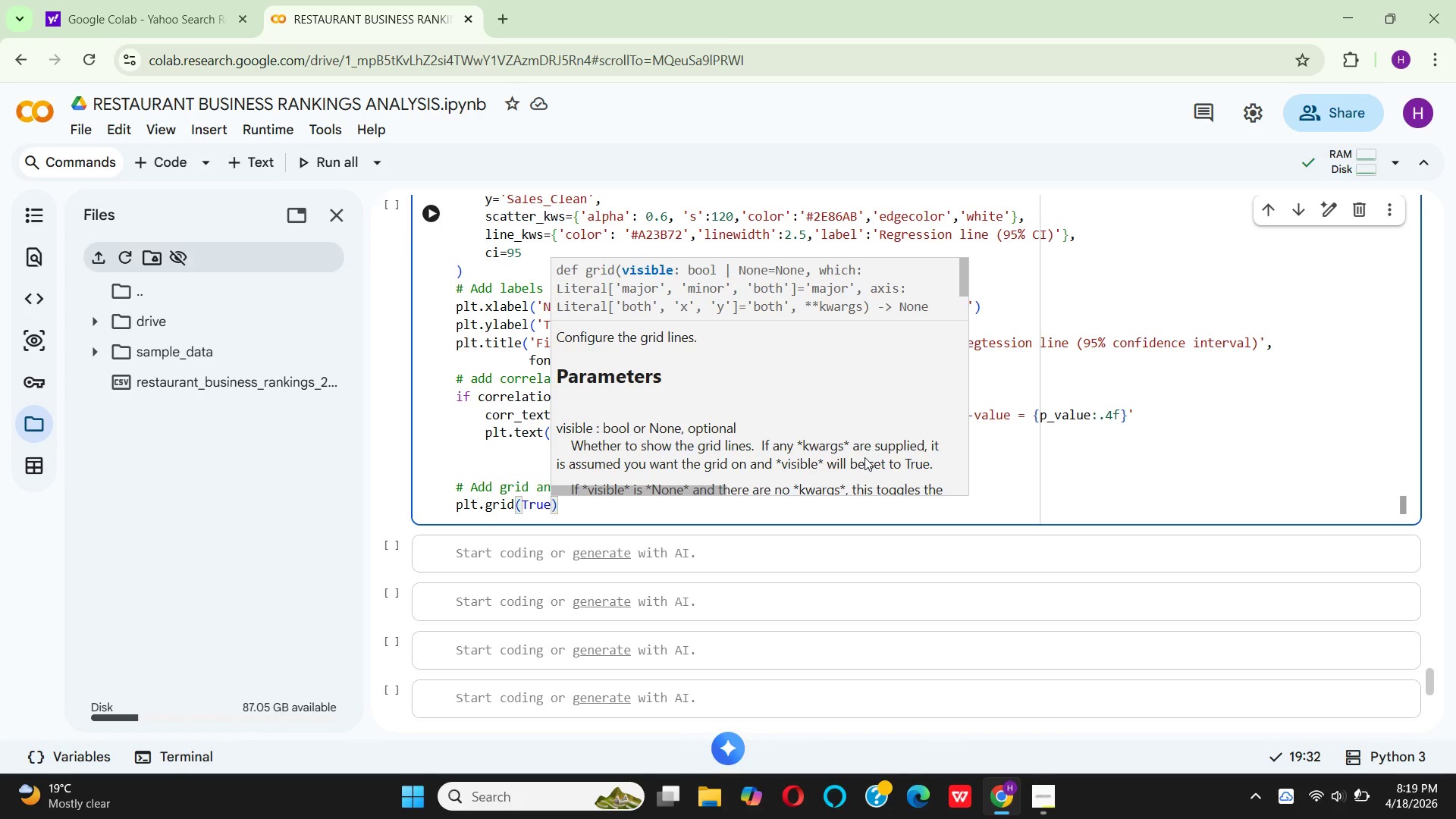 
type(, alph)
 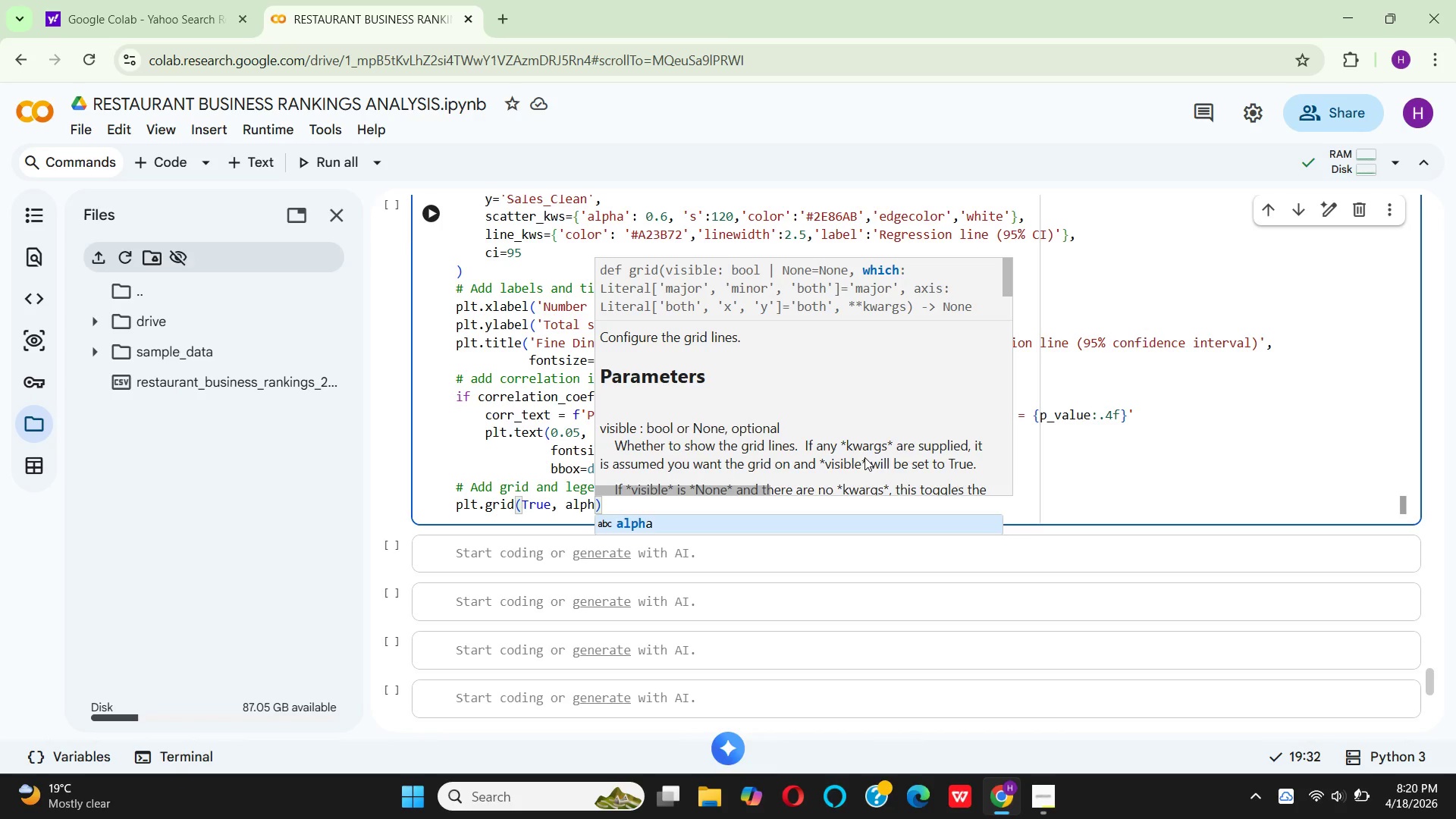 
type(a=0.3, linest)
 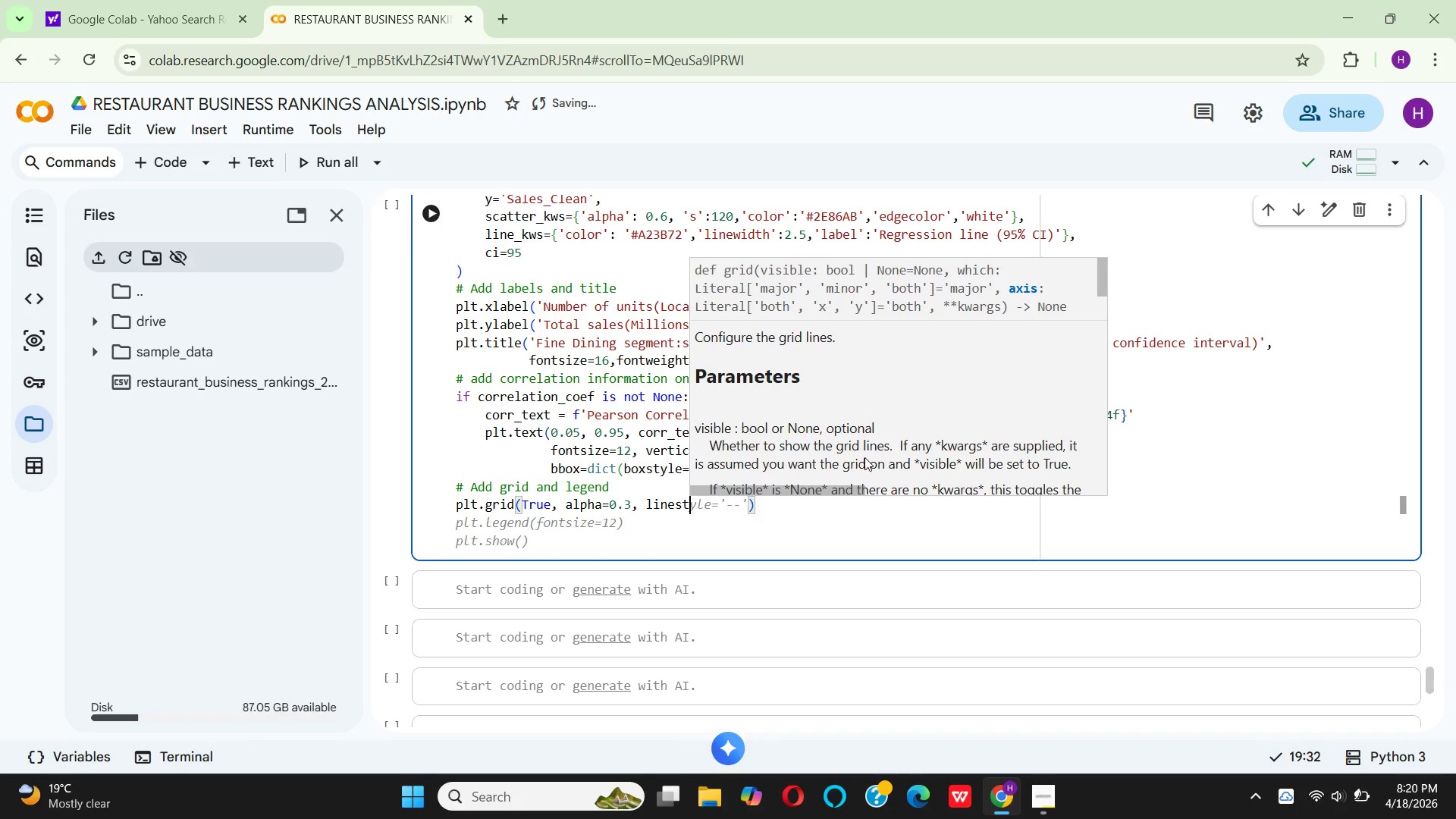 
type(yle='--')
 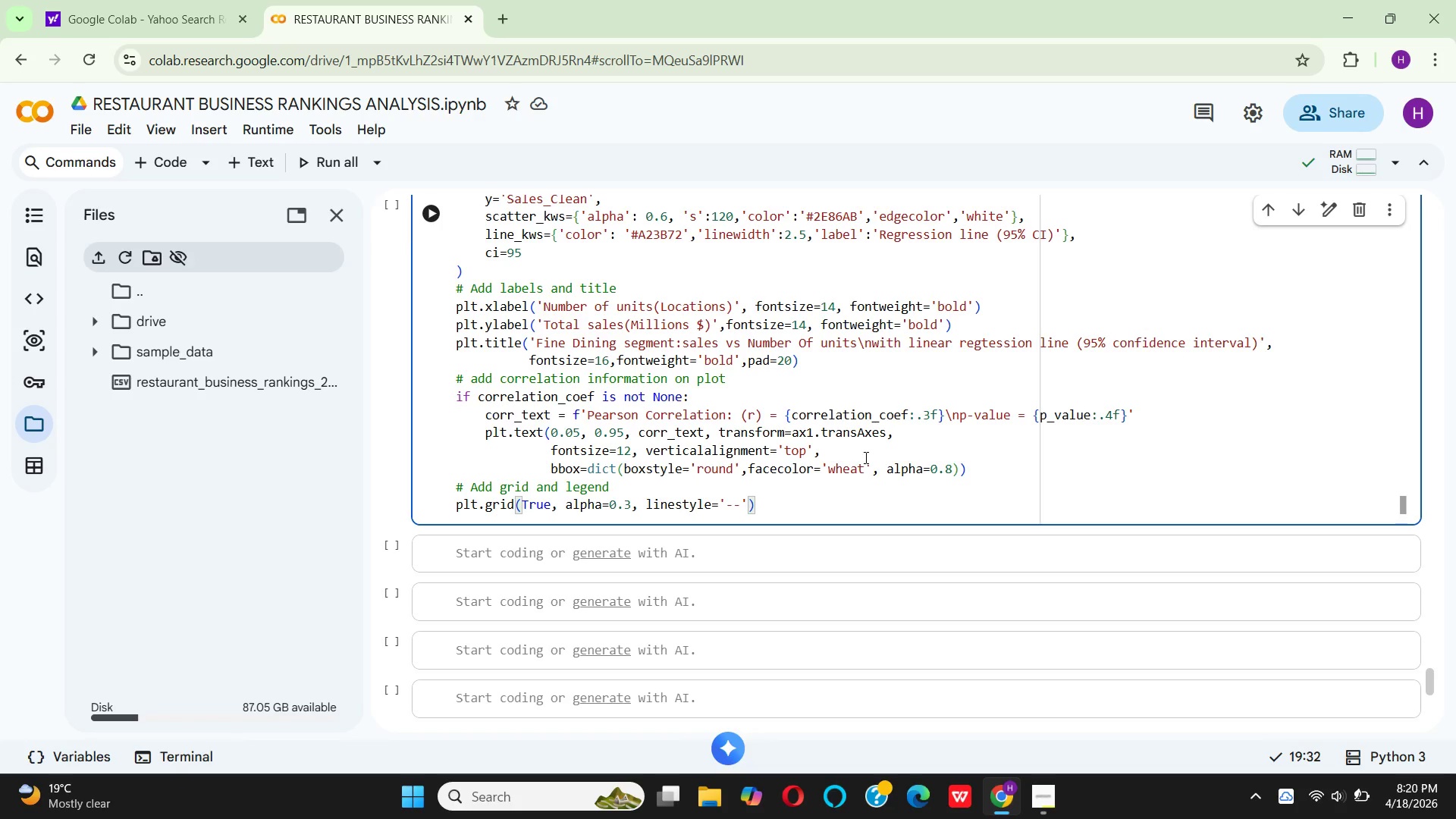 
key(ArrowRight)
 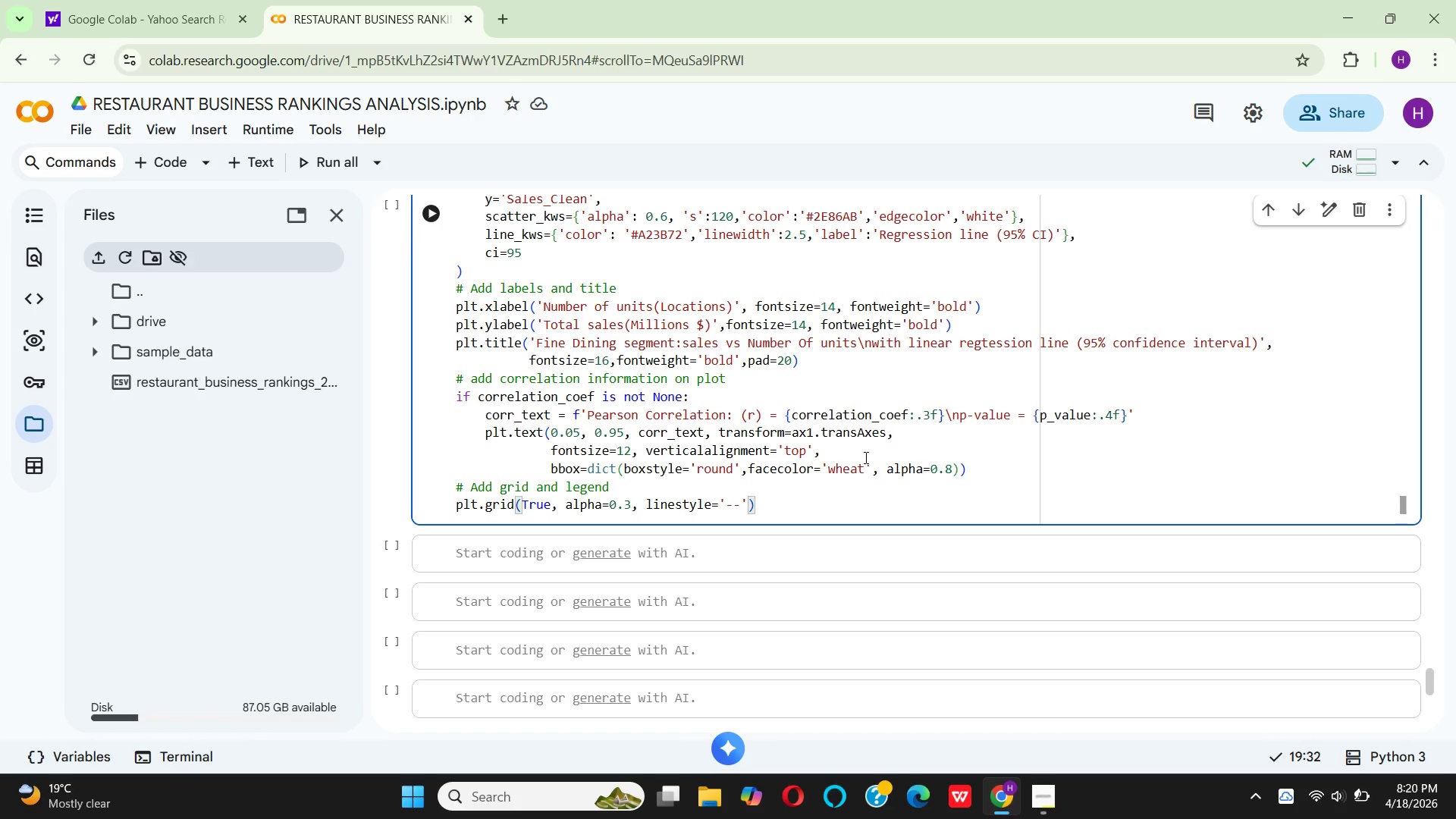 
key(Enter)
 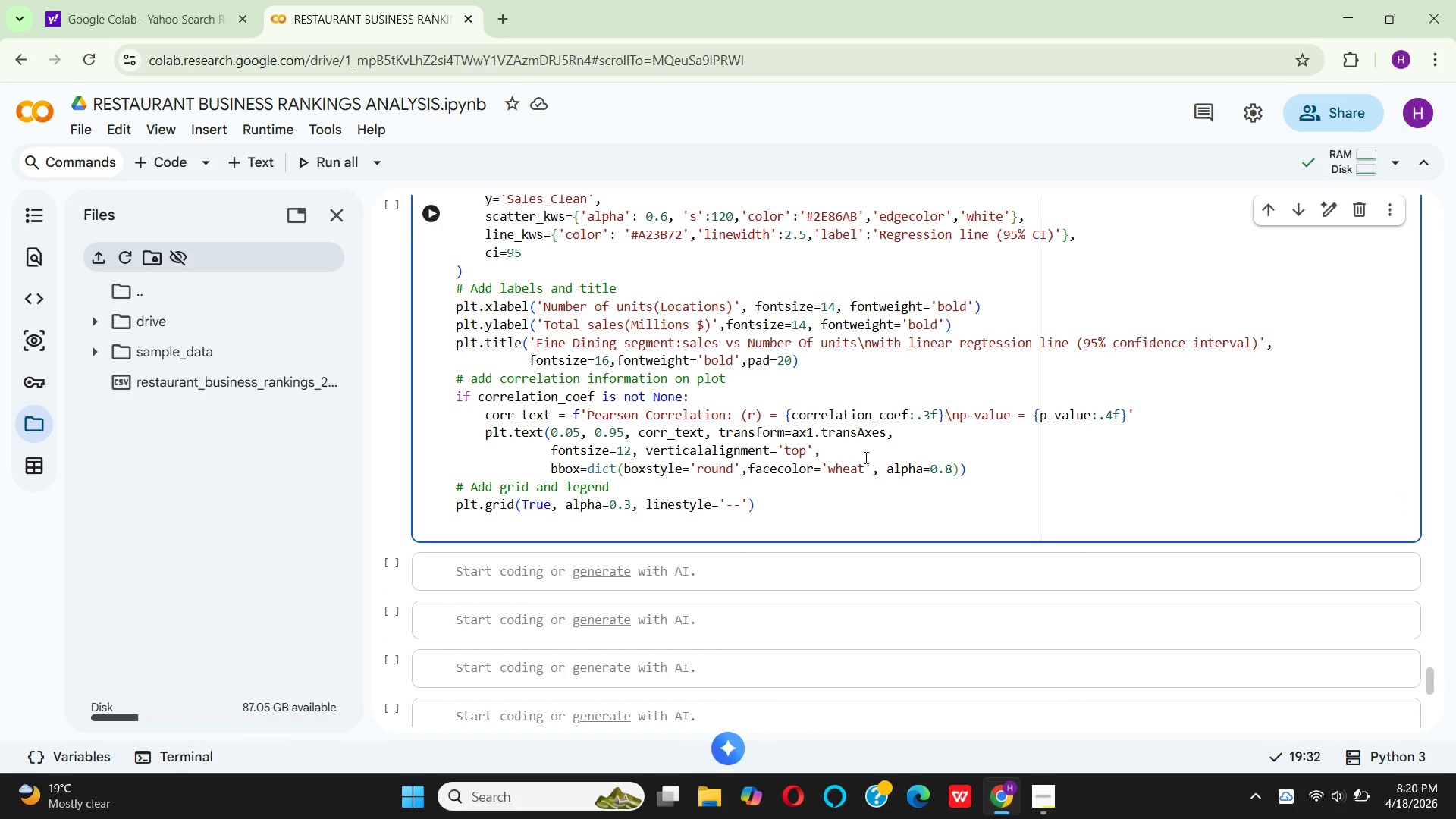 
type(plt)
 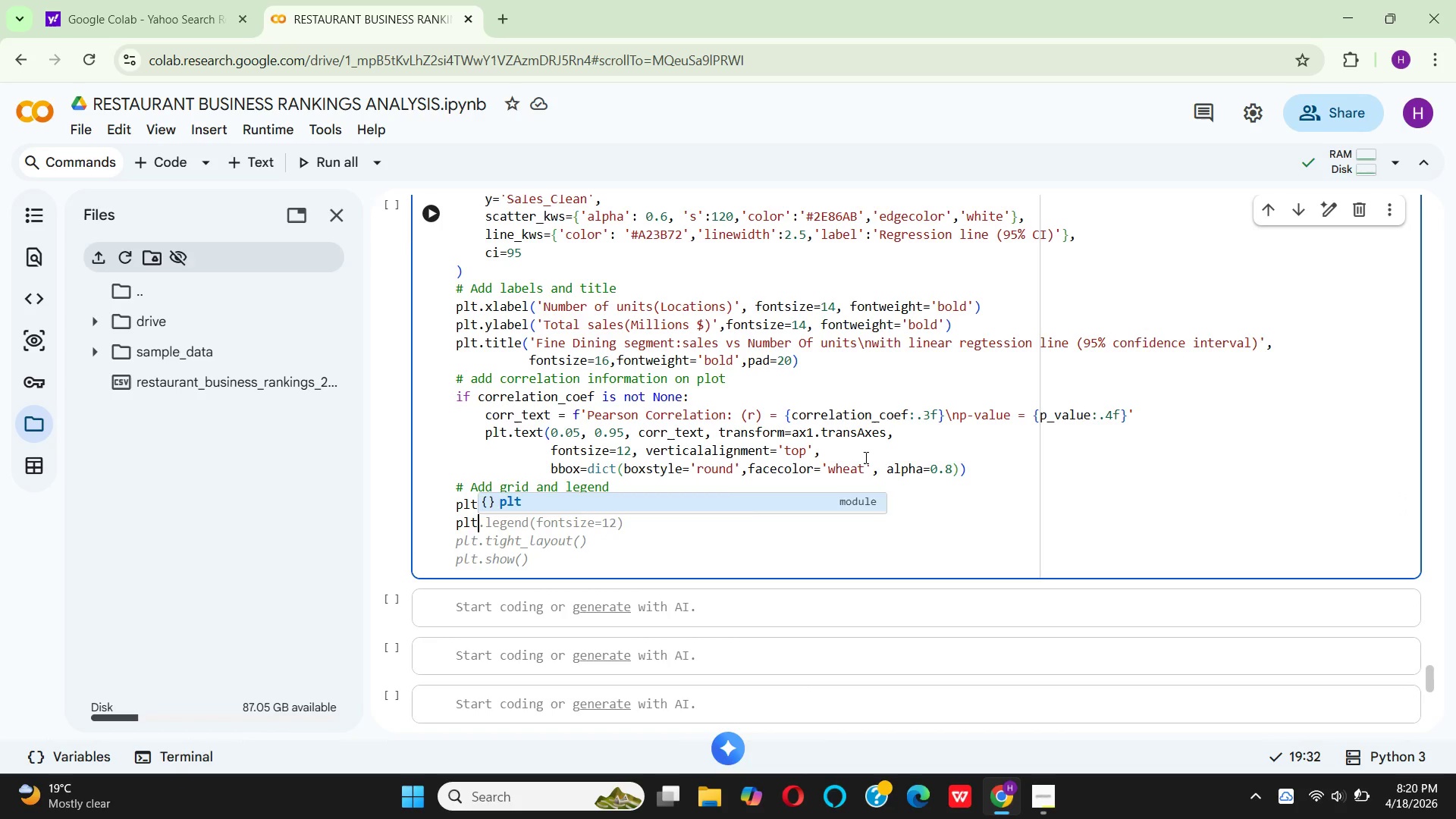 
key(Enter)
 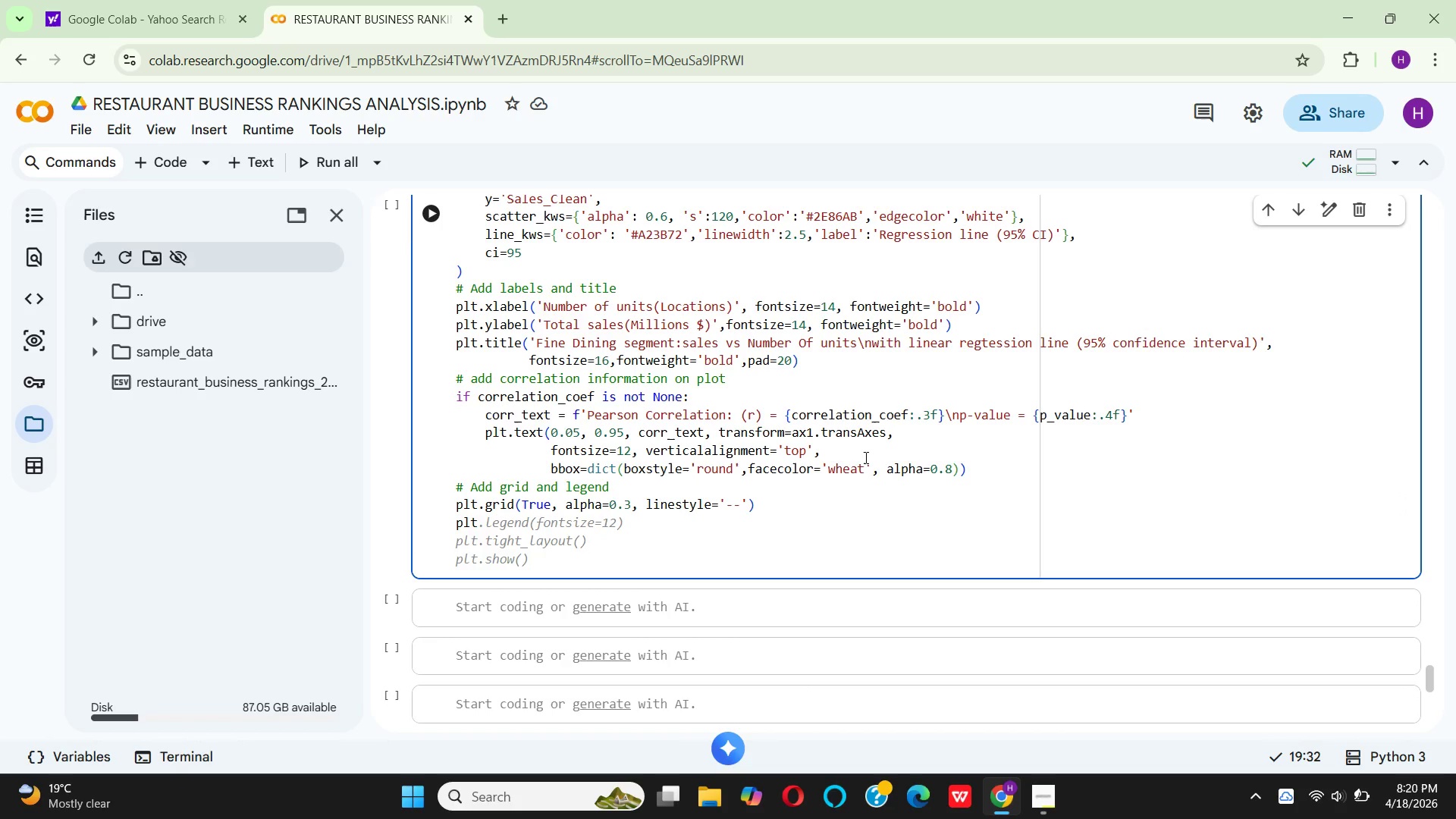 
type(.le)
 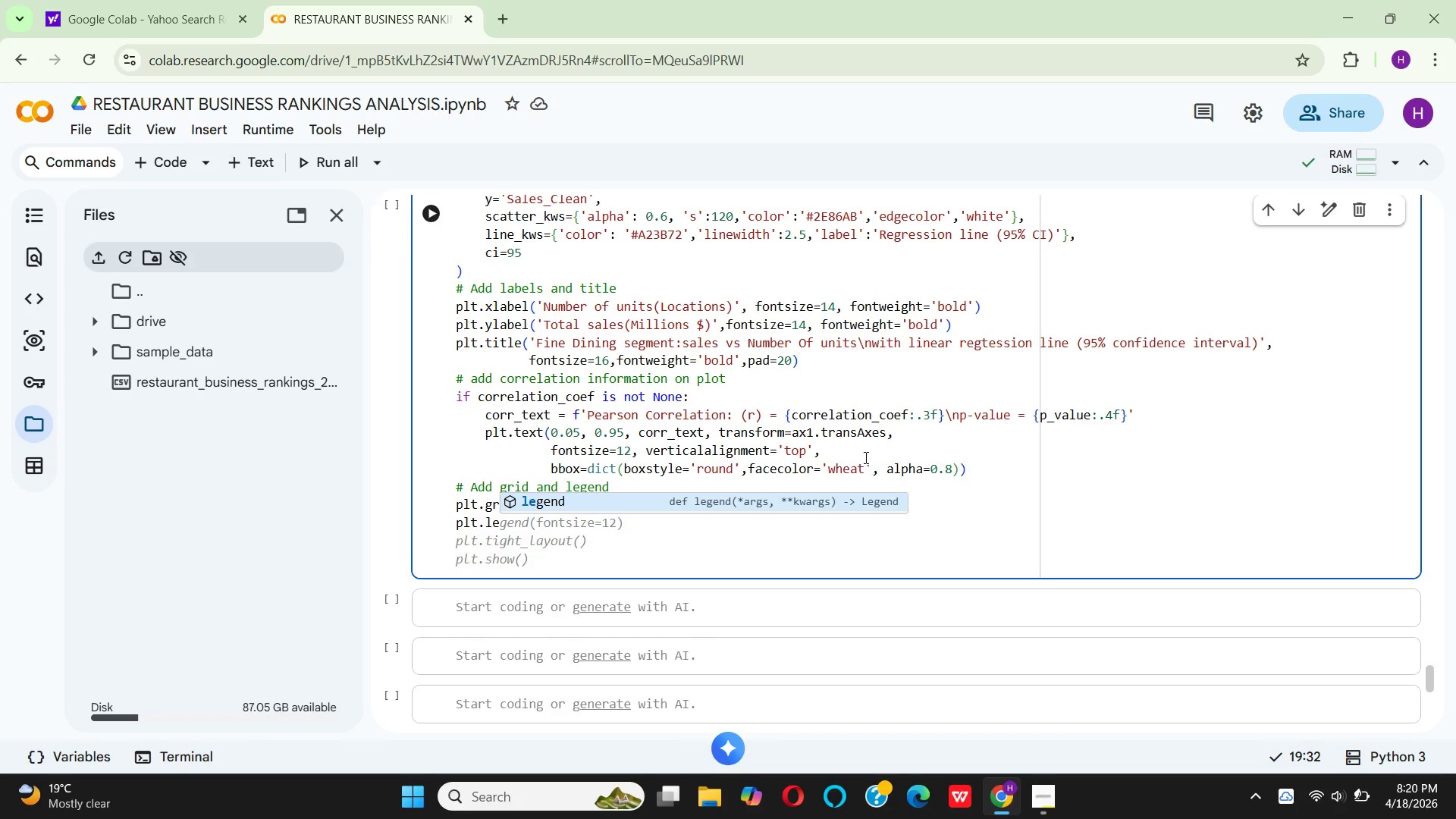 
key(Enter)
 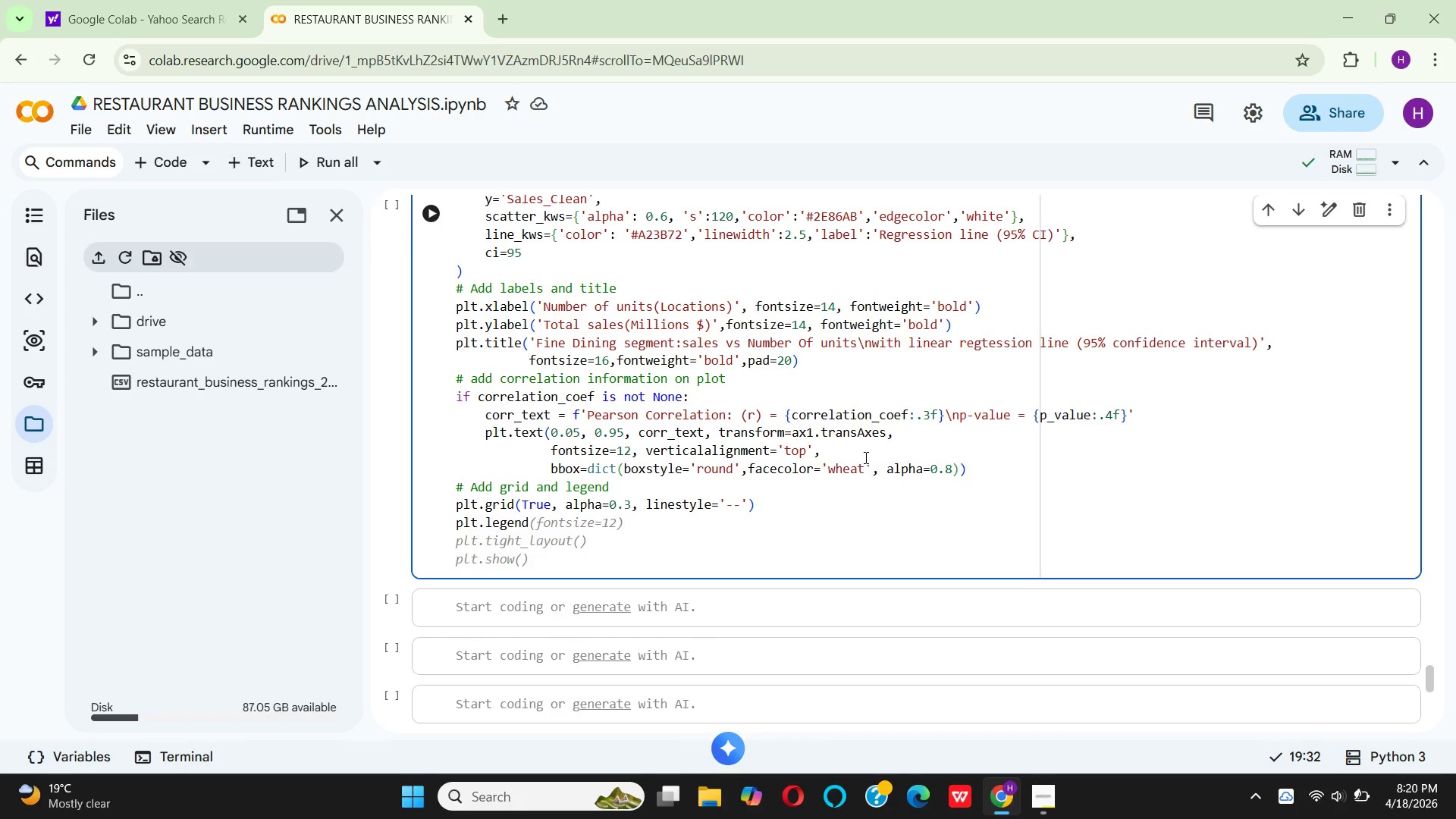 
type((font)
 